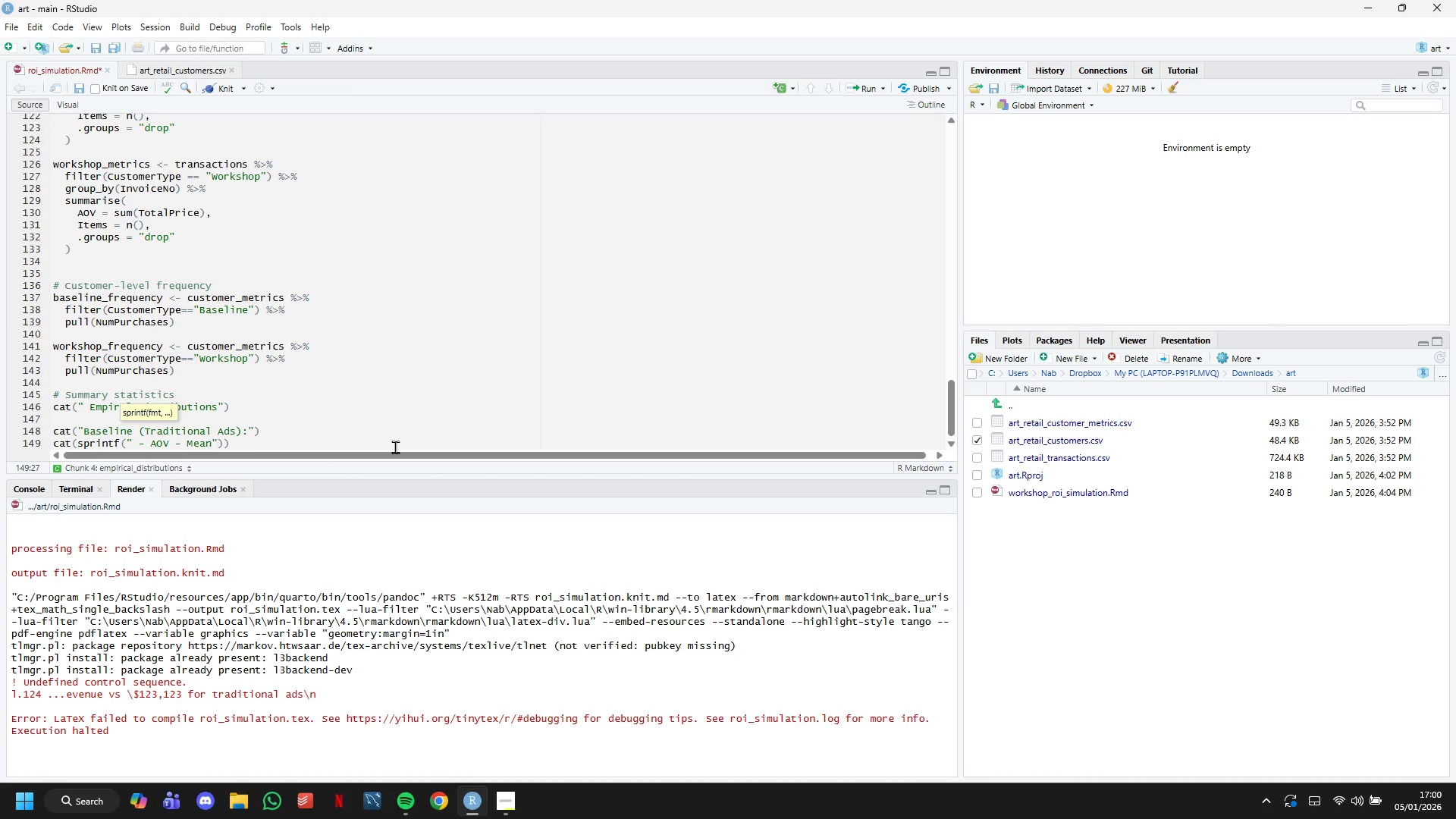 
key(Shift+Semicolon)
 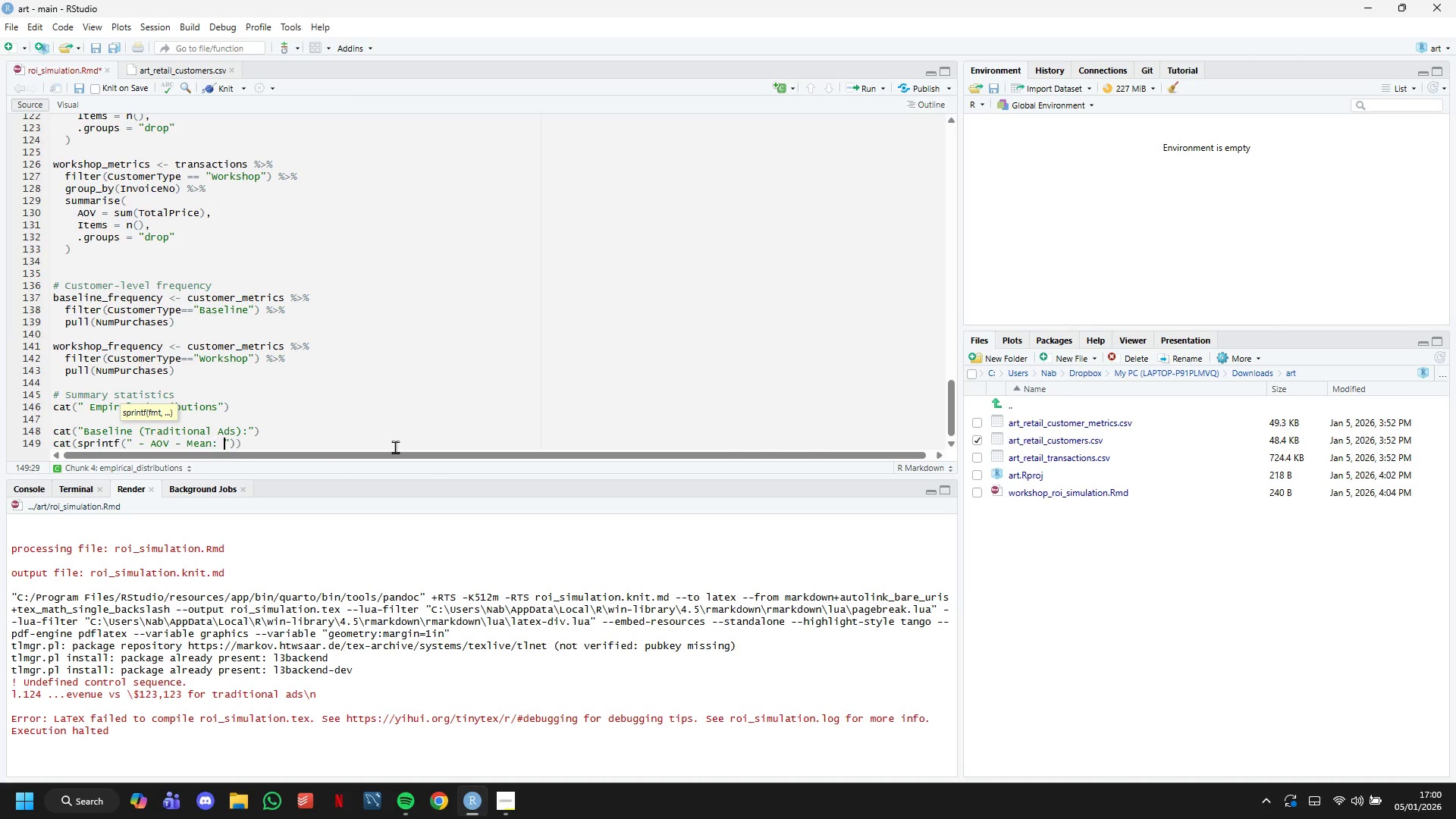 
key(Space)
 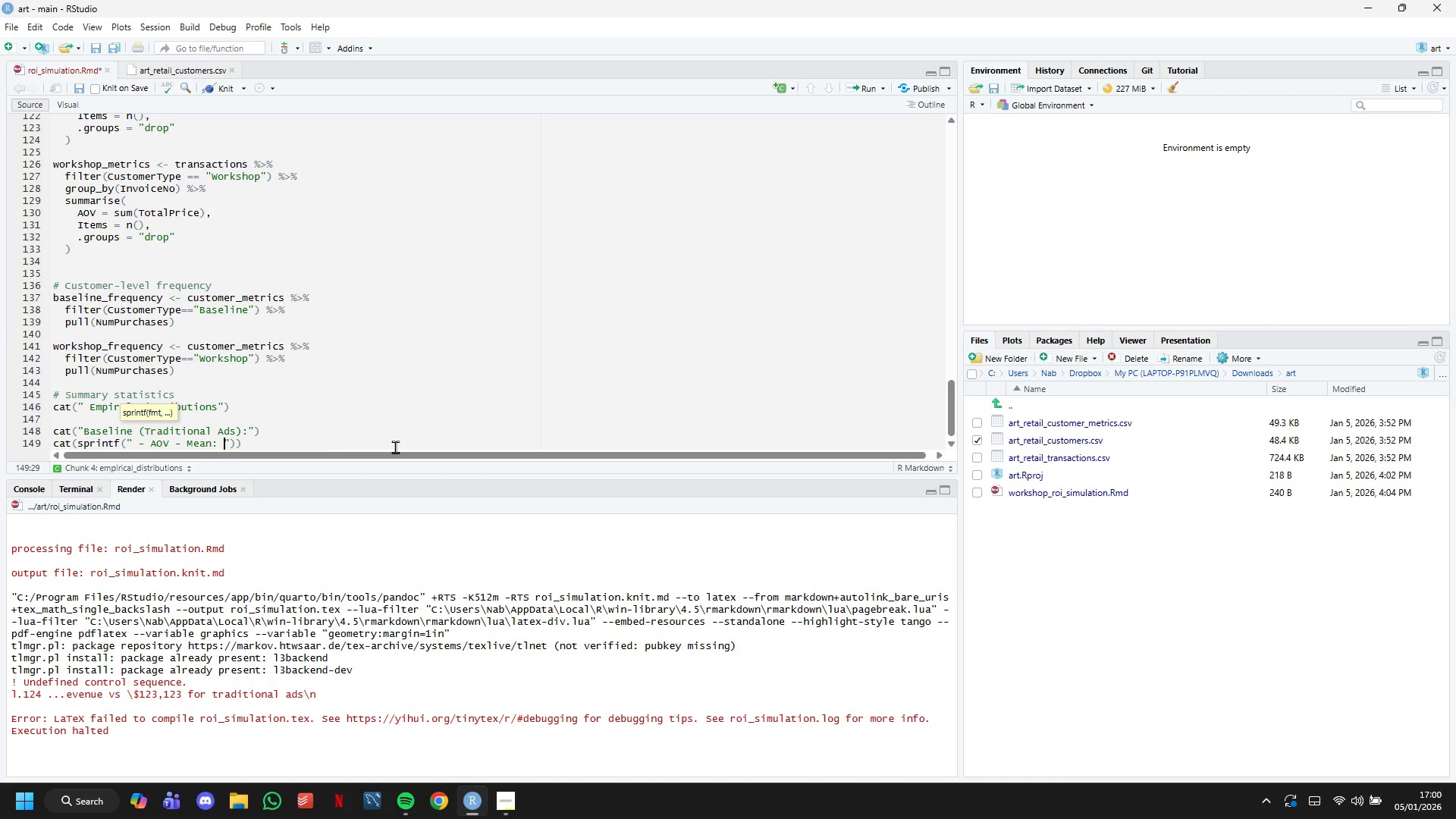 
wait(20.14)
 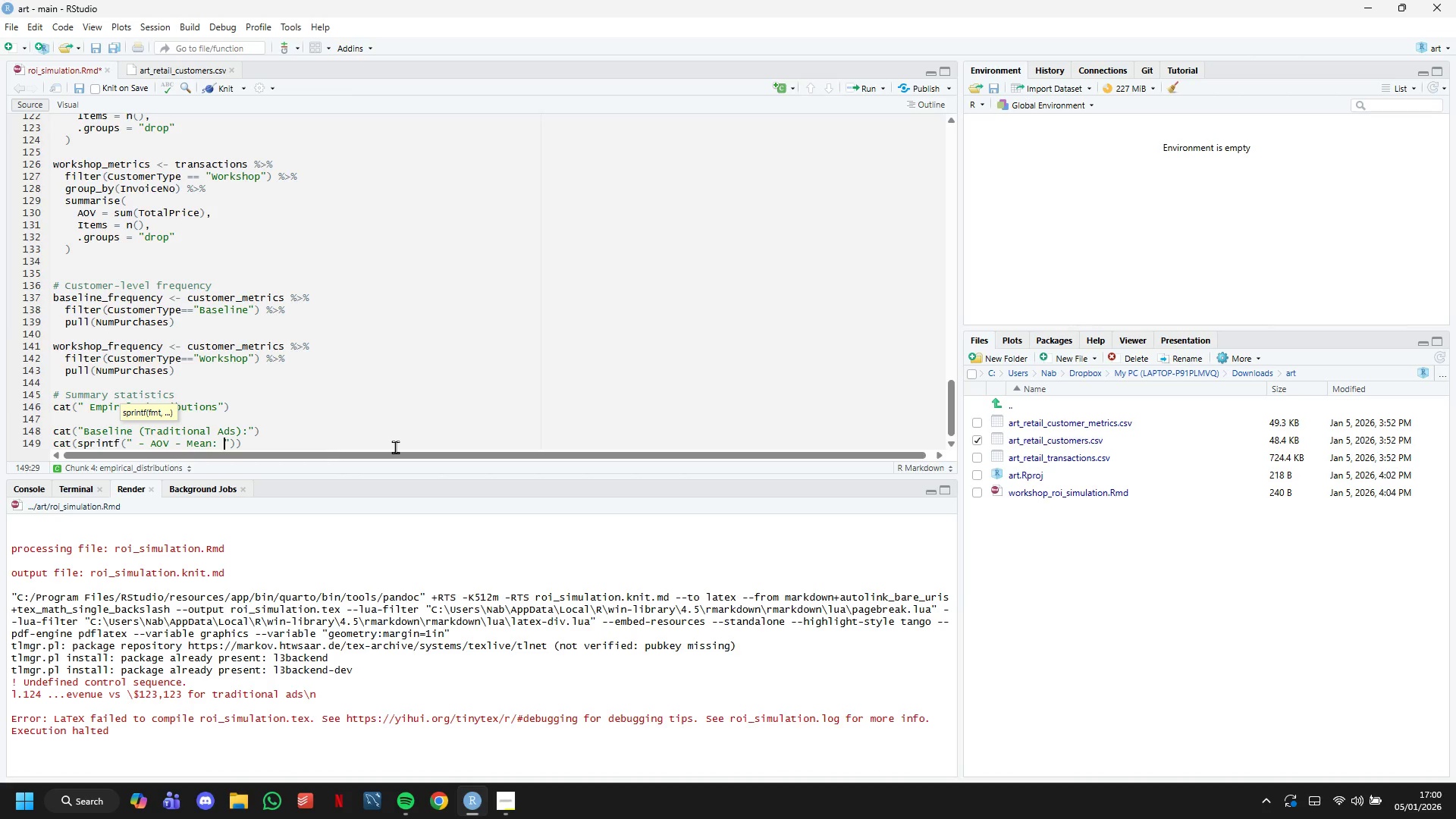 
key(ArrowRight)
 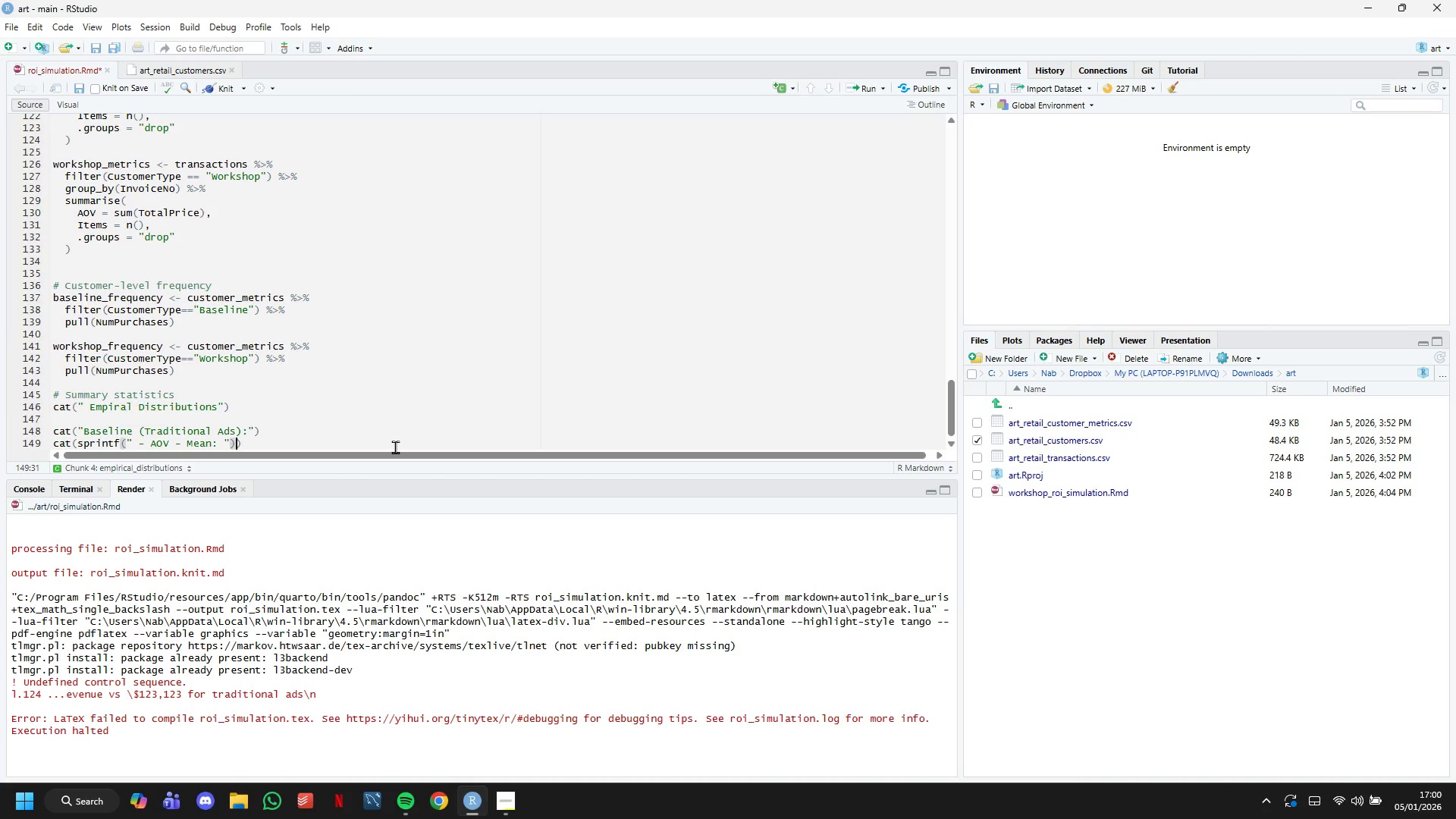 
key(ArrowRight)
 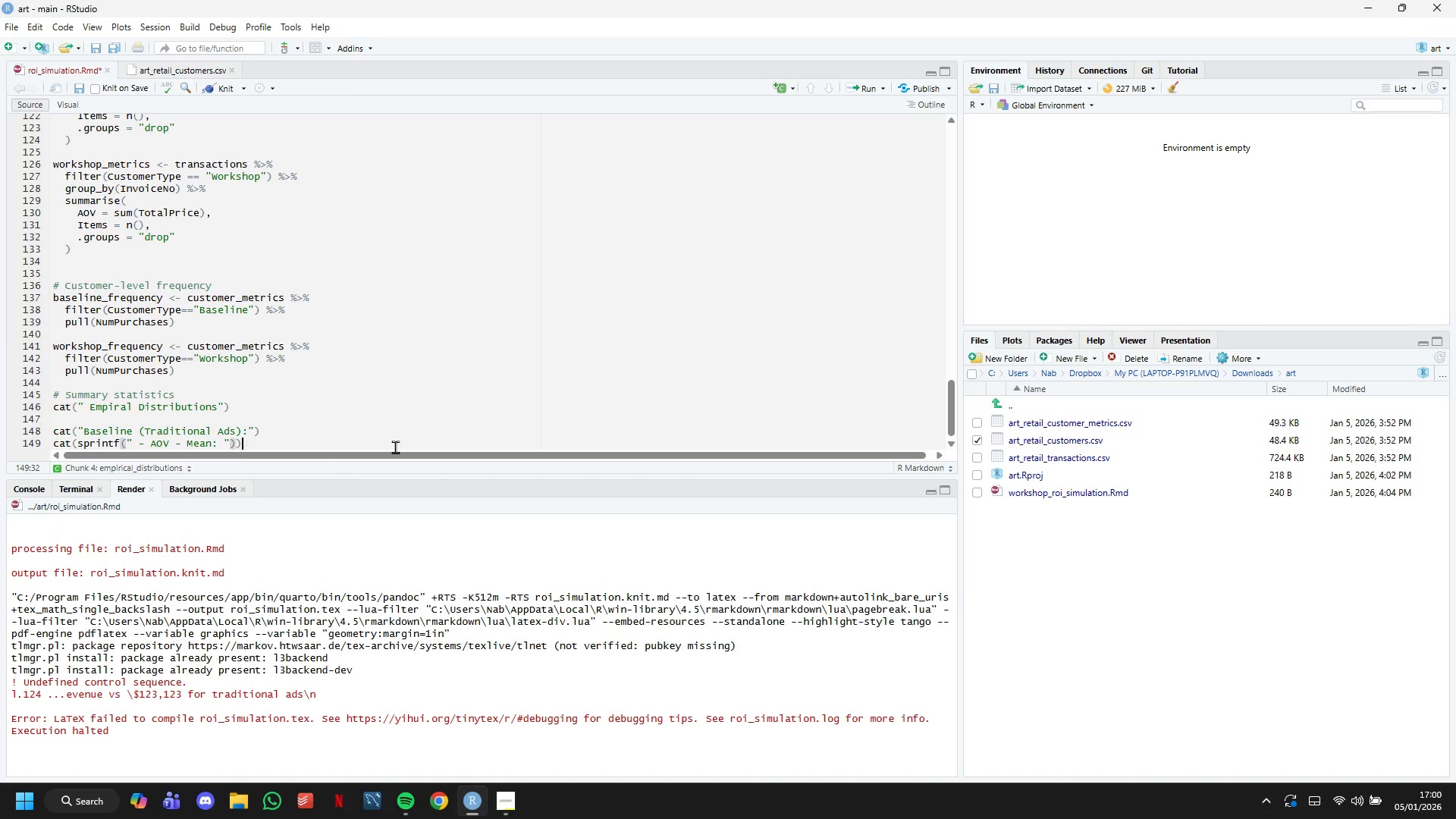 
key(ArrowRight)
 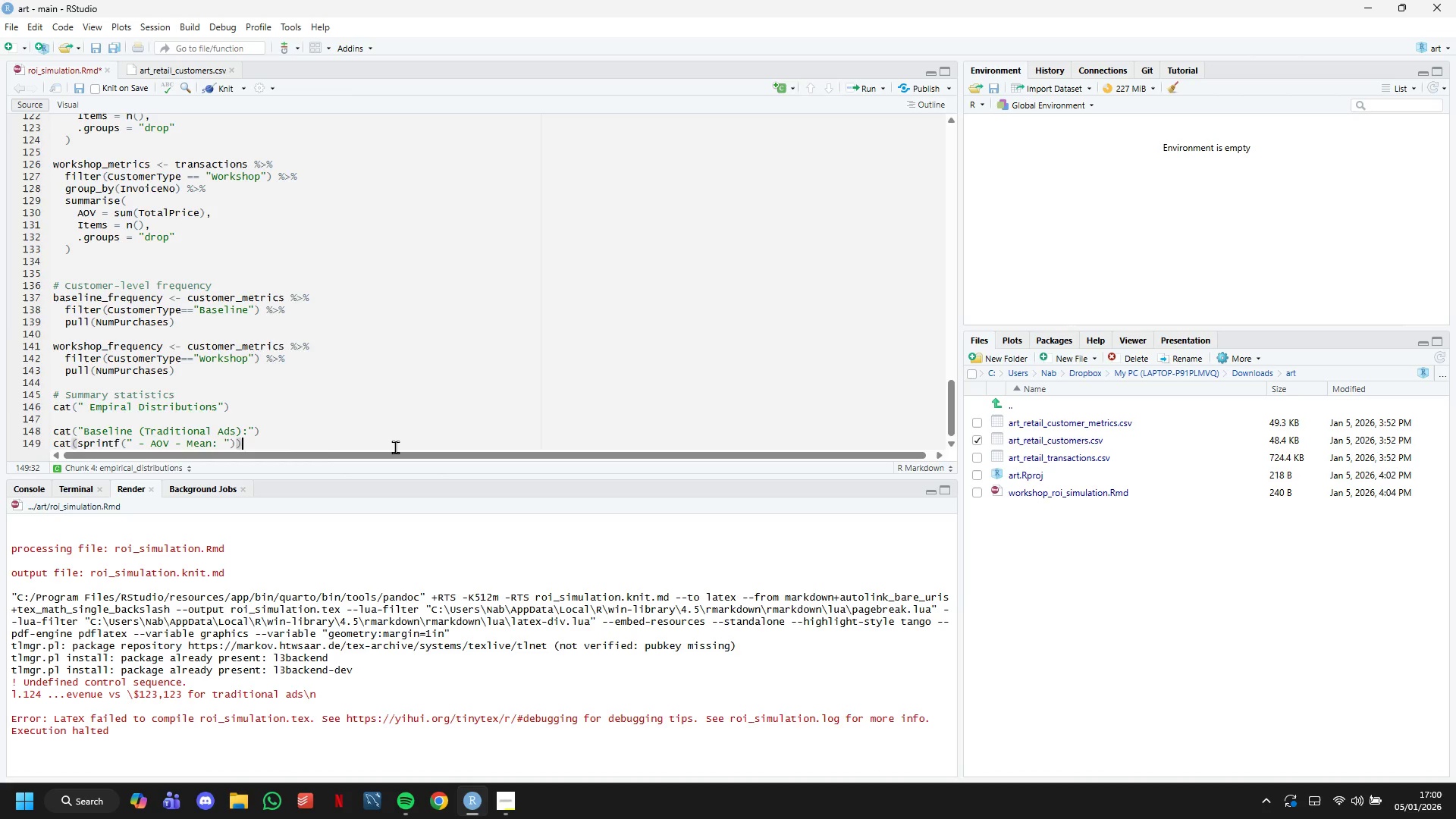 
key(Enter)
 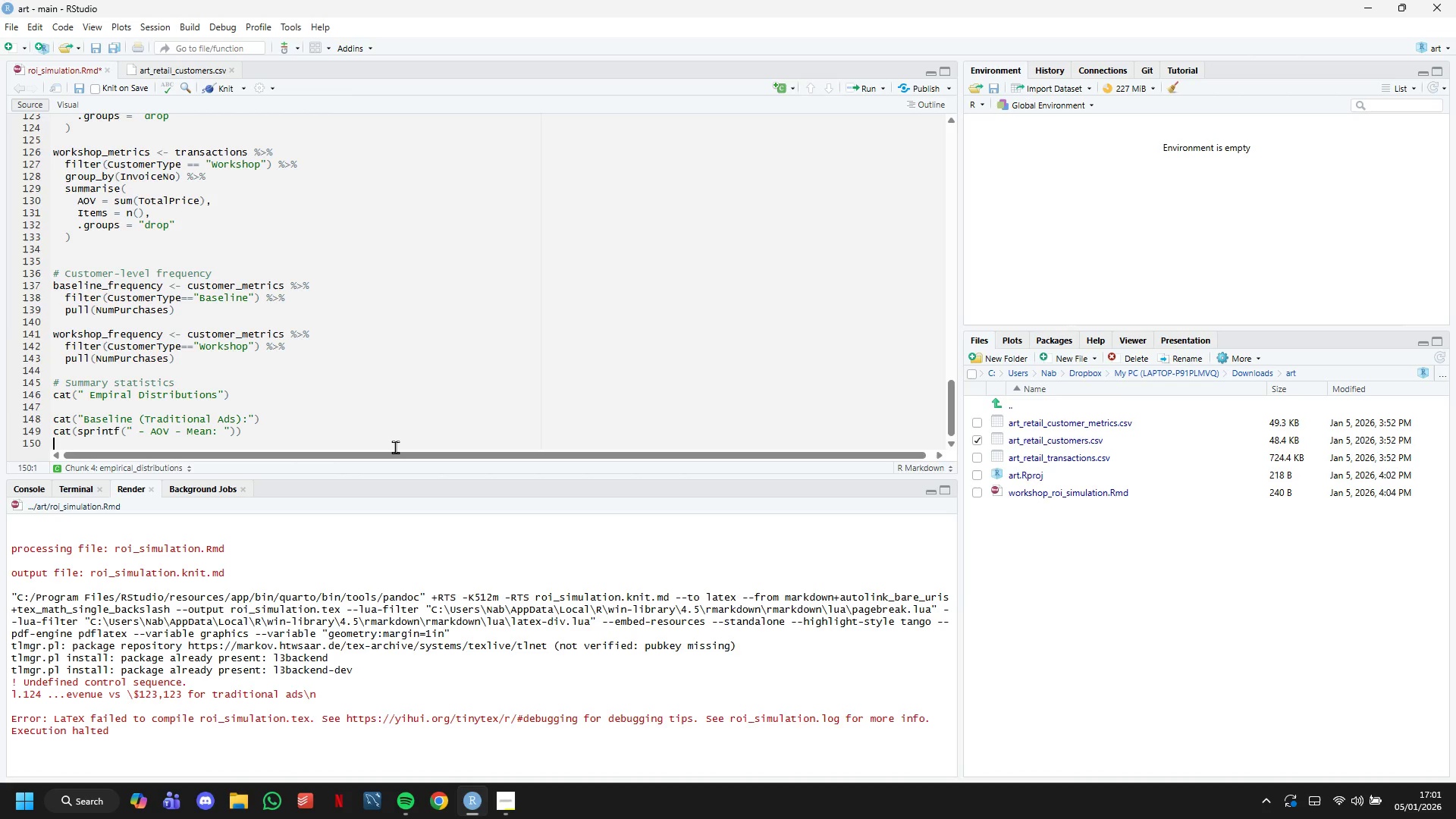 
wait(13.95)
 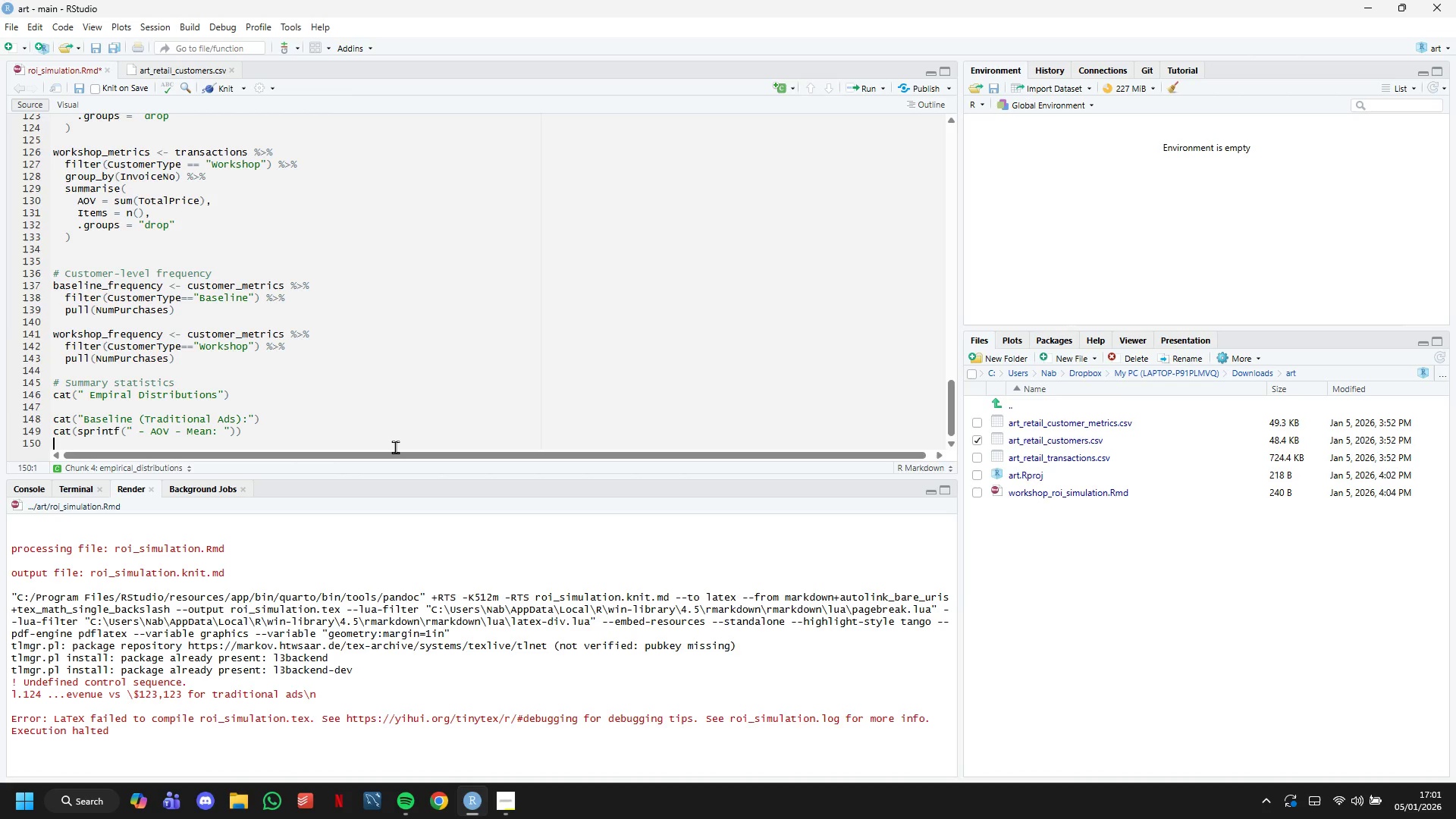 
scroll: coordinate [392, 346], scroll_direction: down, amount: 9.0
 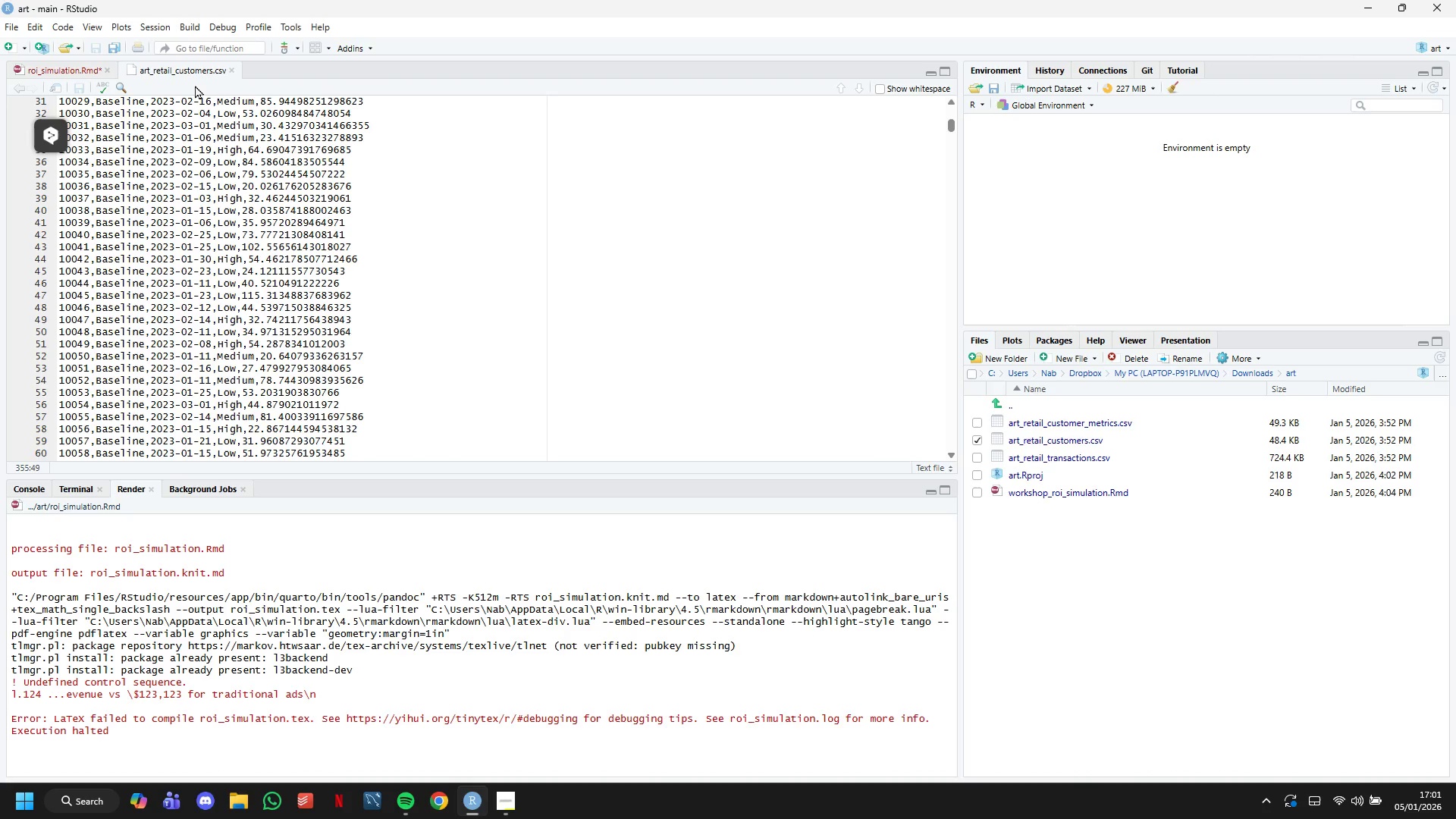 
left_click([193, 77])
 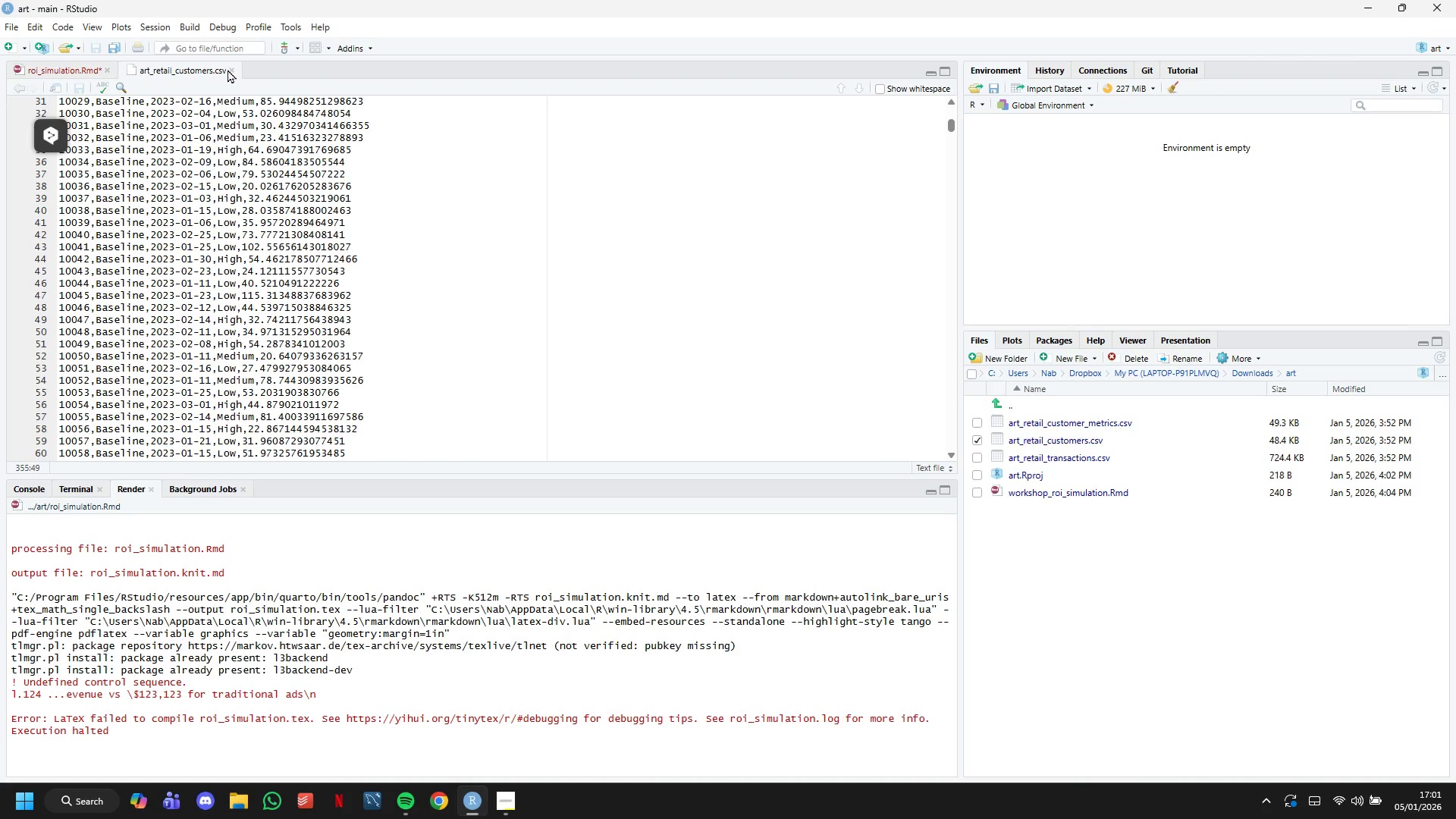 
left_click([225, 68])
 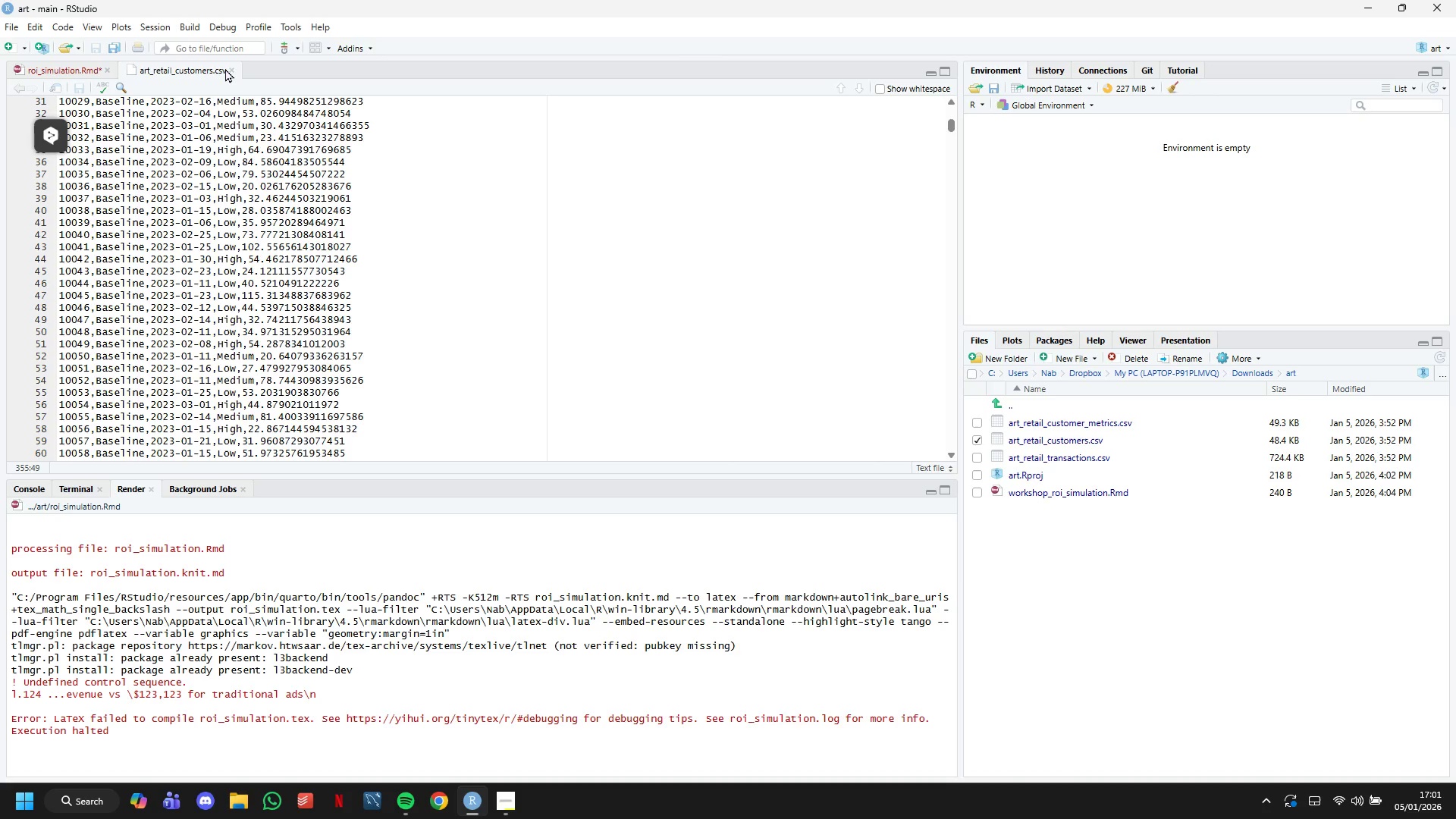 
wait(34.02)
 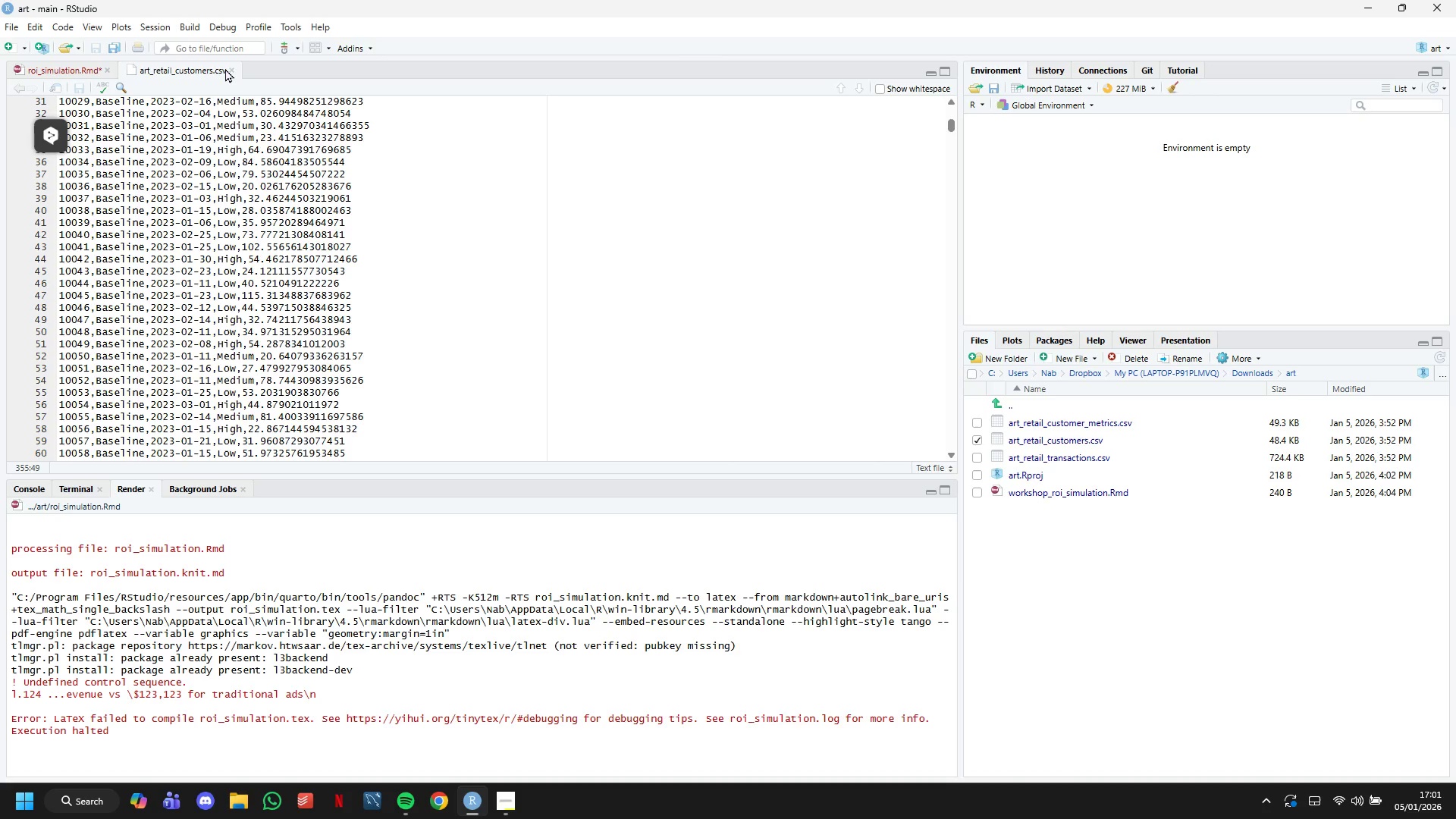 
left_click([39, 62])
 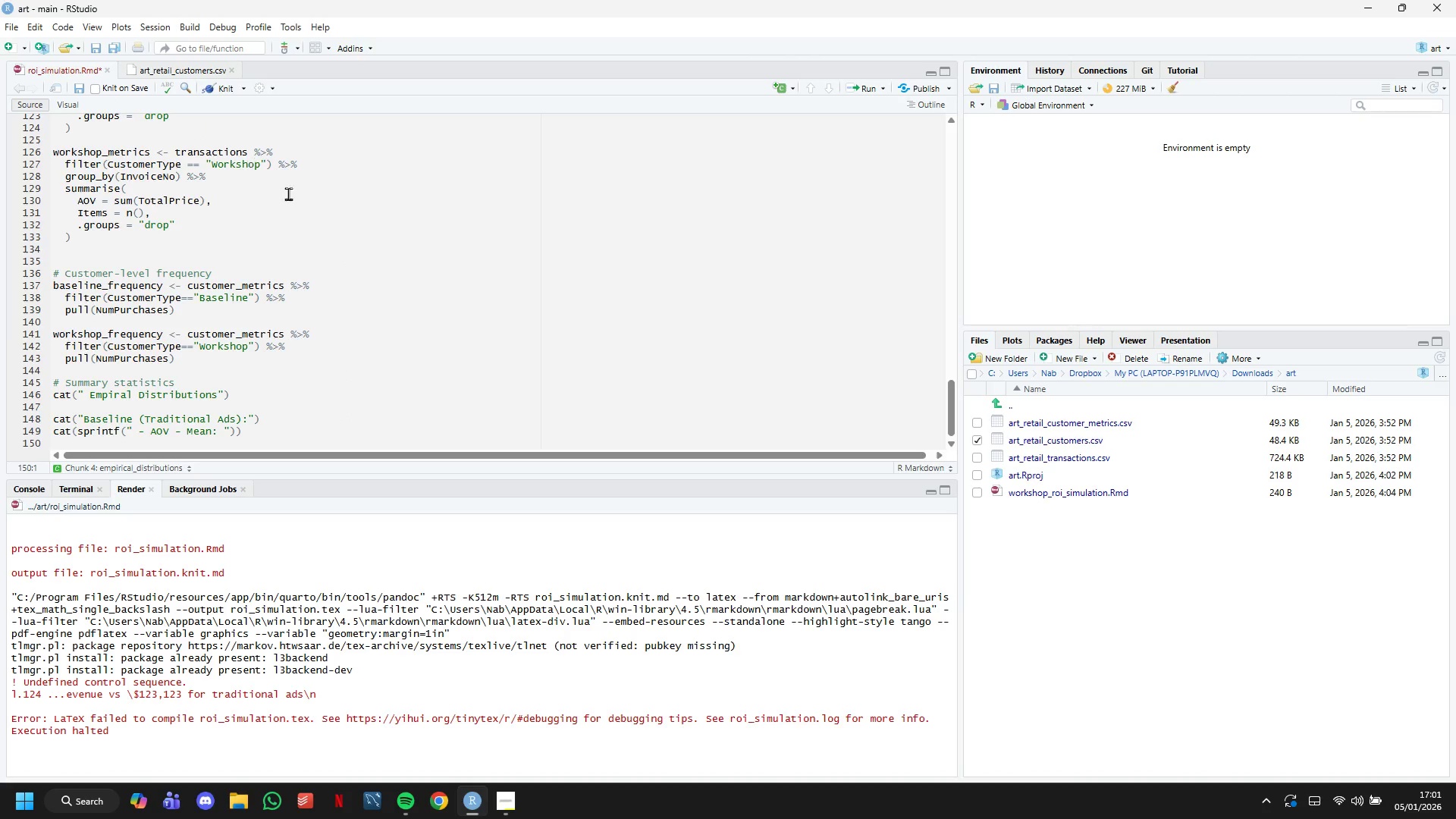 
scroll: coordinate [336, 225], scroll_direction: down, amount: 7.0
 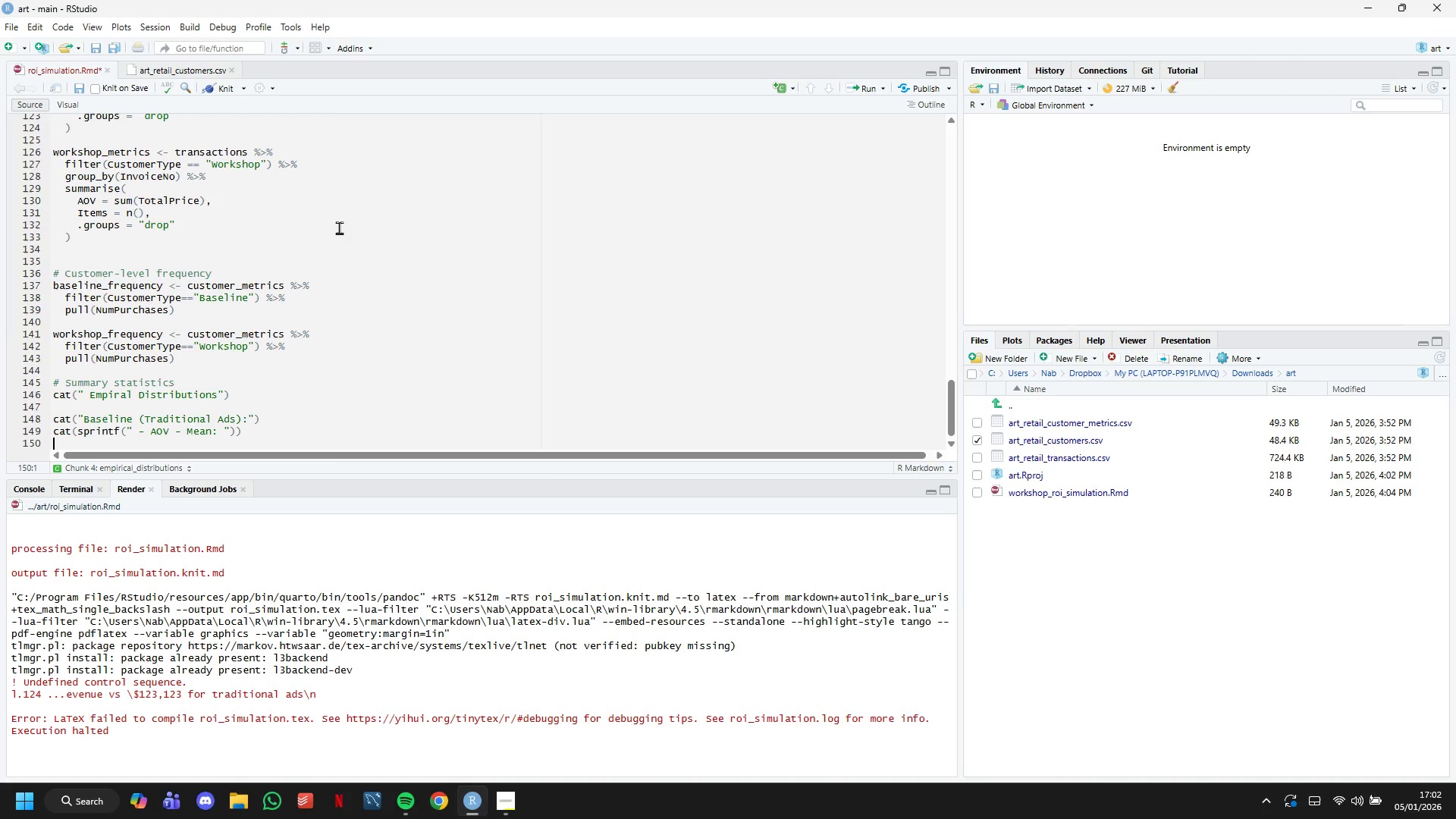 
wait(21.07)
 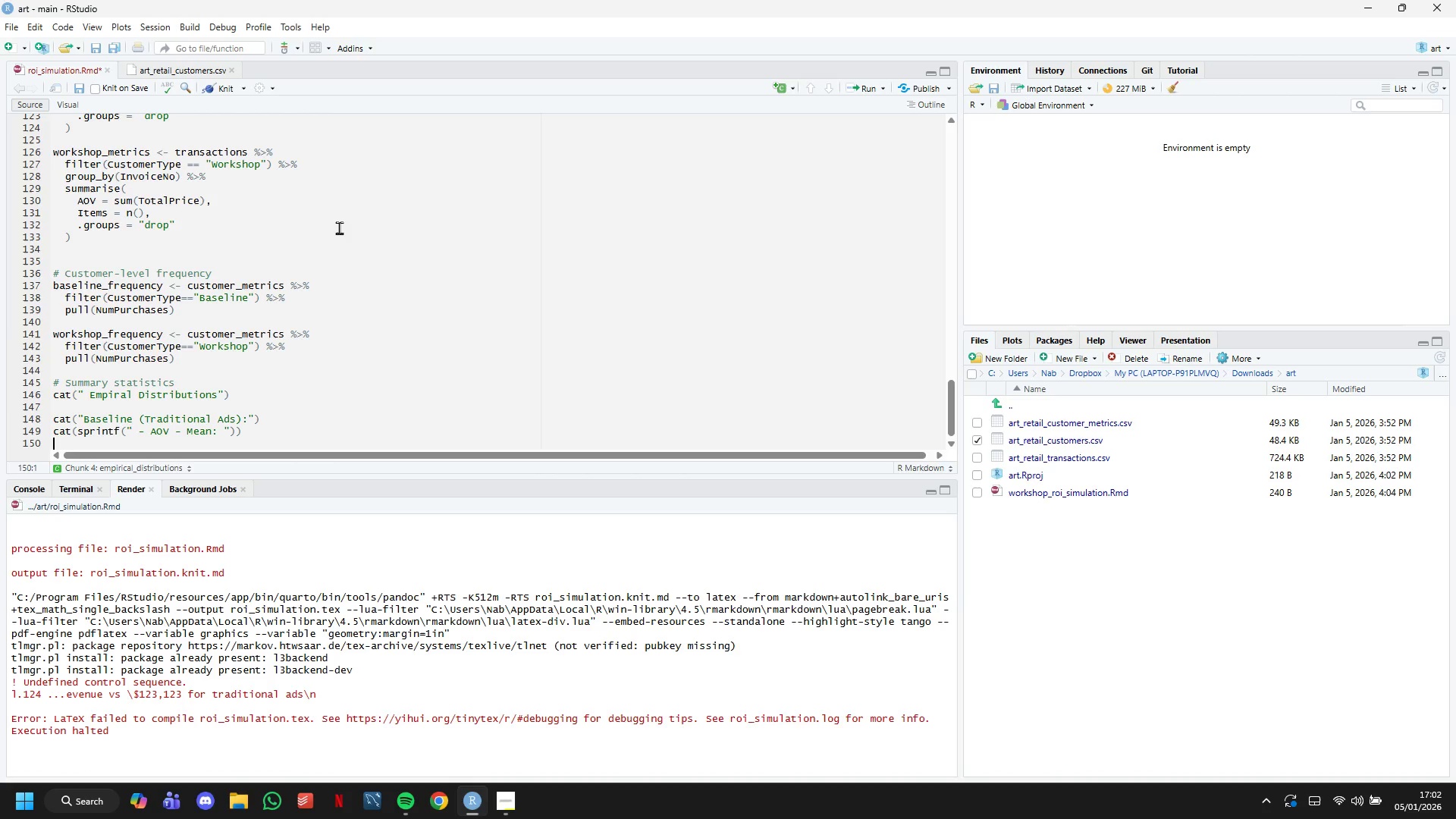 
scroll: coordinate [333, 429], scroll_direction: down, amount: 9.0
 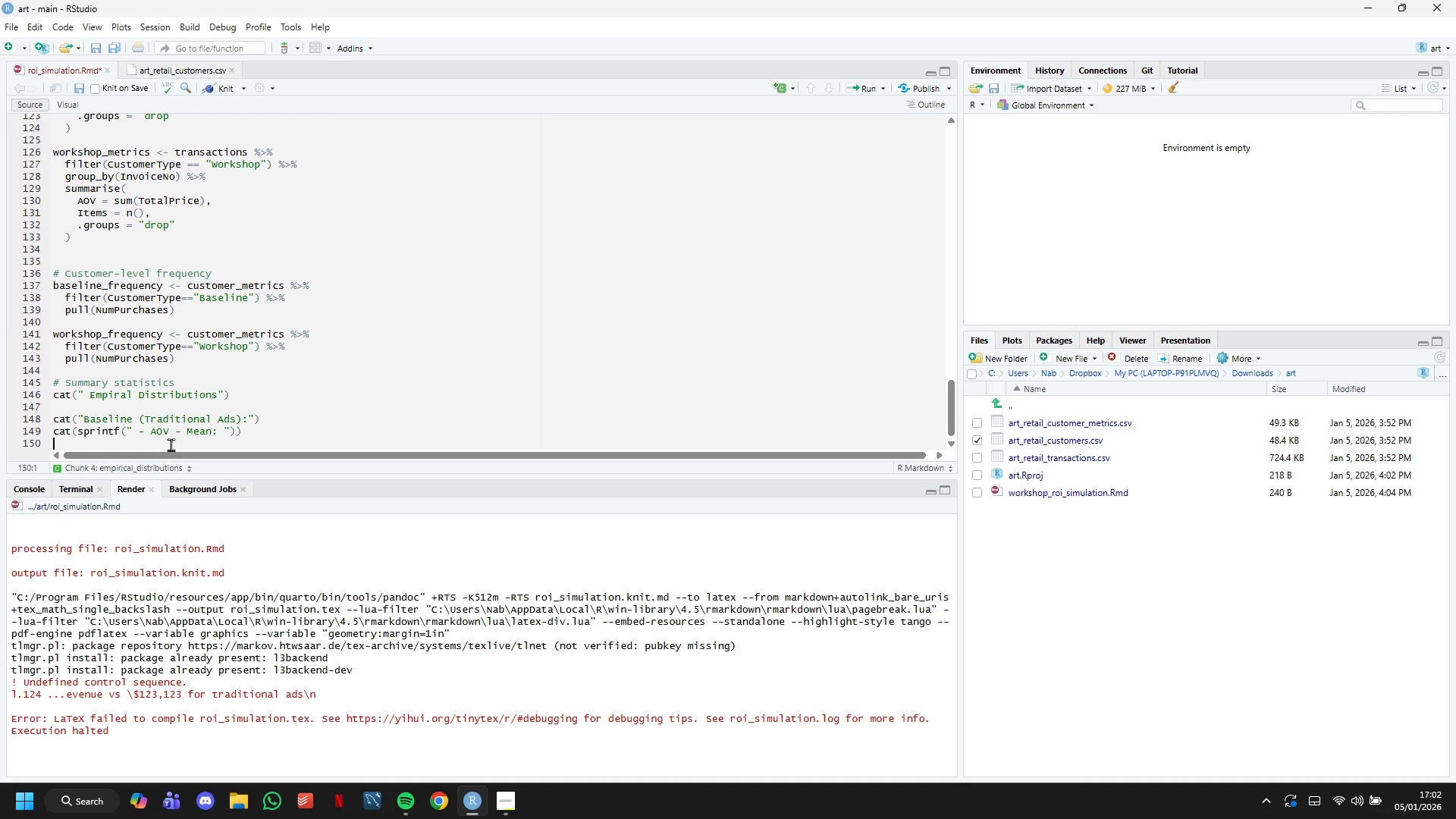 
left_click([218, 428])
 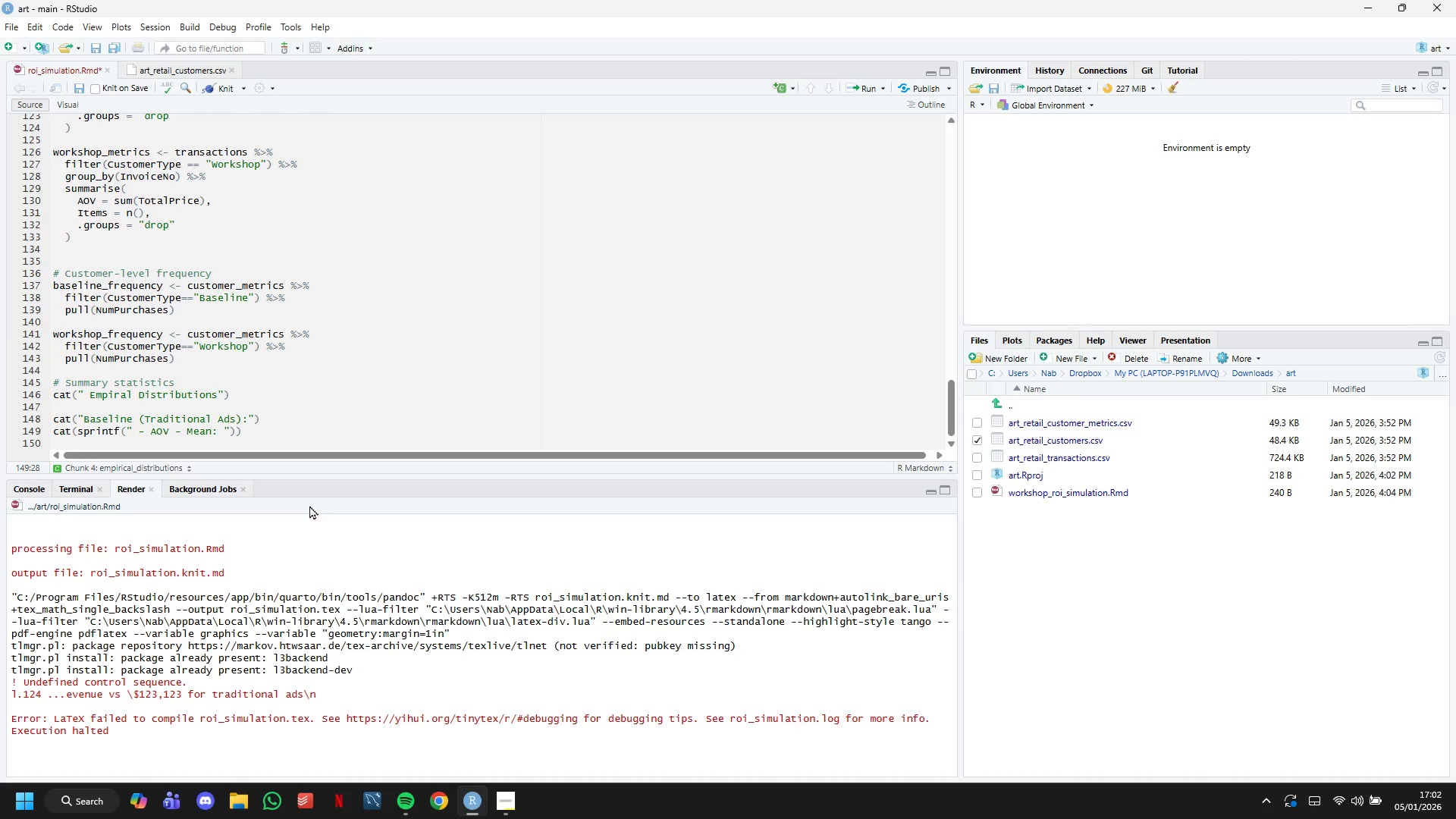 
key(Space)
 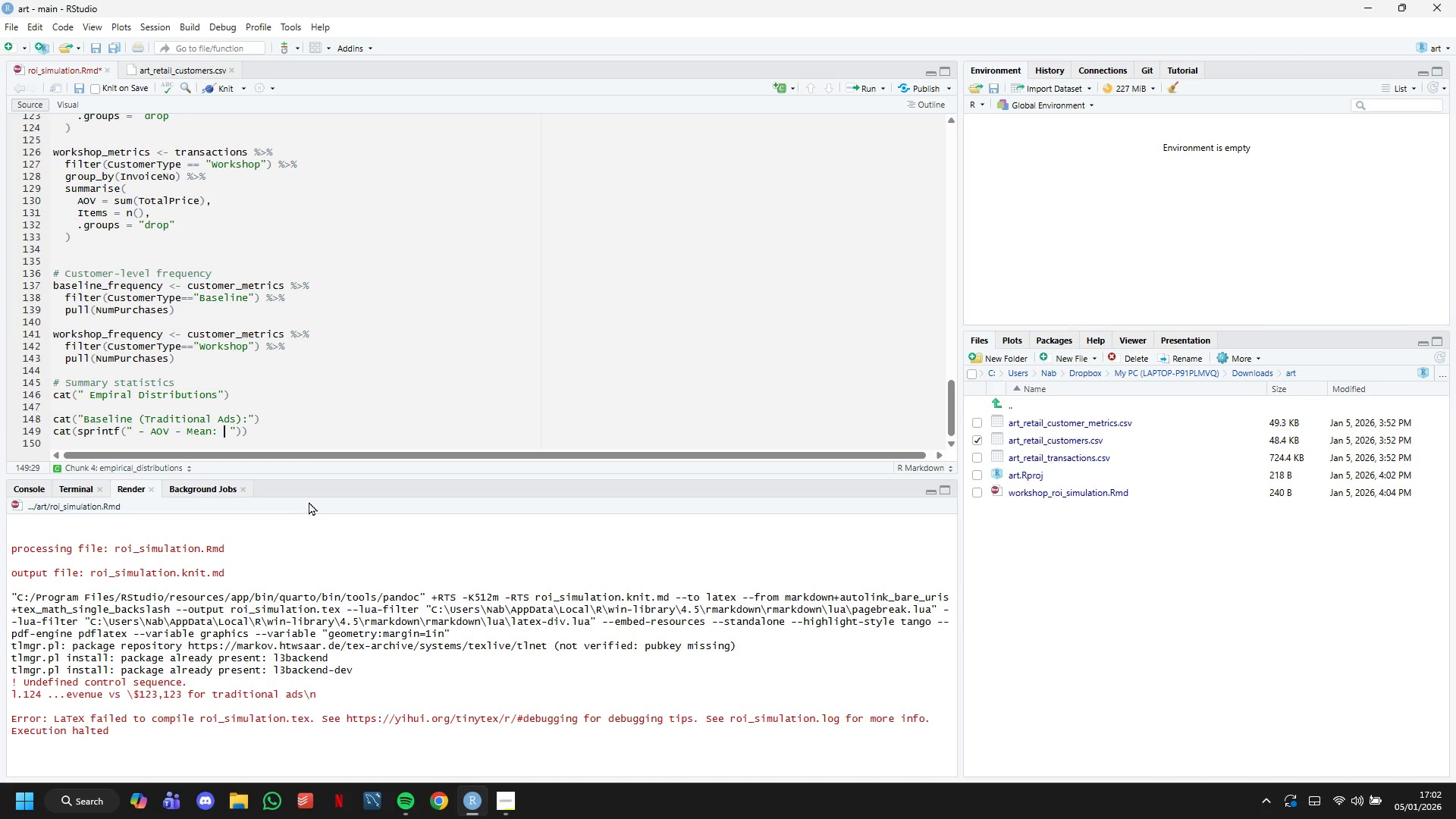 
key(Shift+4)
 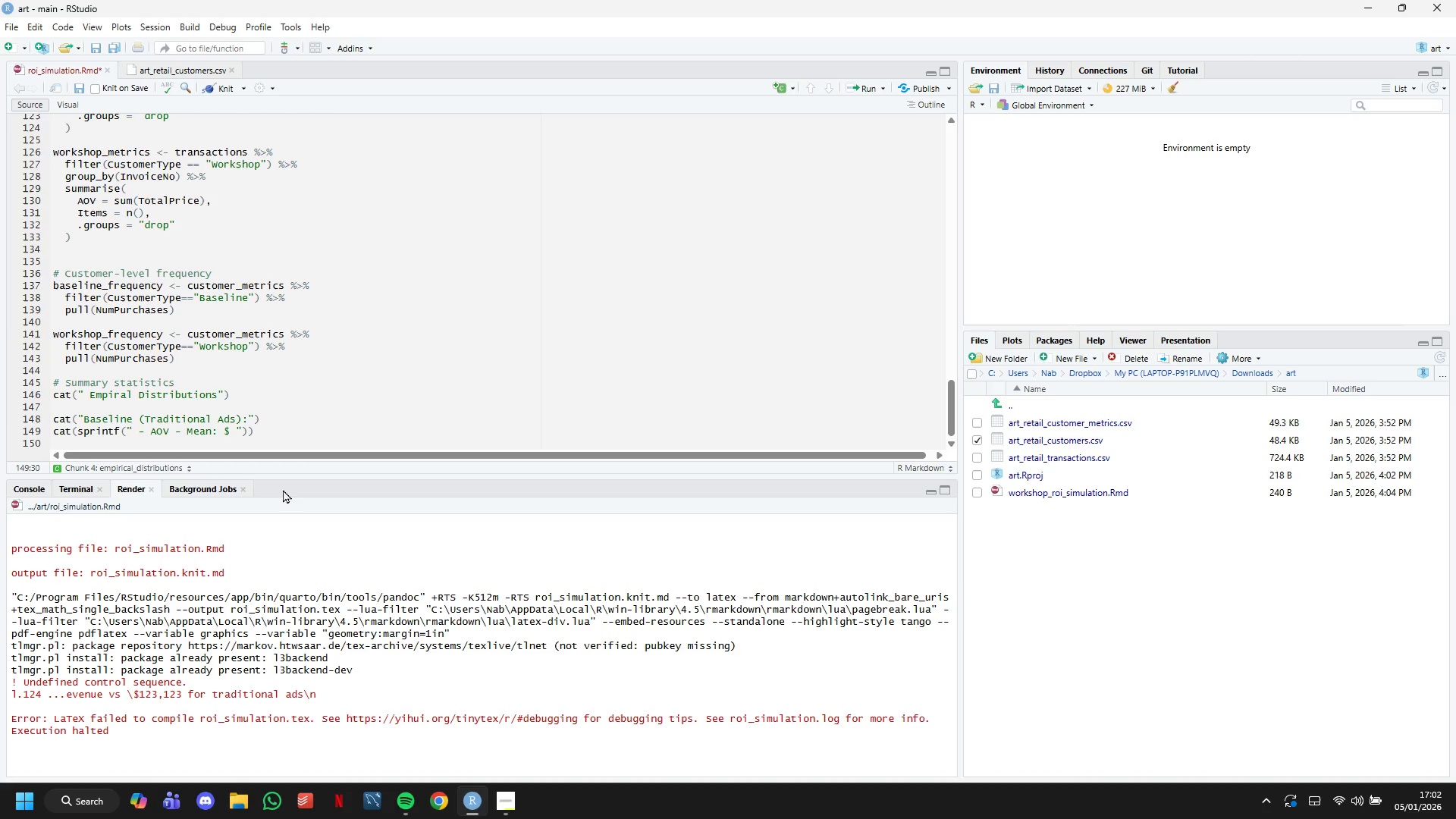 
key(Shift+5)
 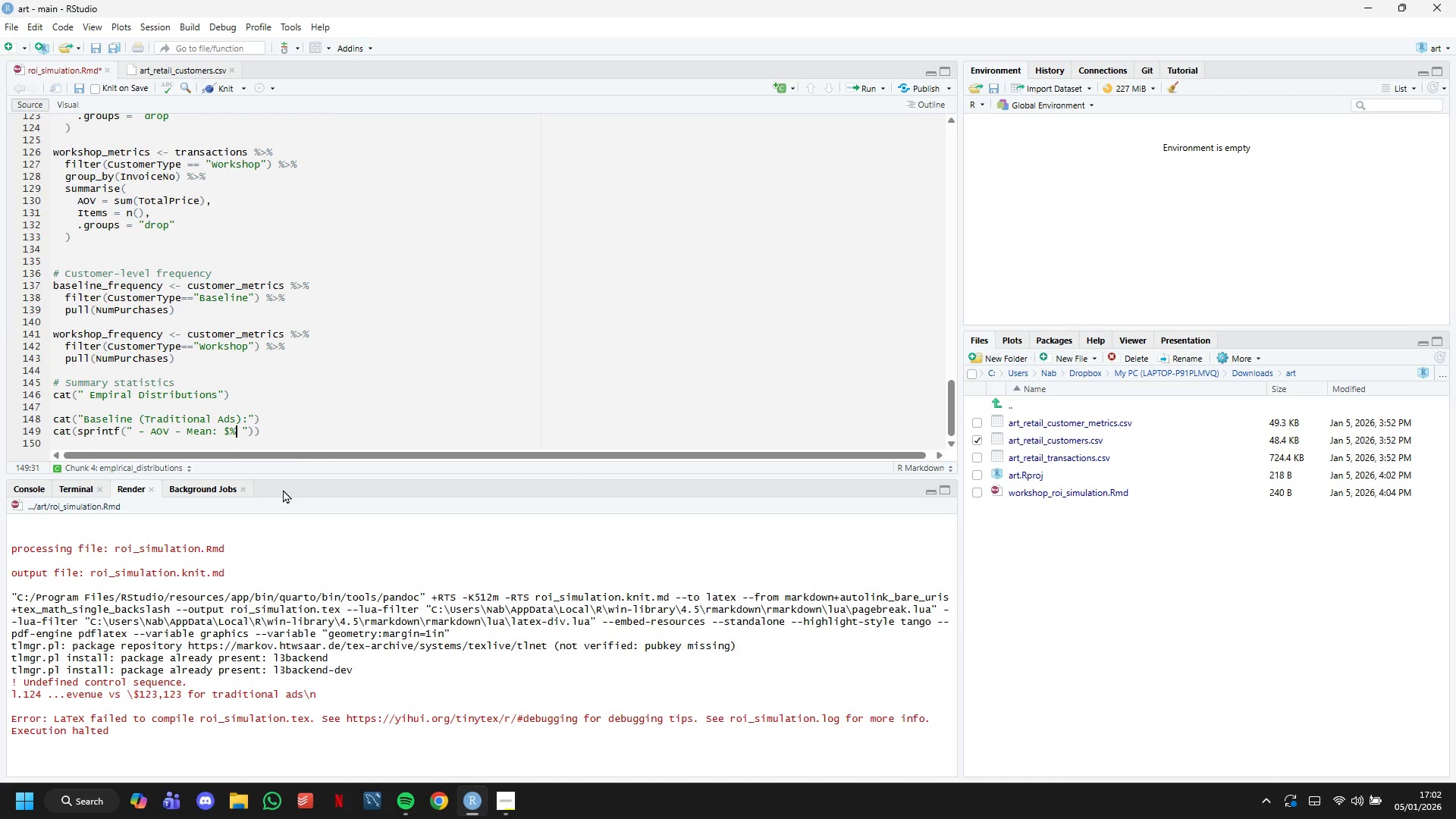 
wait(29.17)
 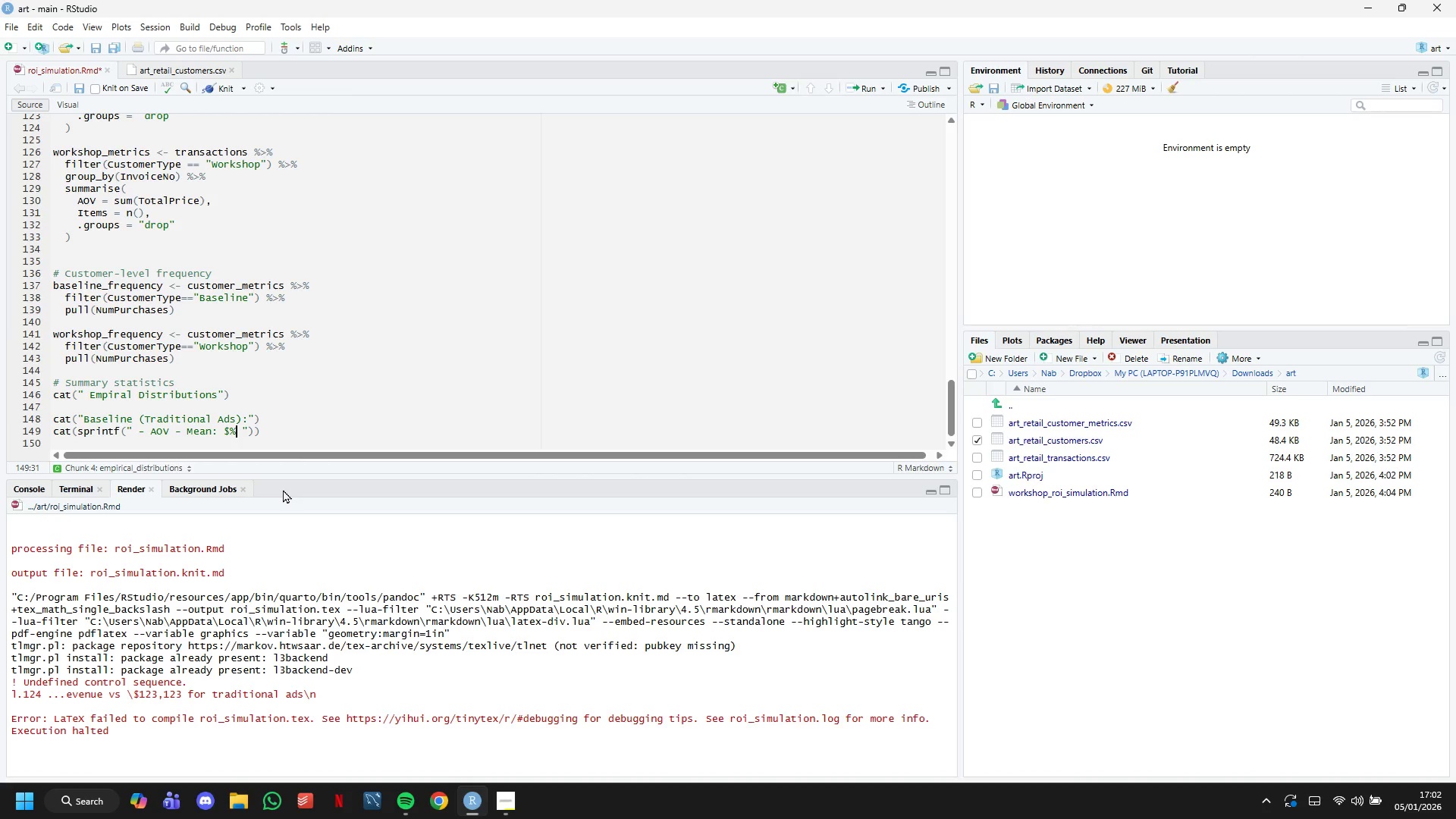 
type(.2f, SD: $)
 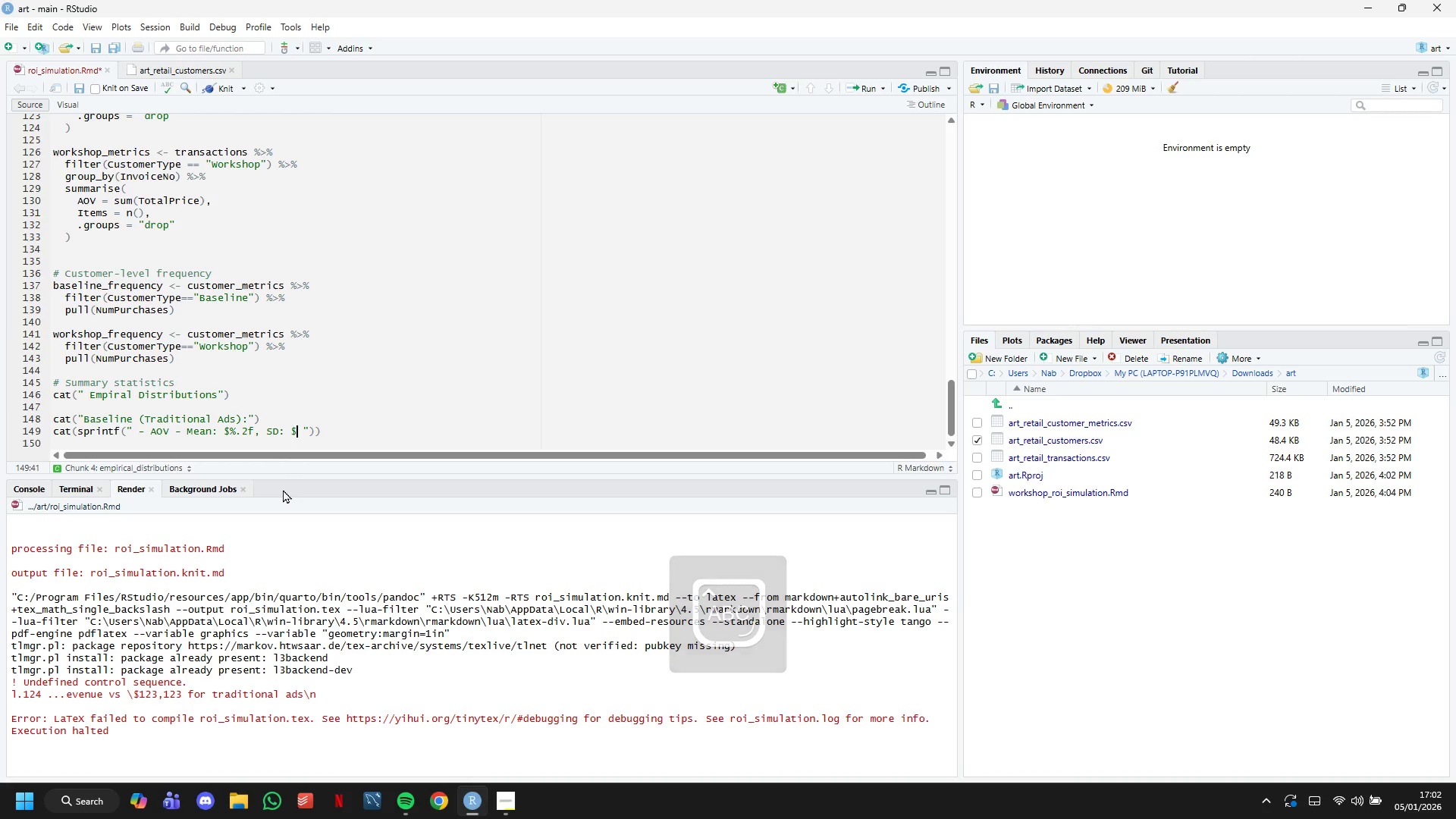 
key(Shift+5)
 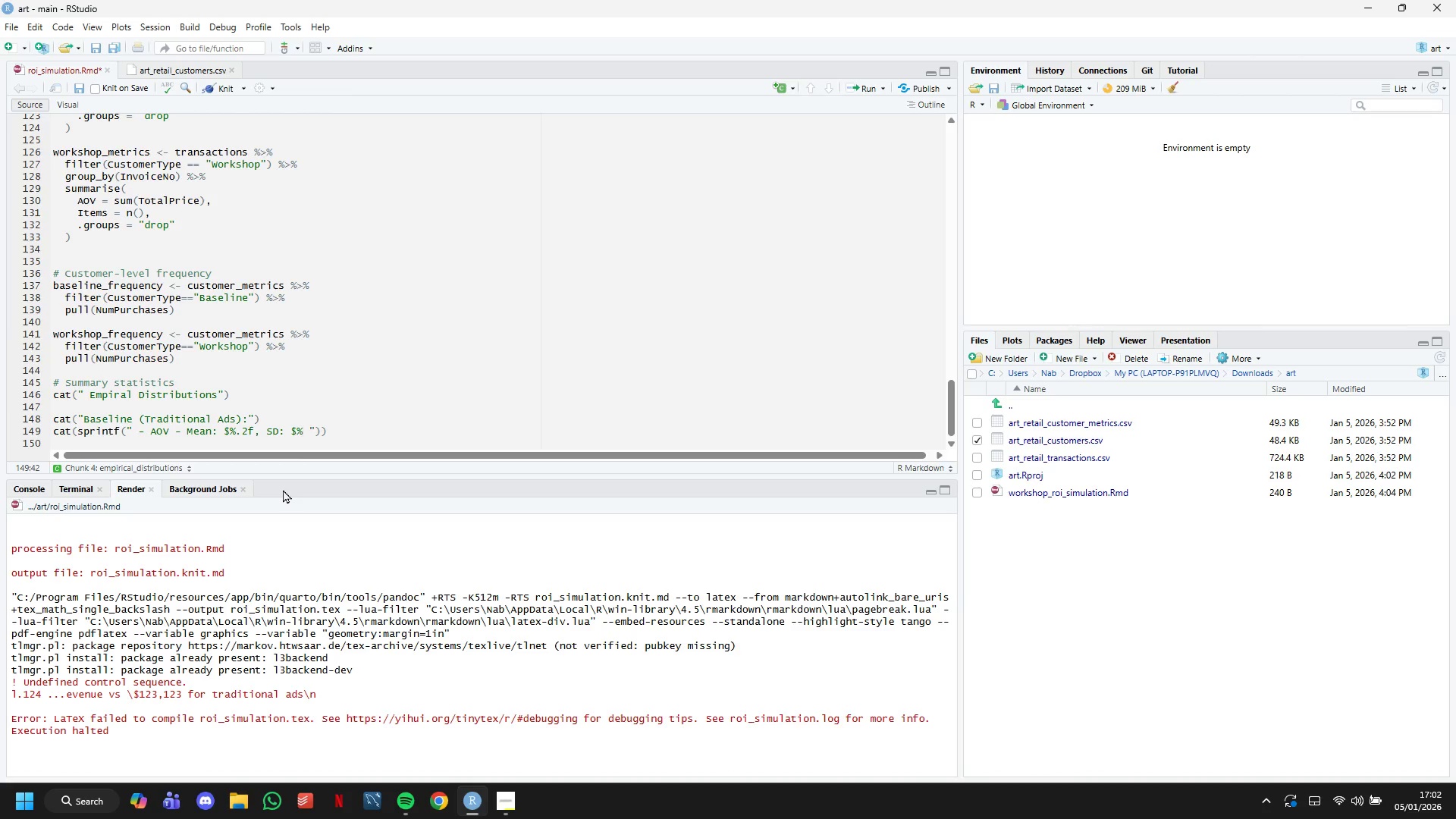 
key(Period)
 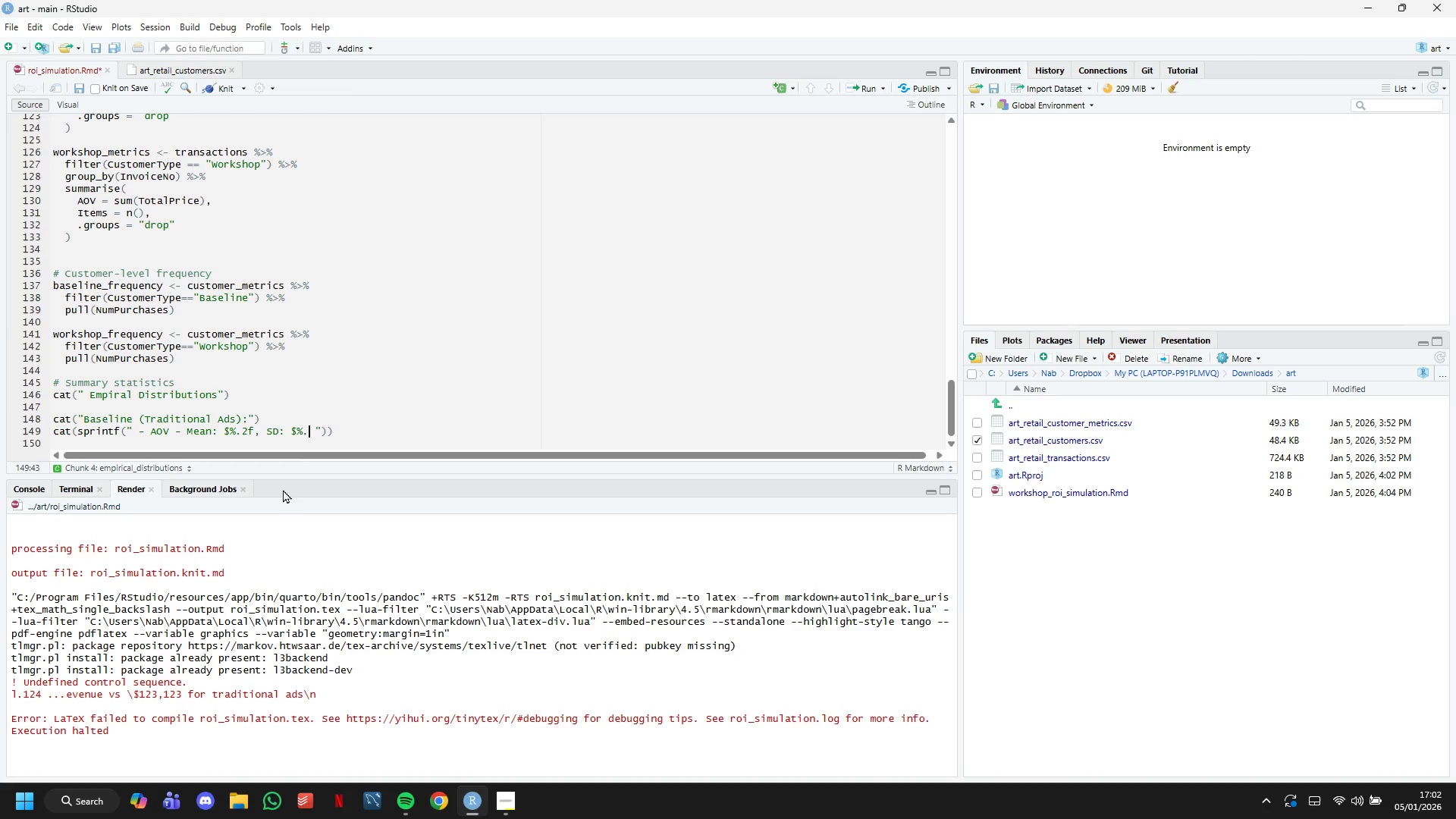 
key(2)
 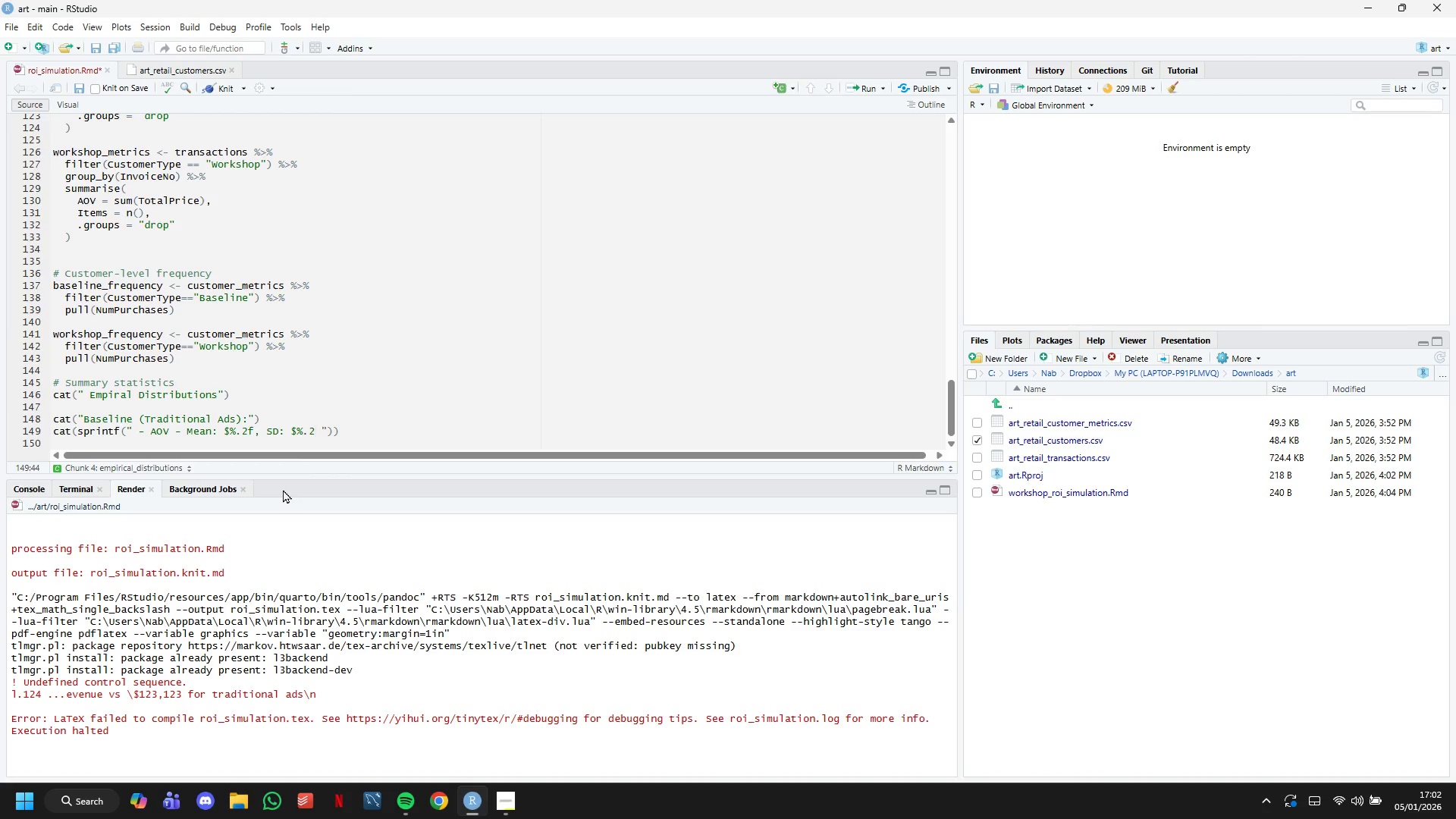 
key(CapsLock)
 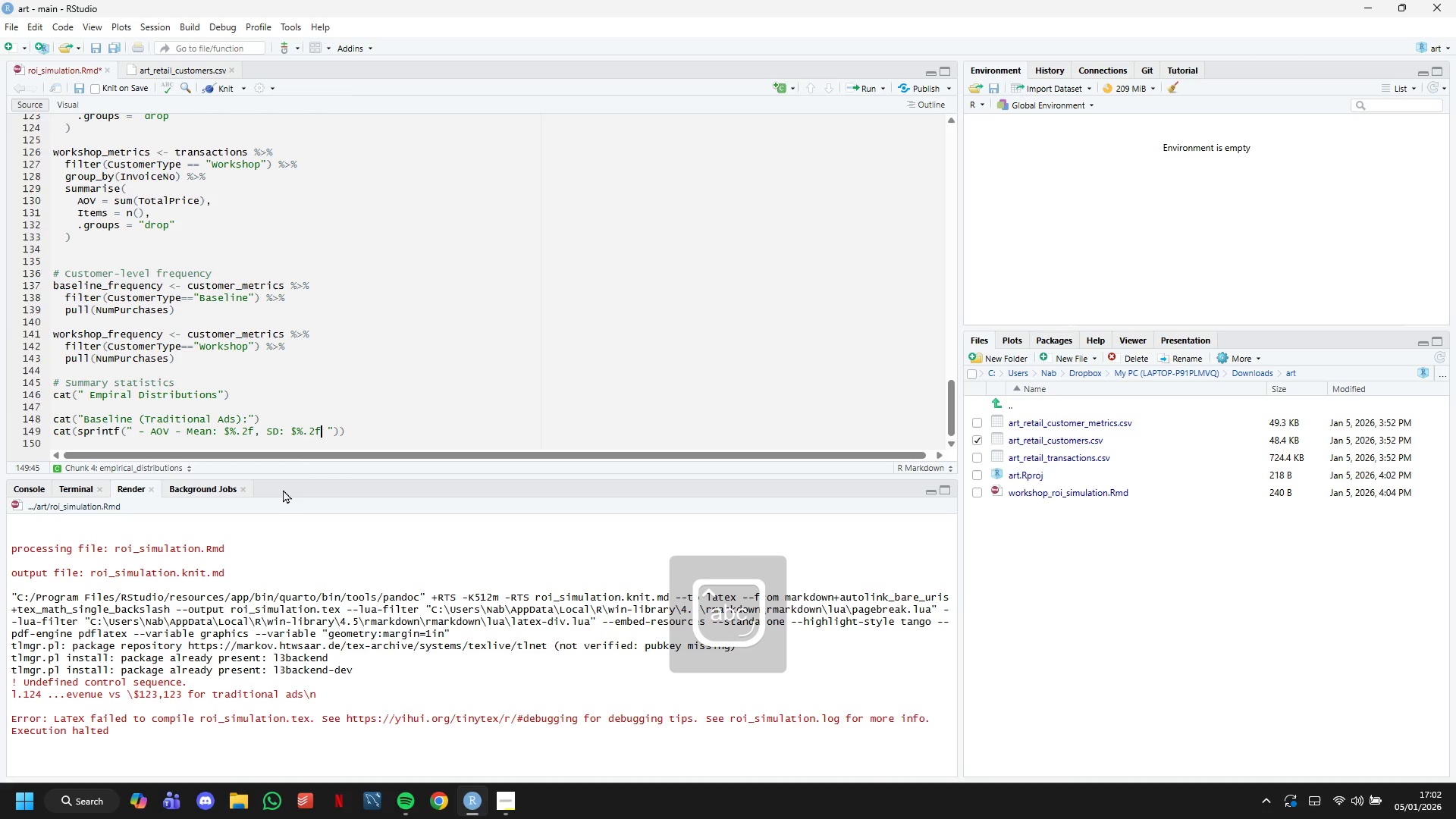 
key(F)
 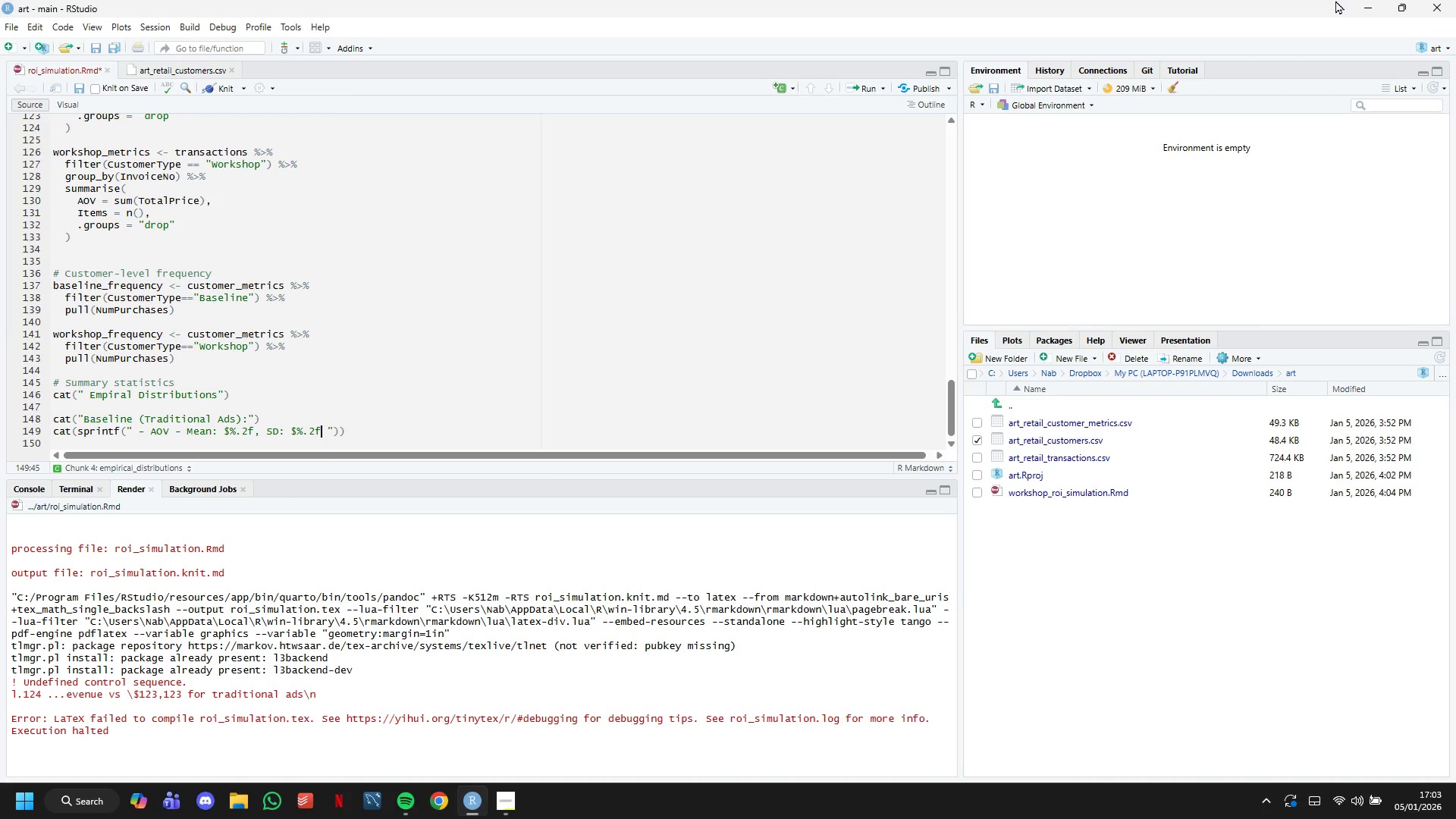 
wait(21.36)
 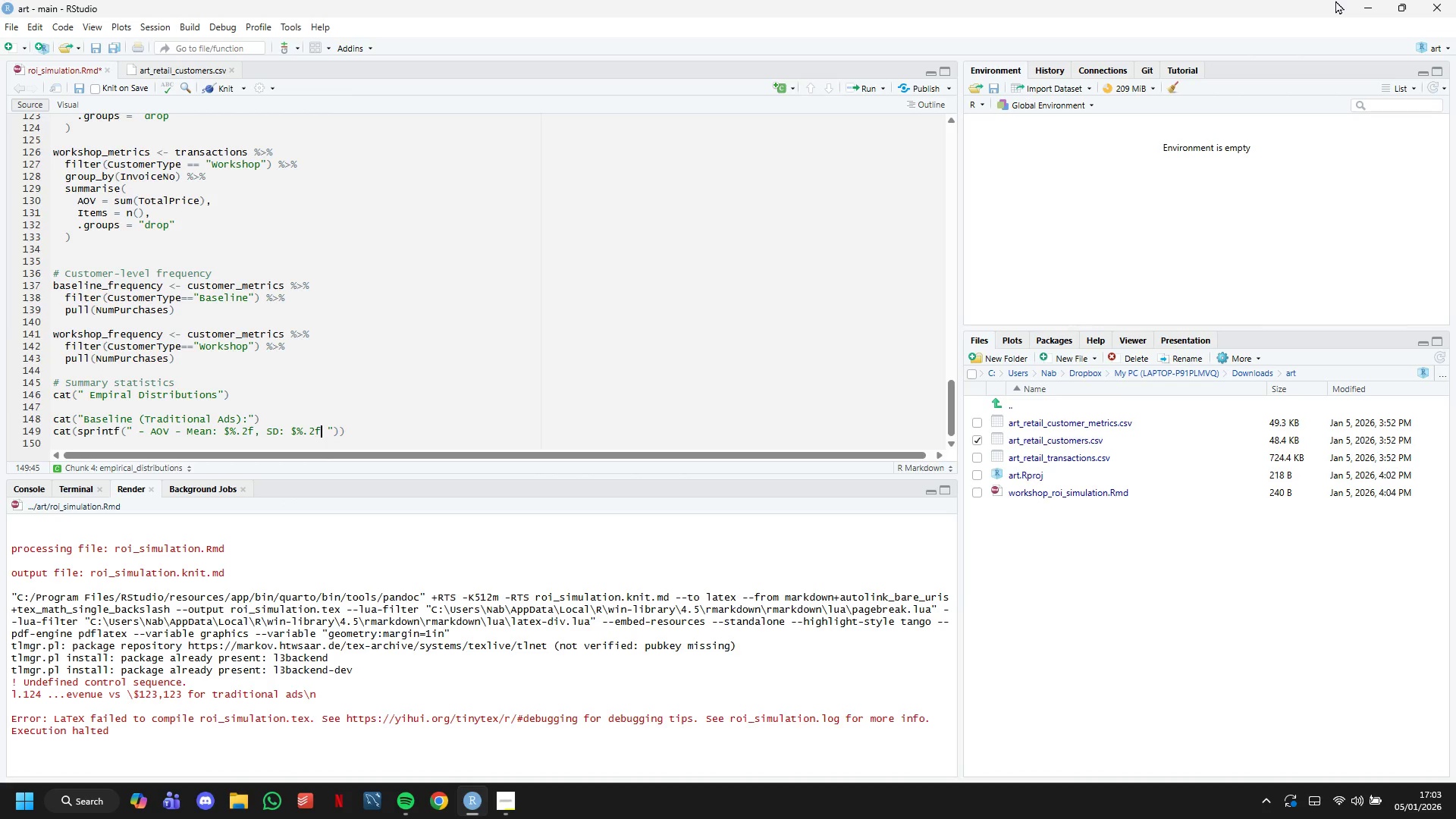 
scroll: coordinate [538, 352], scroll_direction: down, amount: 2.0
 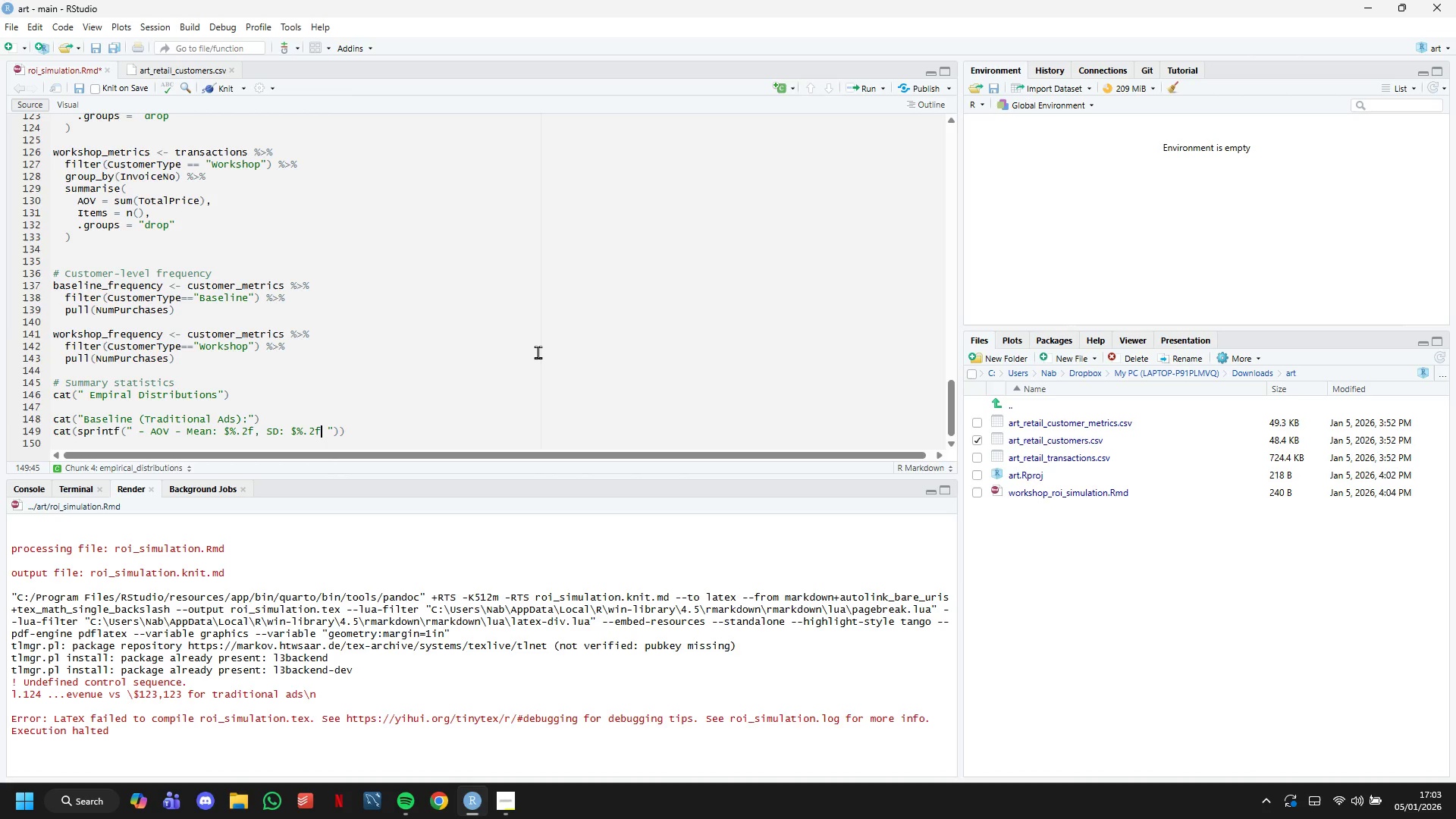 
wait(15.28)
 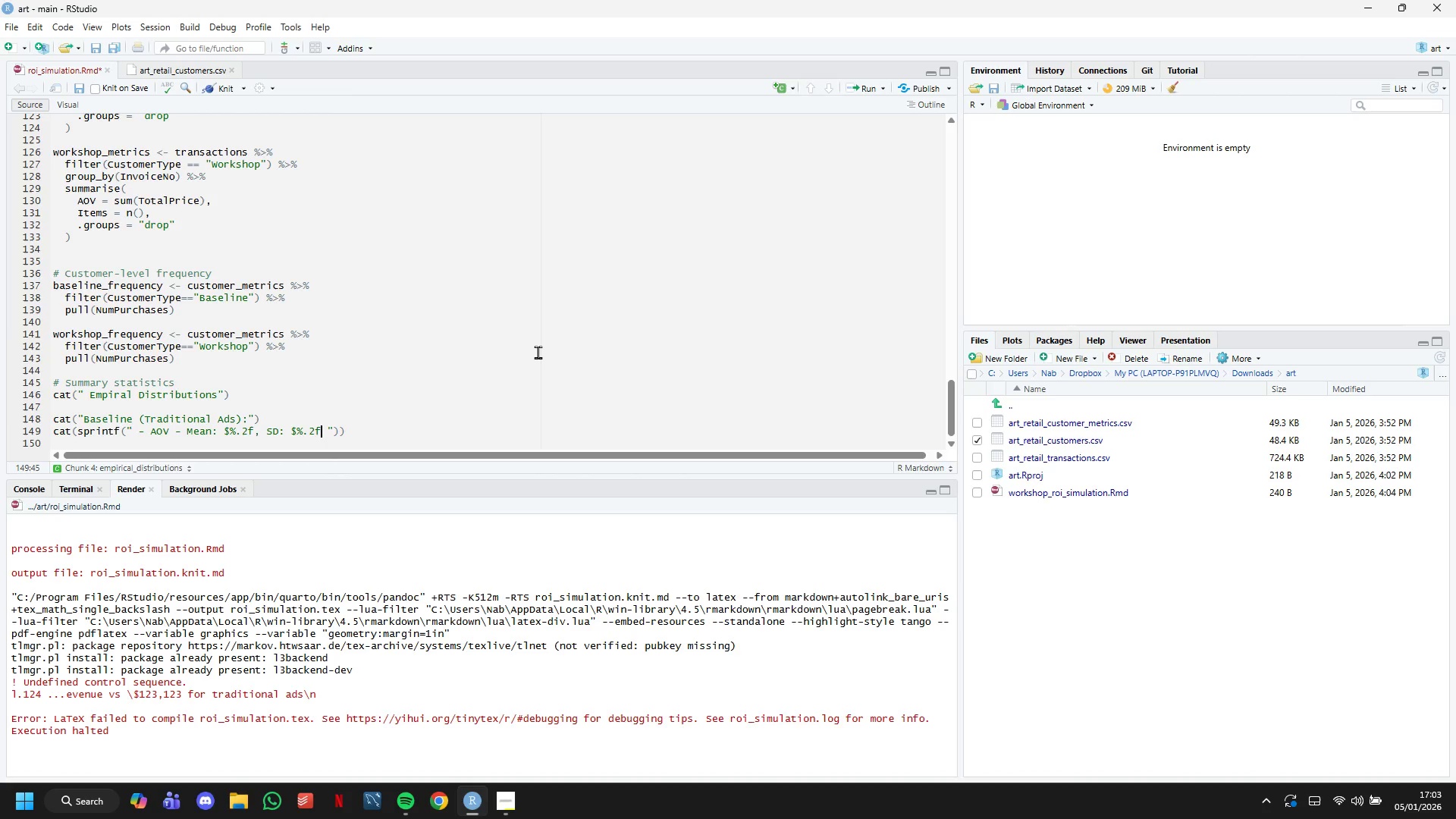 
scroll: coordinate [298, 299], scroll_direction: down, amount: 6.0
 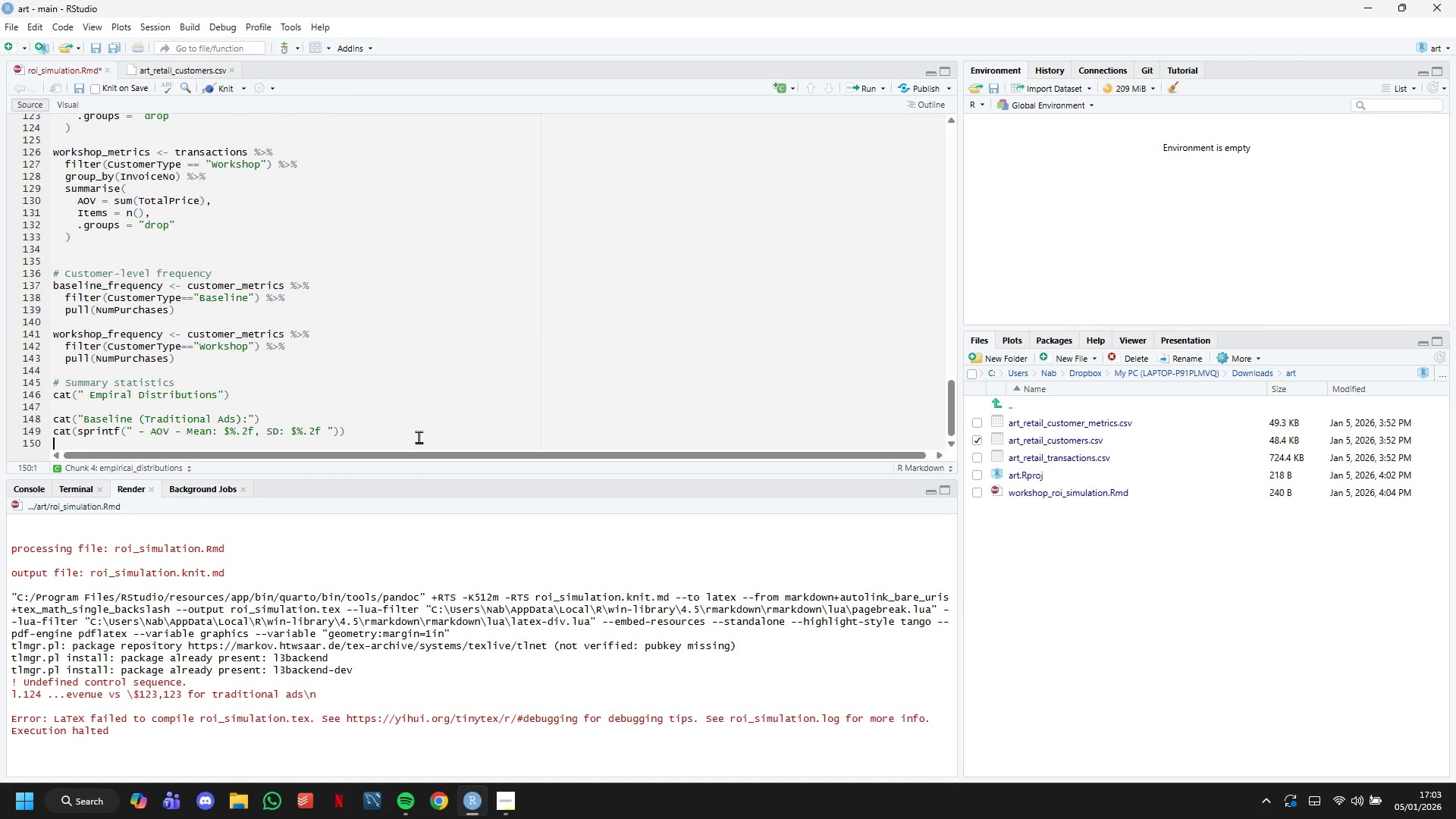 
type(cat)
 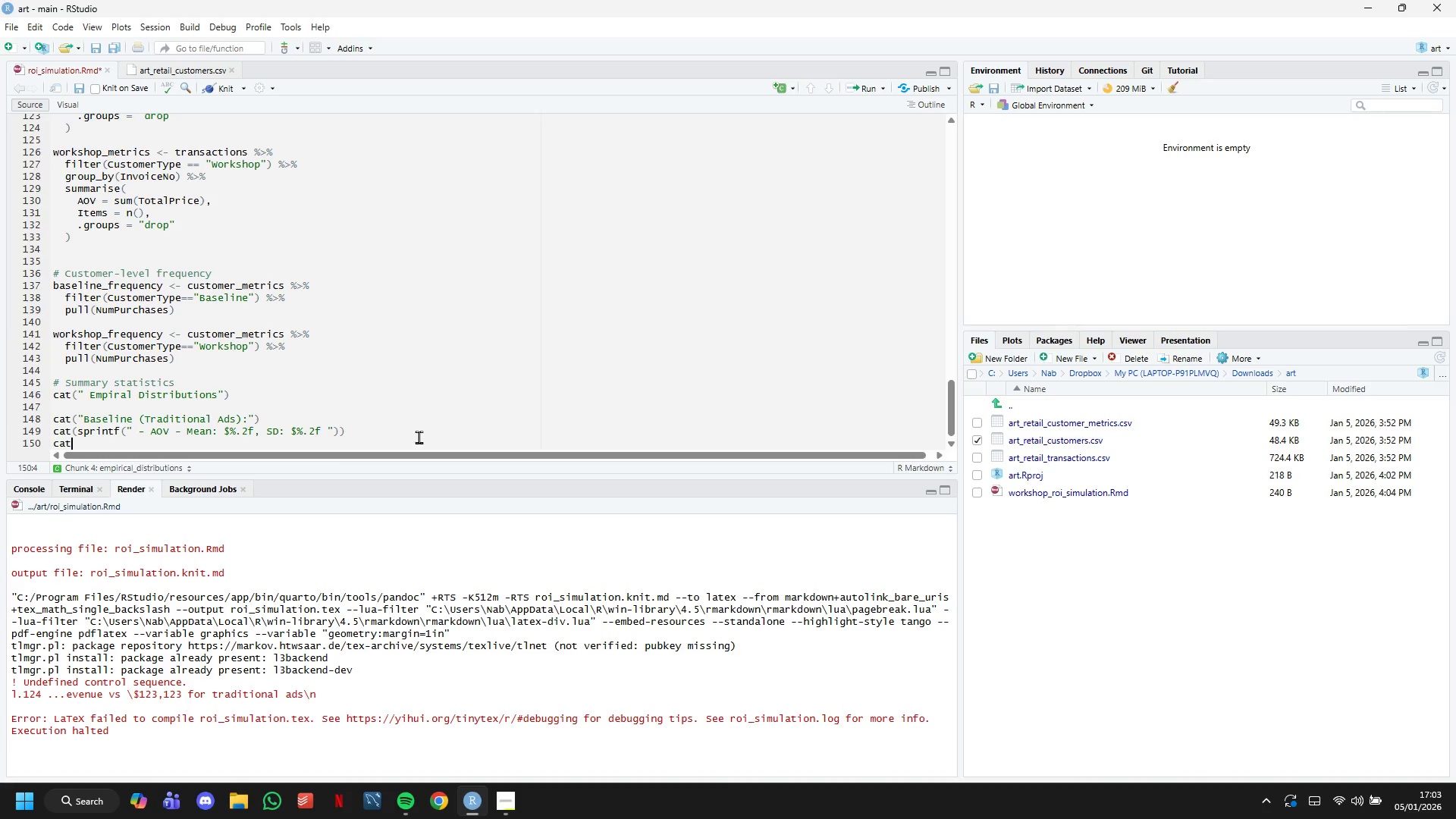 
wait(18.11)
 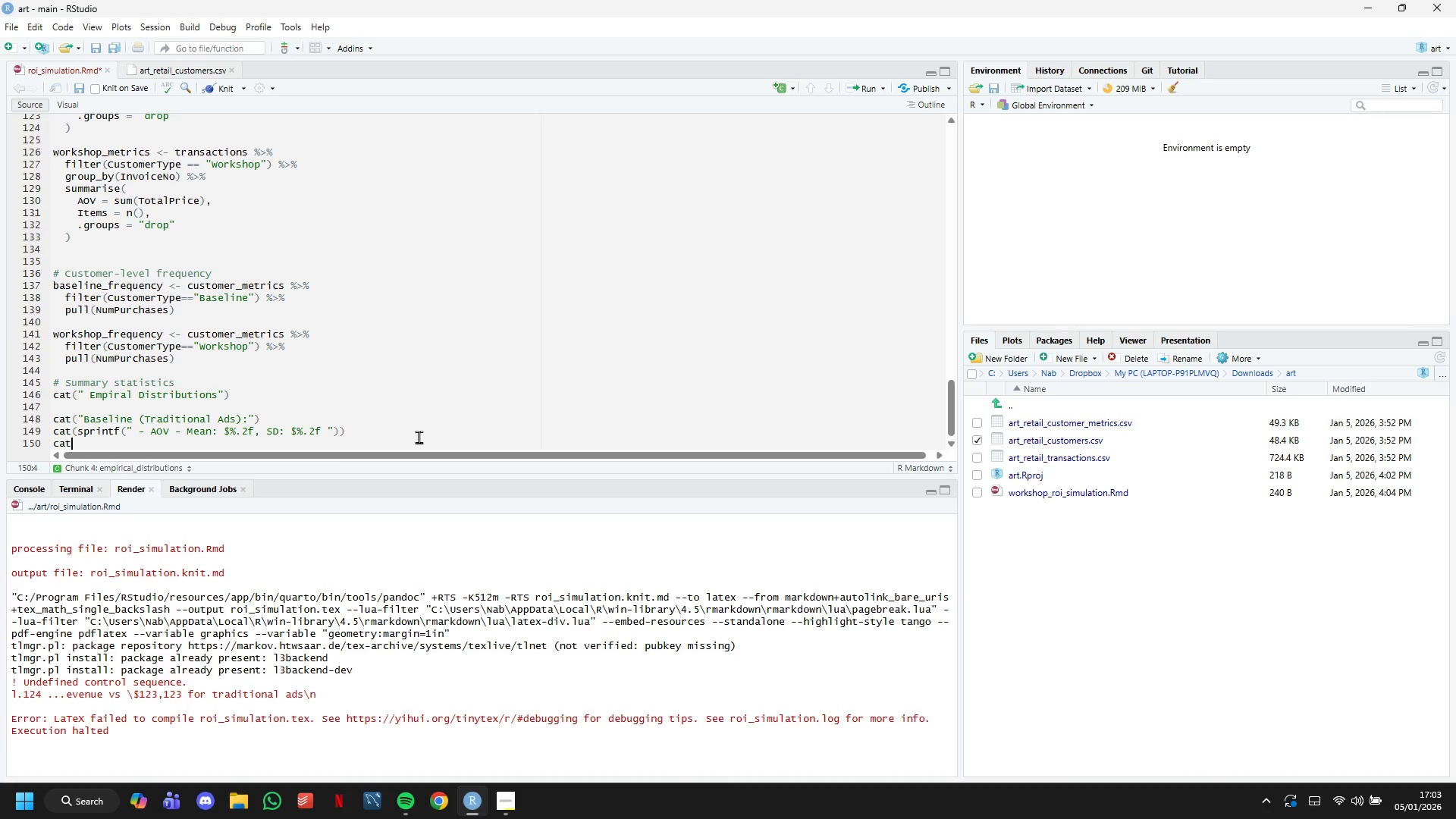 
left_click([1071, 459])
 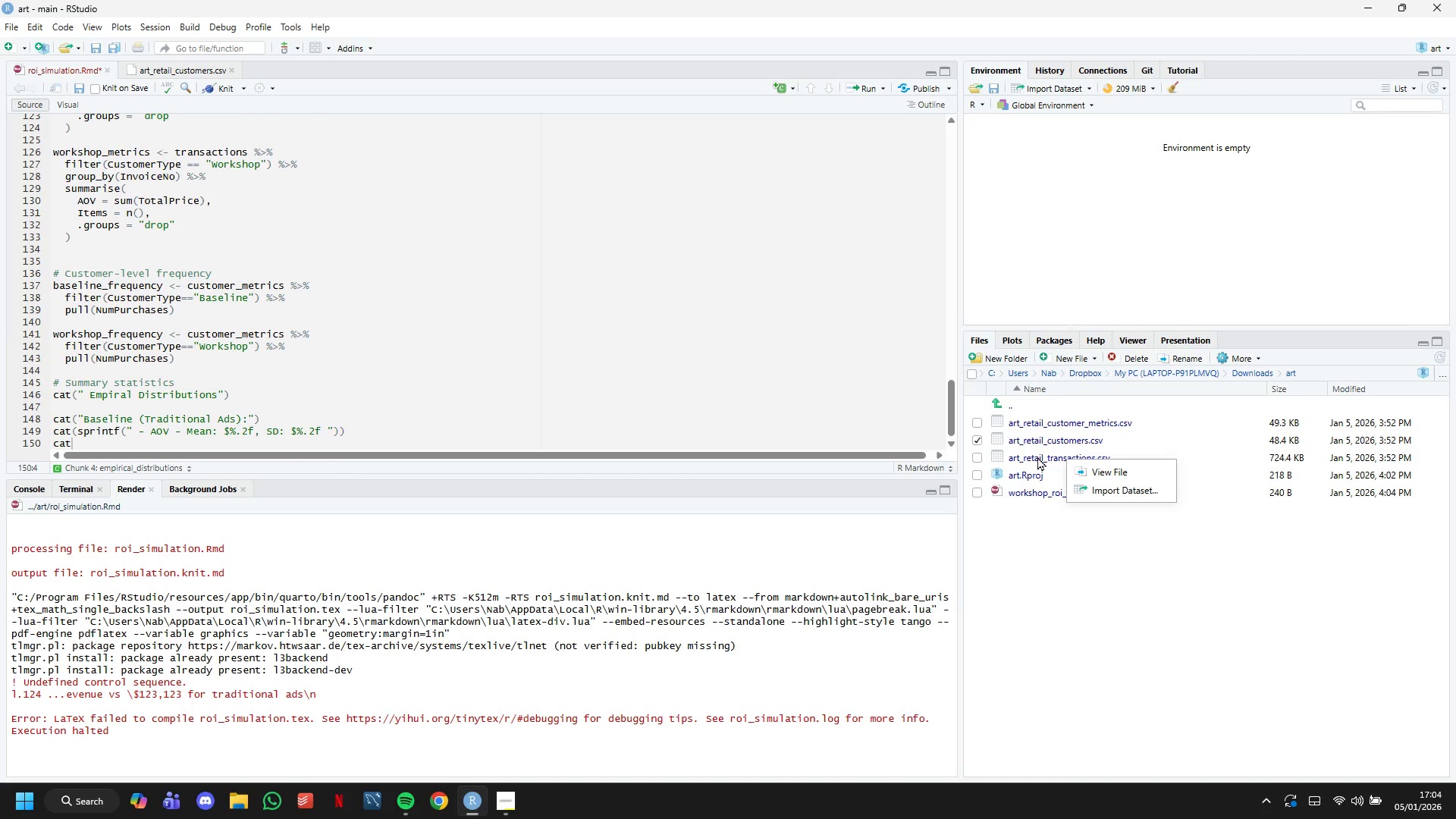 
wait(7.2)
 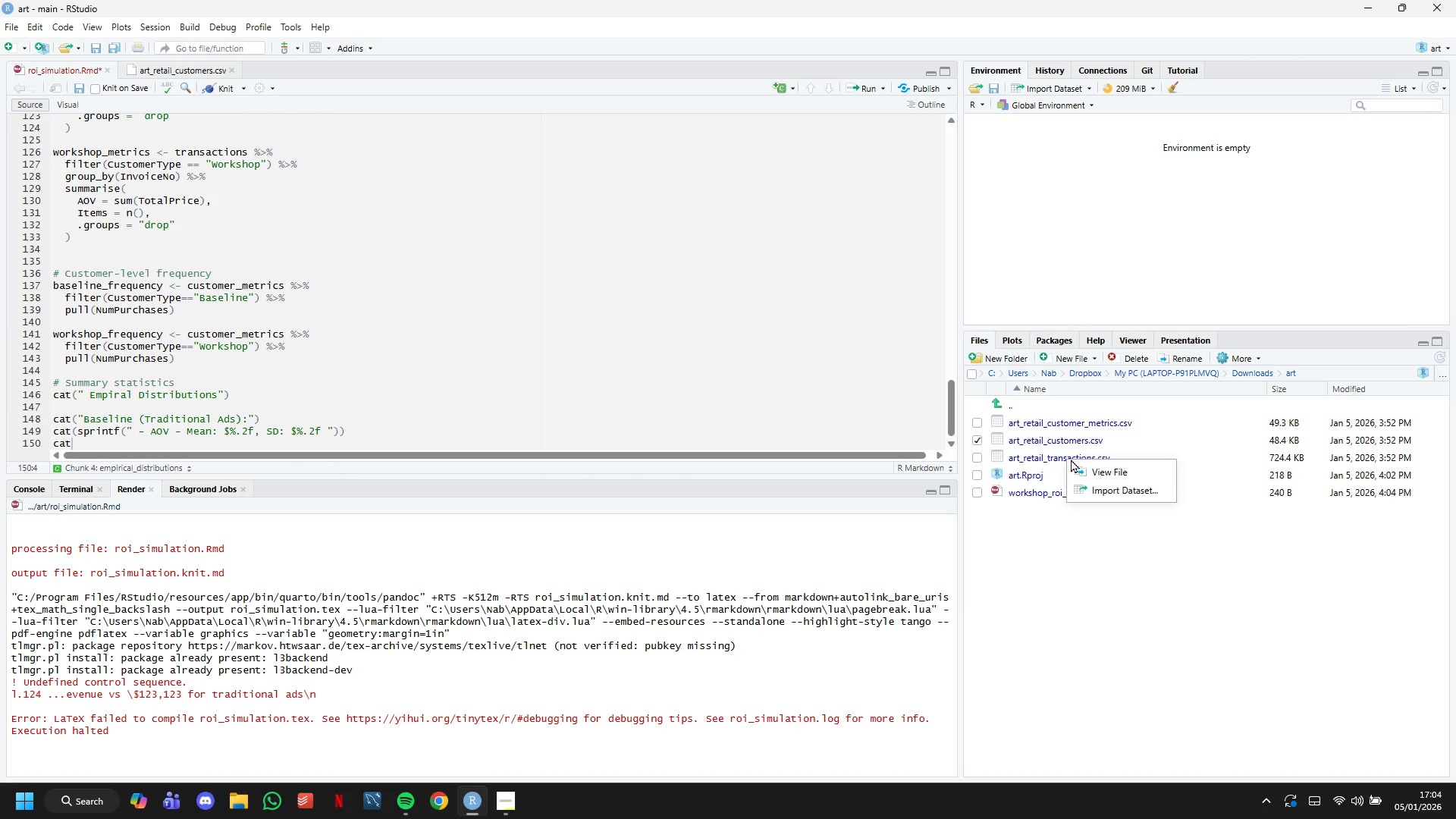 
double_click([1045, 459])
 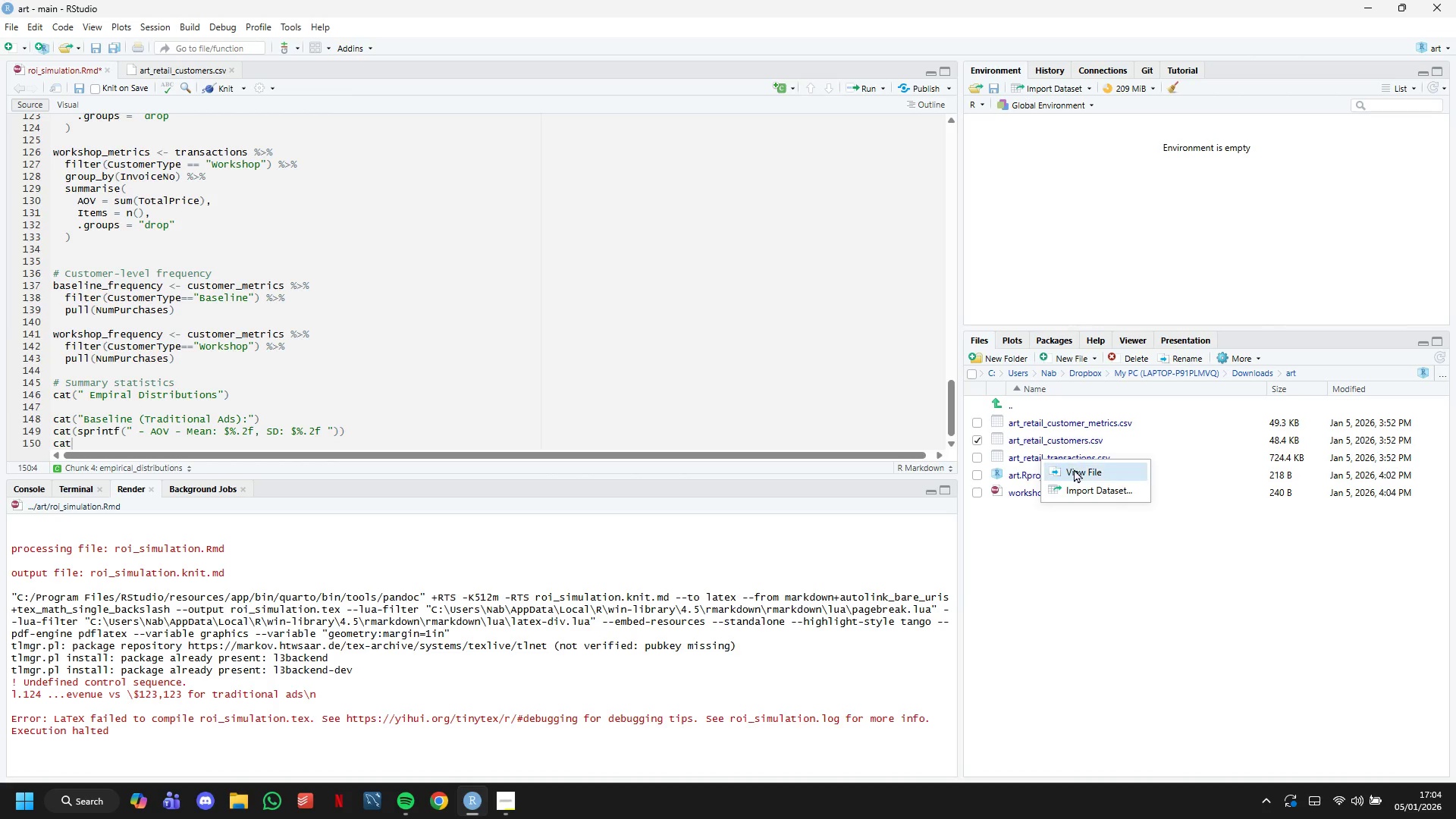 
left_click([1074, 469])
 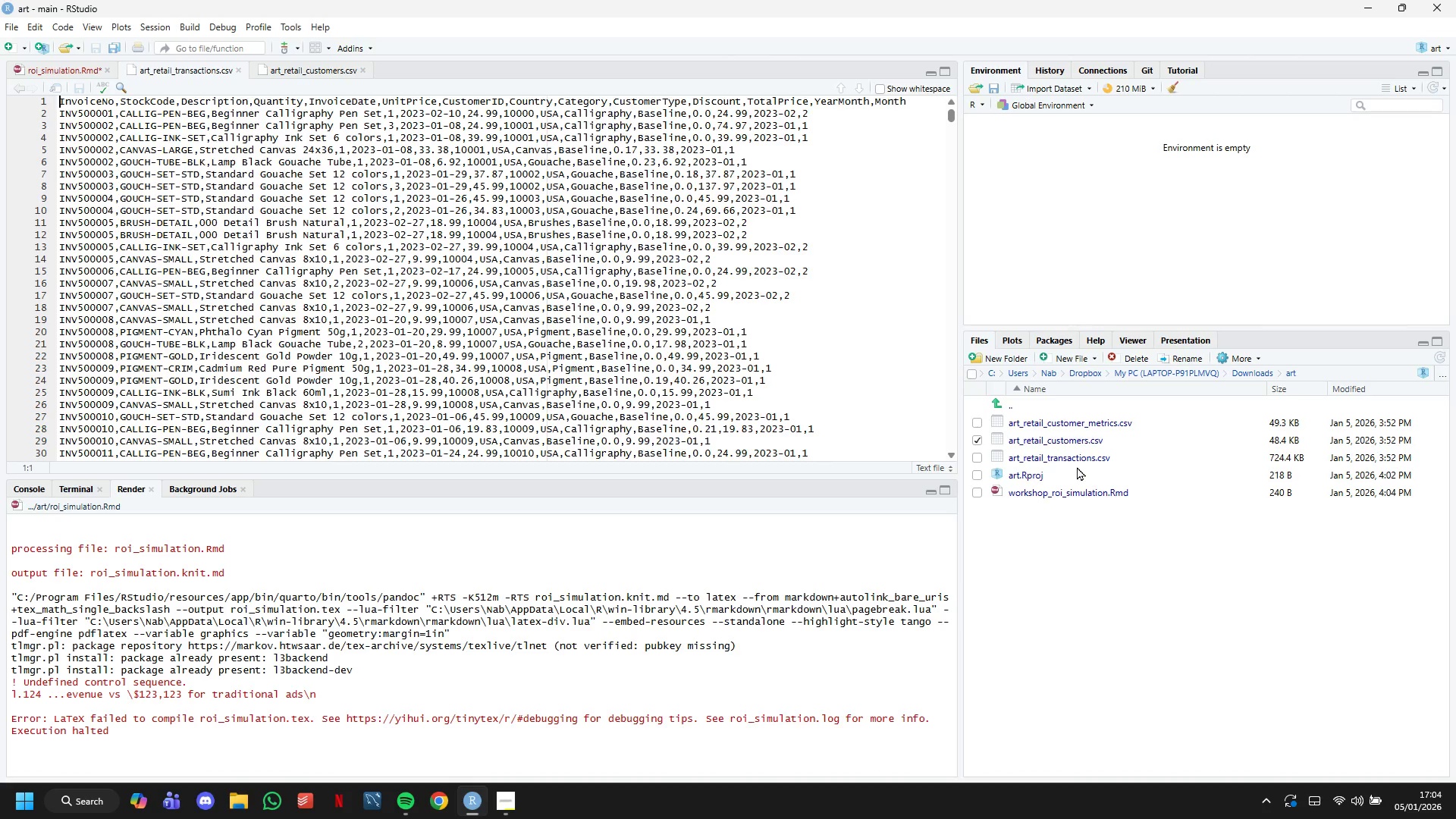 
wait(22.56)
 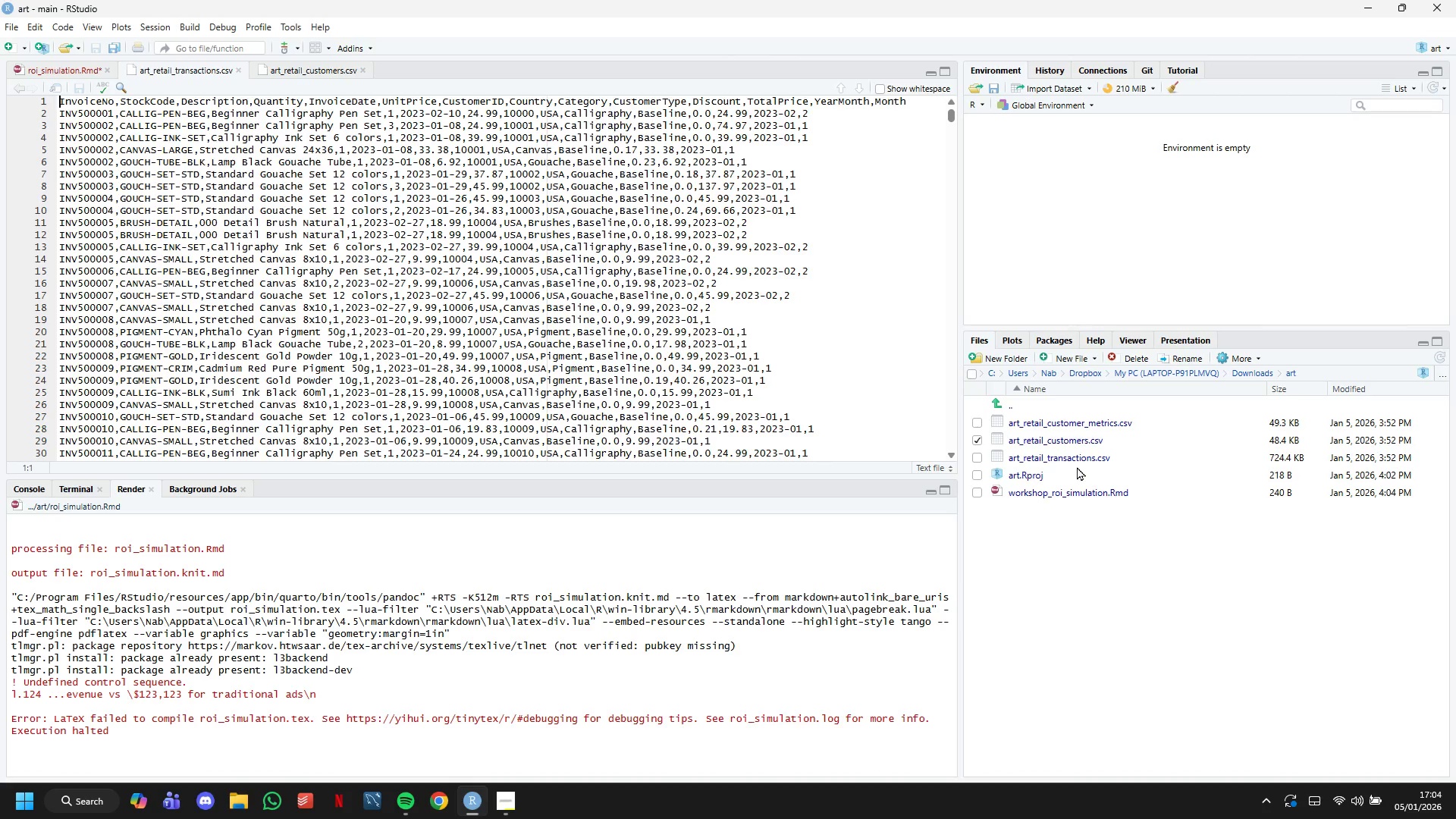 
scroll: coordinate [478, 403], scroll_direction: down, amount: 6.0
 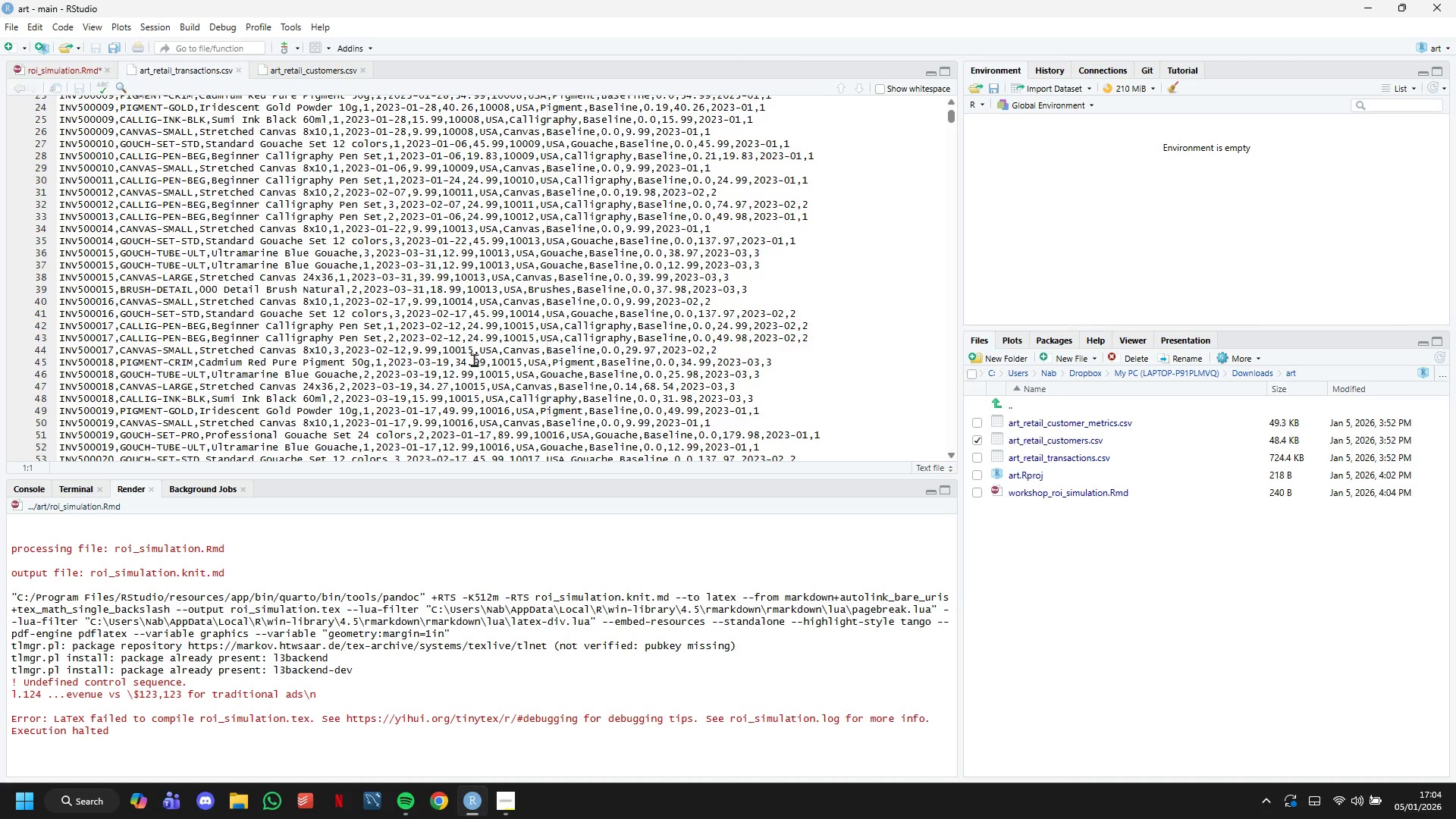 
left_click([474, 352])
 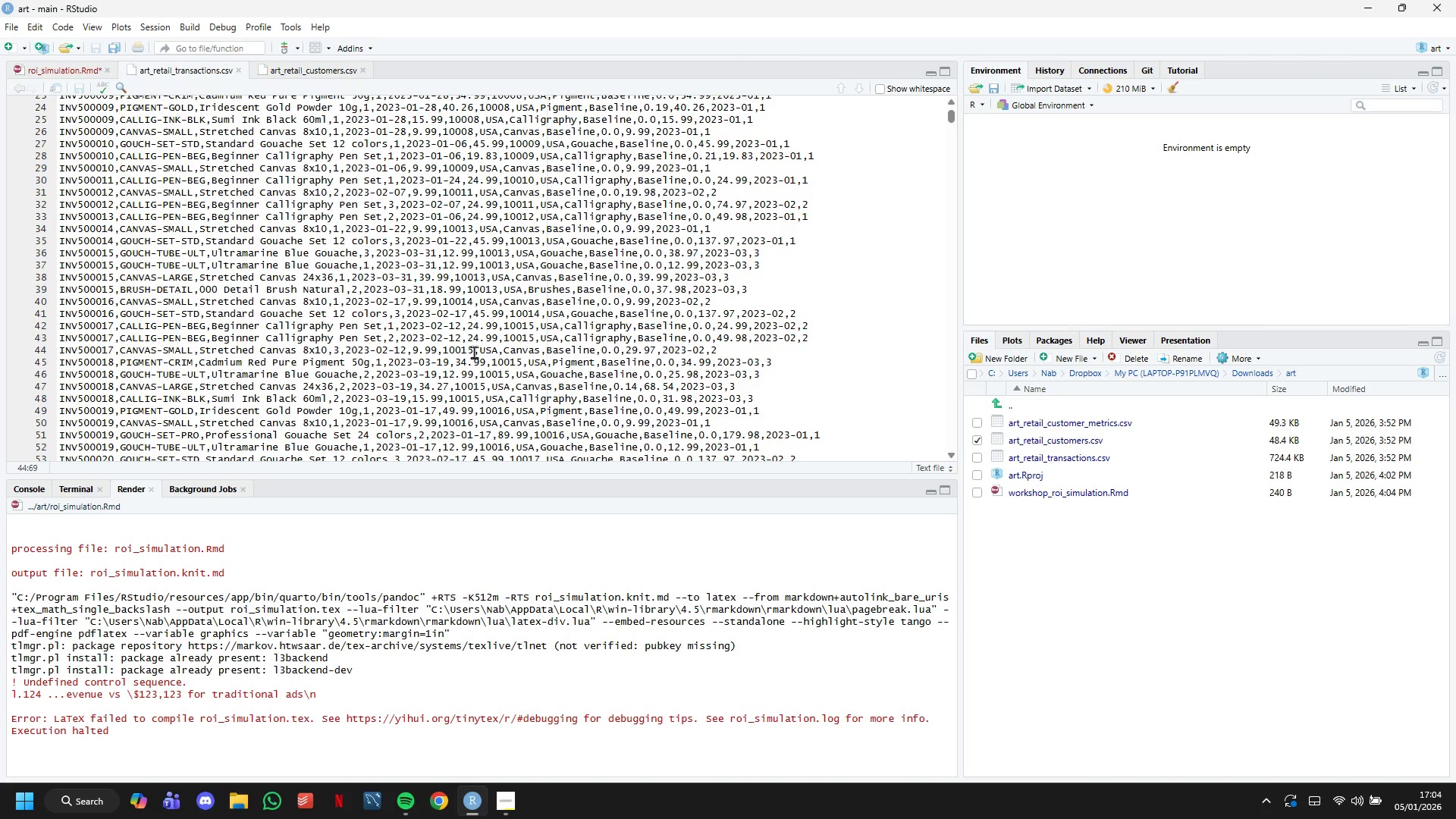 
scroll: coordinate [474, 352], scroll_direction: down, amount: 2.0
 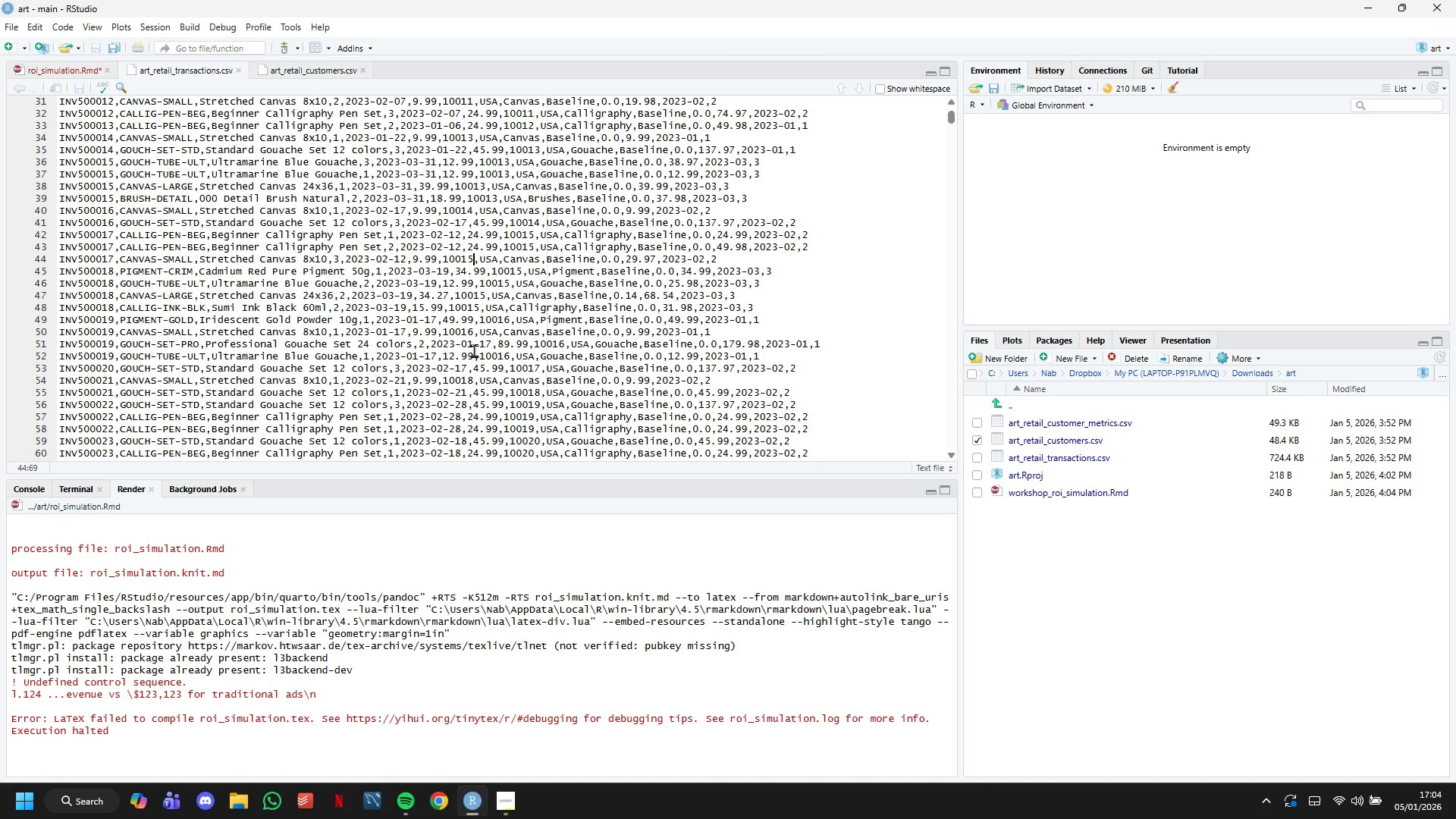 
wait(10.38)
 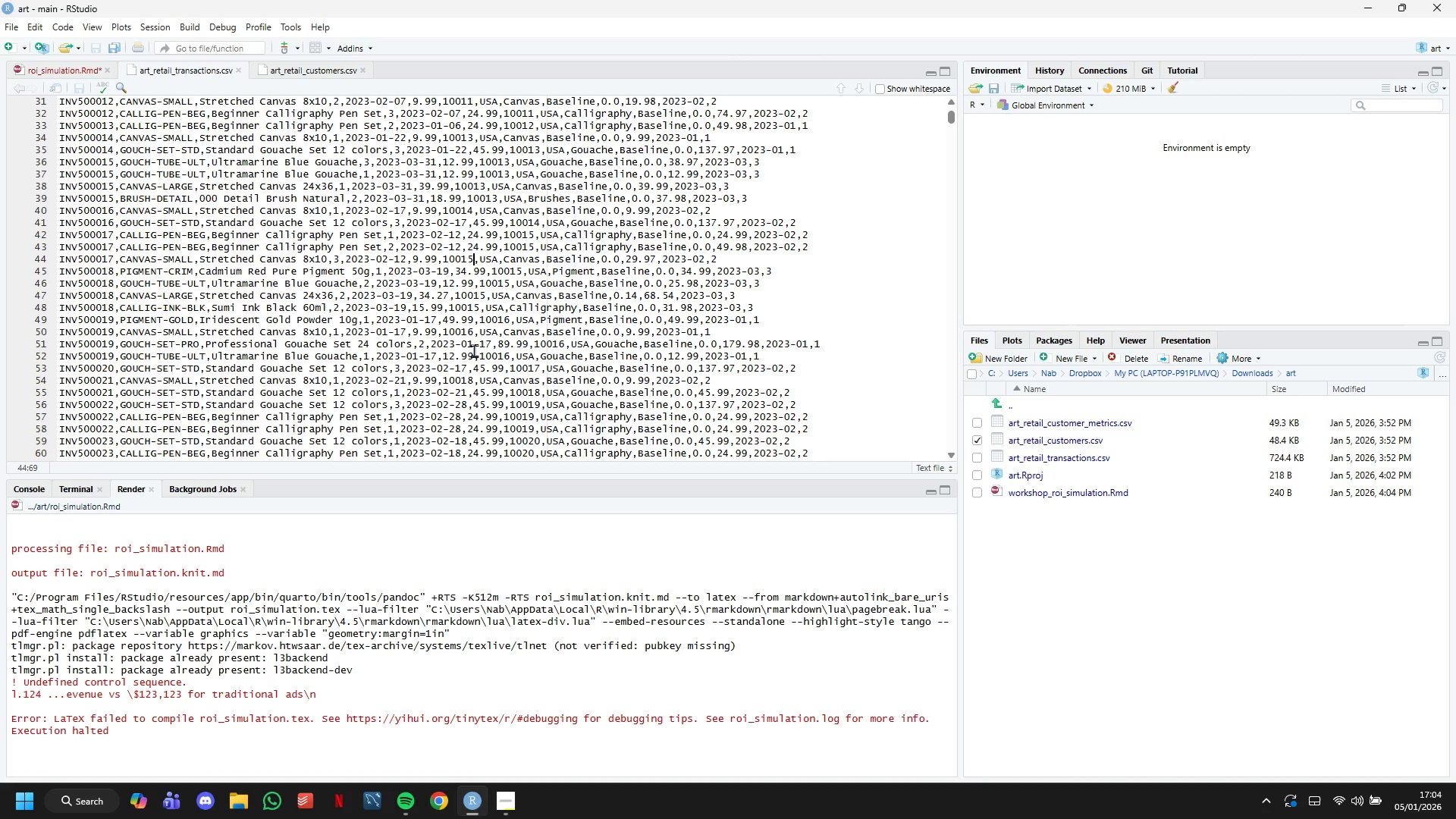 
scroll: coordinate [468, 329], scroll_direction: down, amount: 6.0
 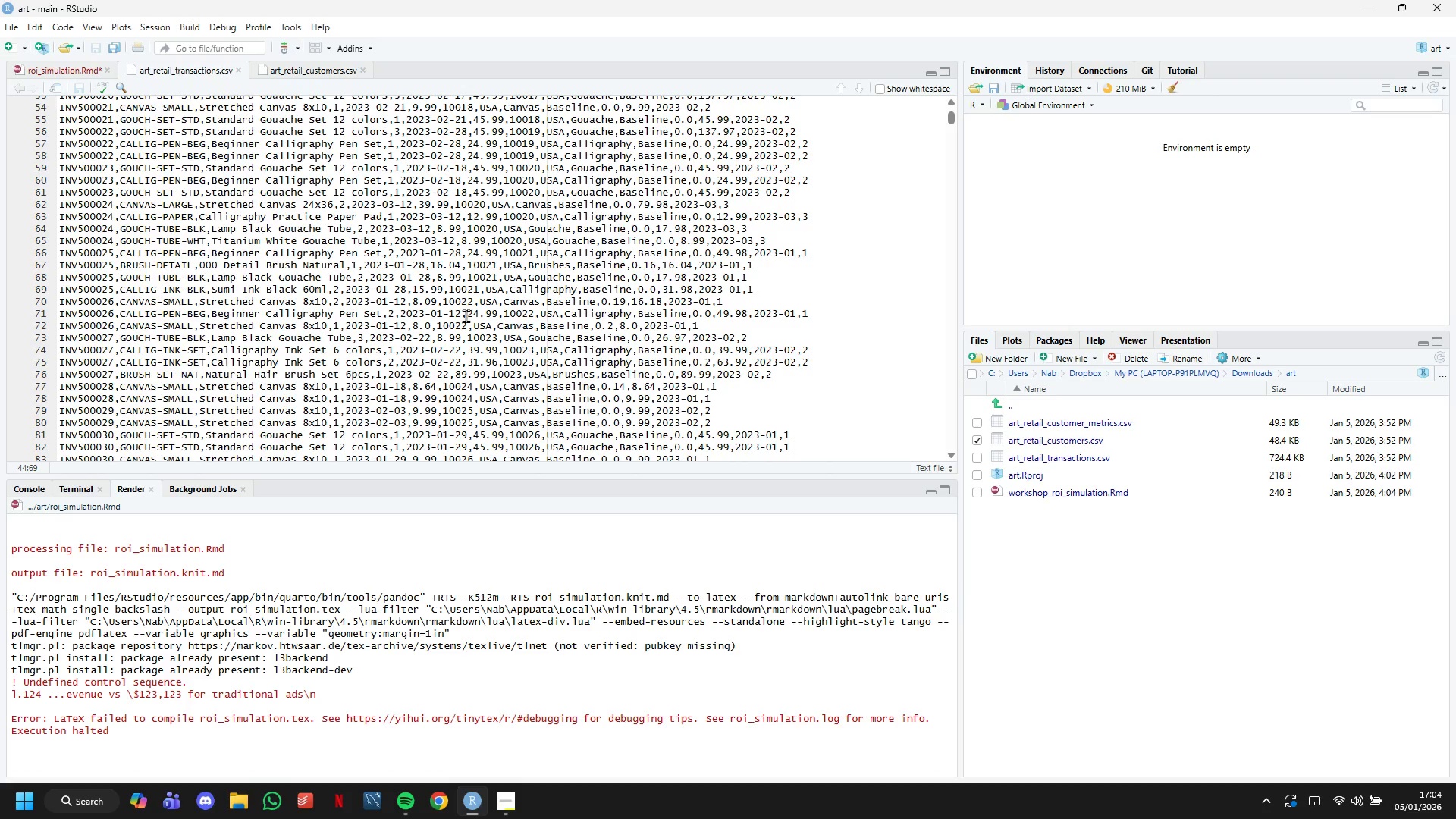 
wait(10.22)
 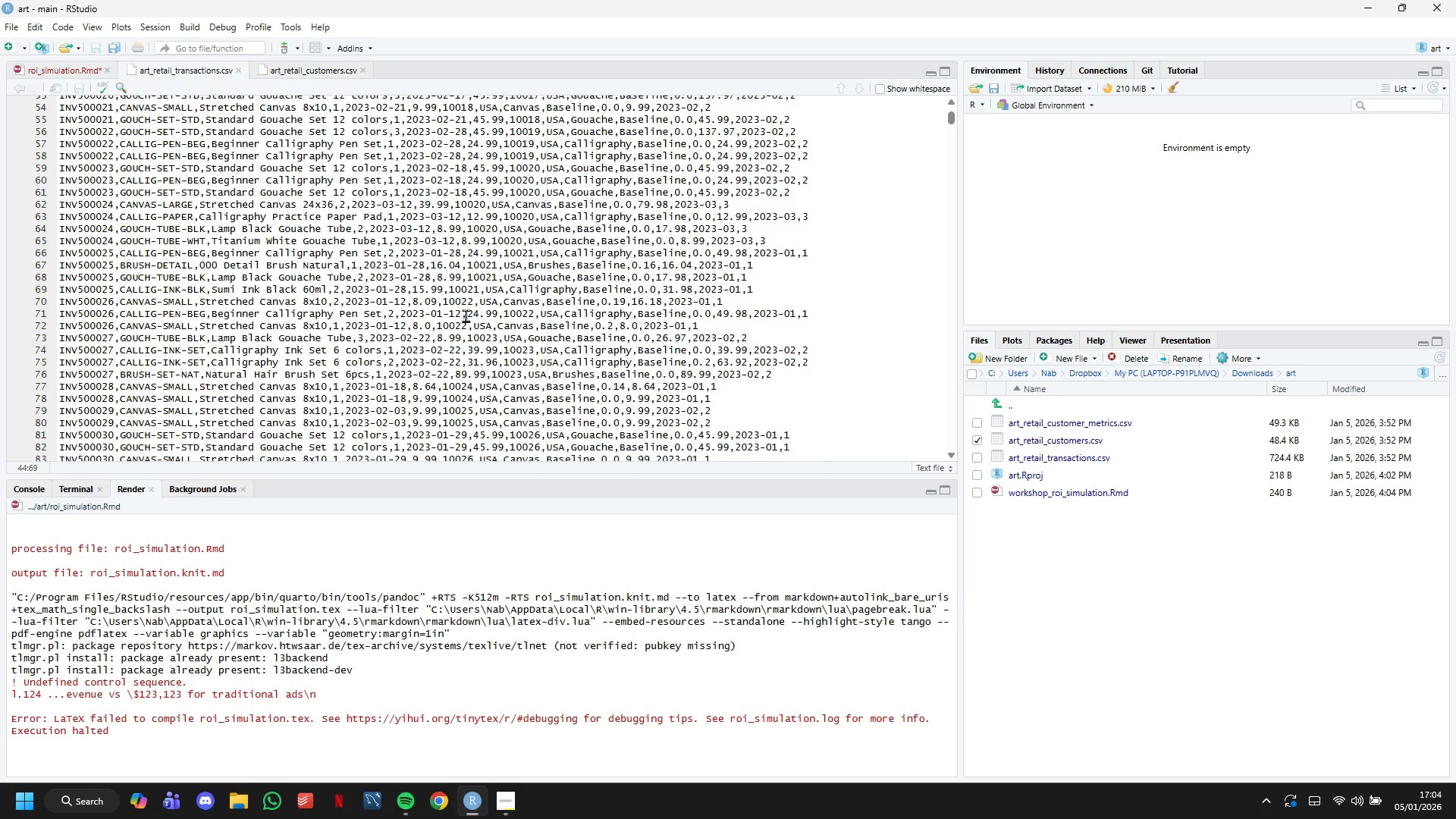 
scroll: coordinate [450, 275], scroll_direction: down, amount: 12.0
 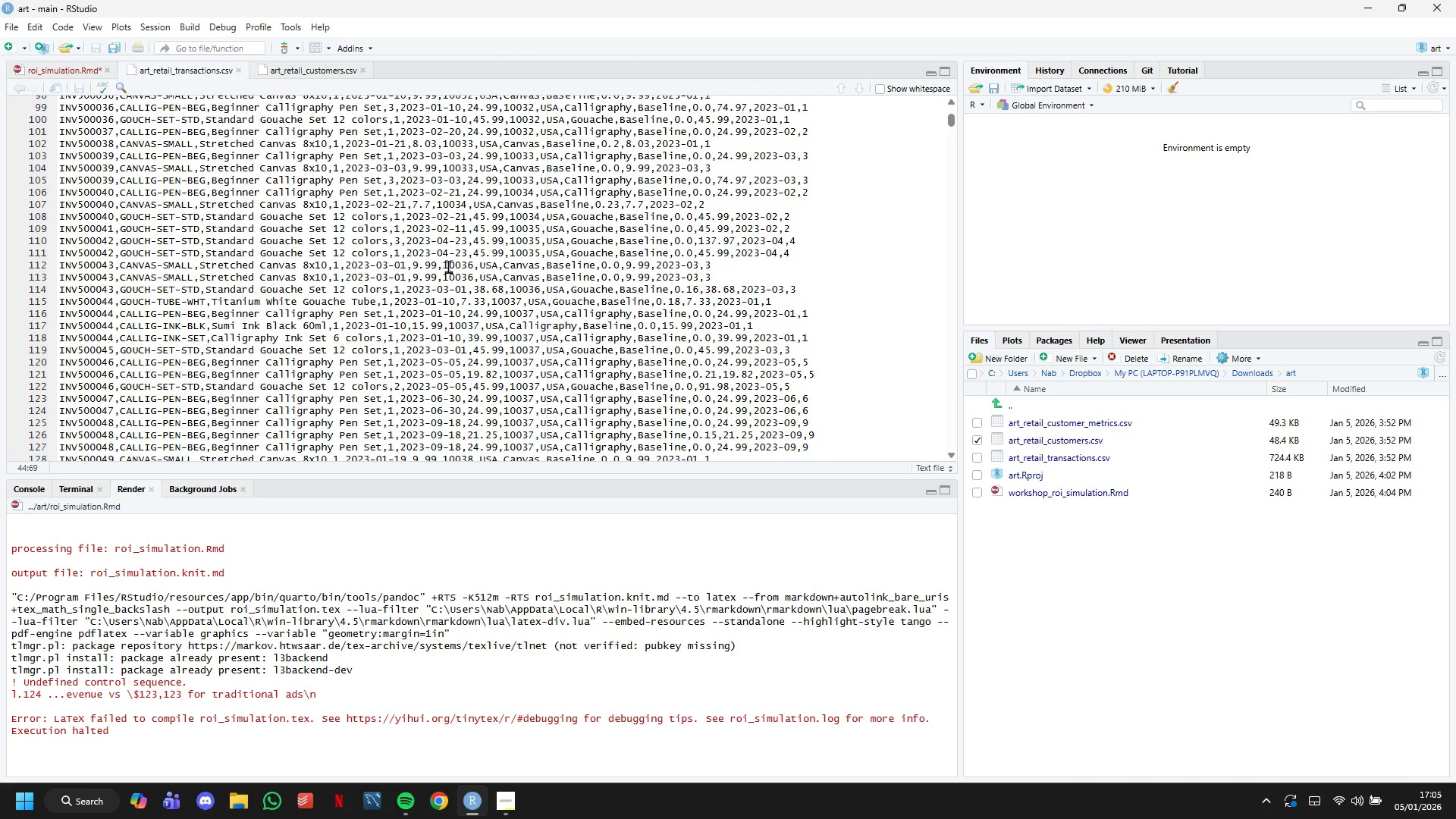 
wait(12.5)
 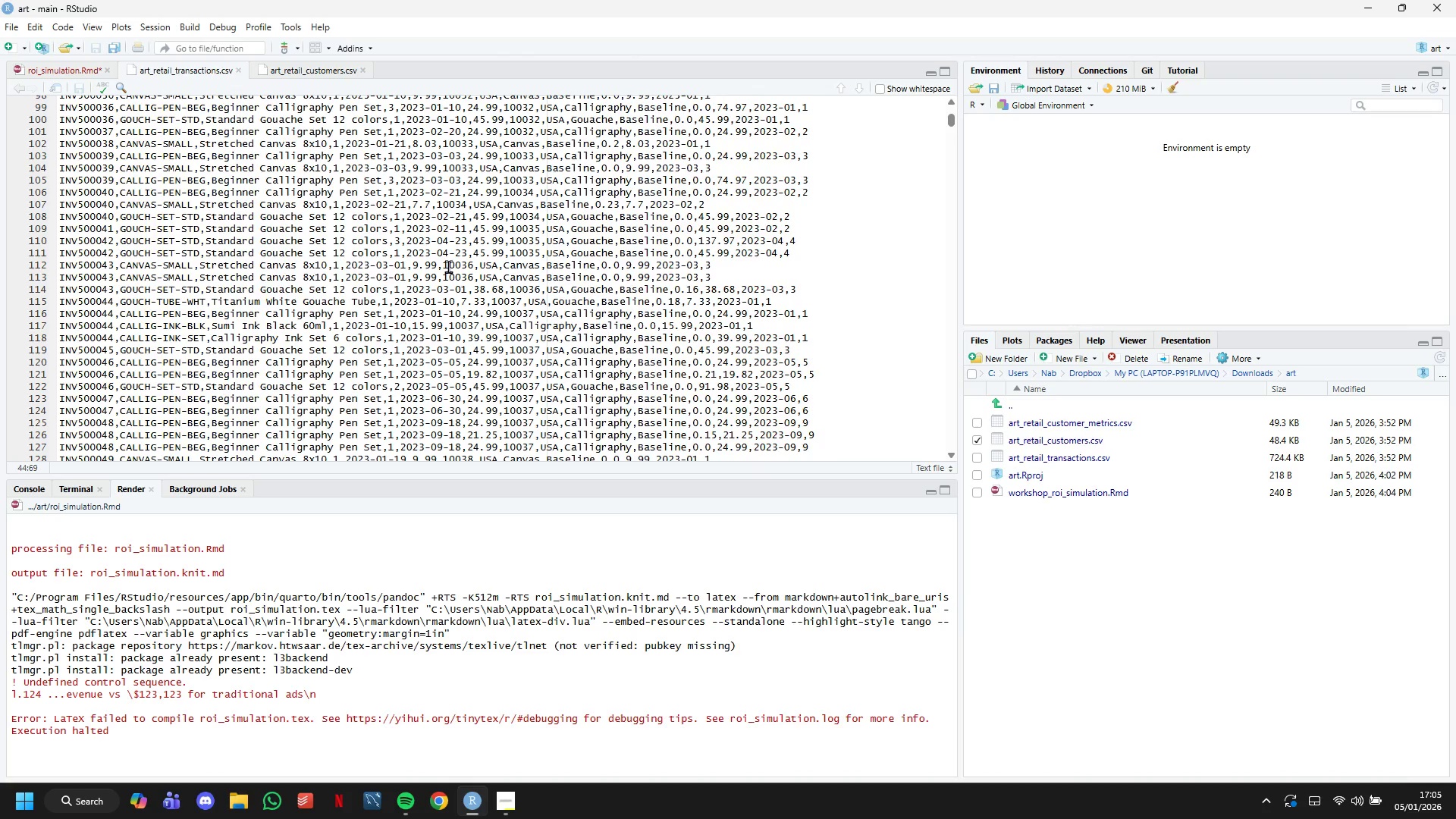 
double_click([447, 266])
 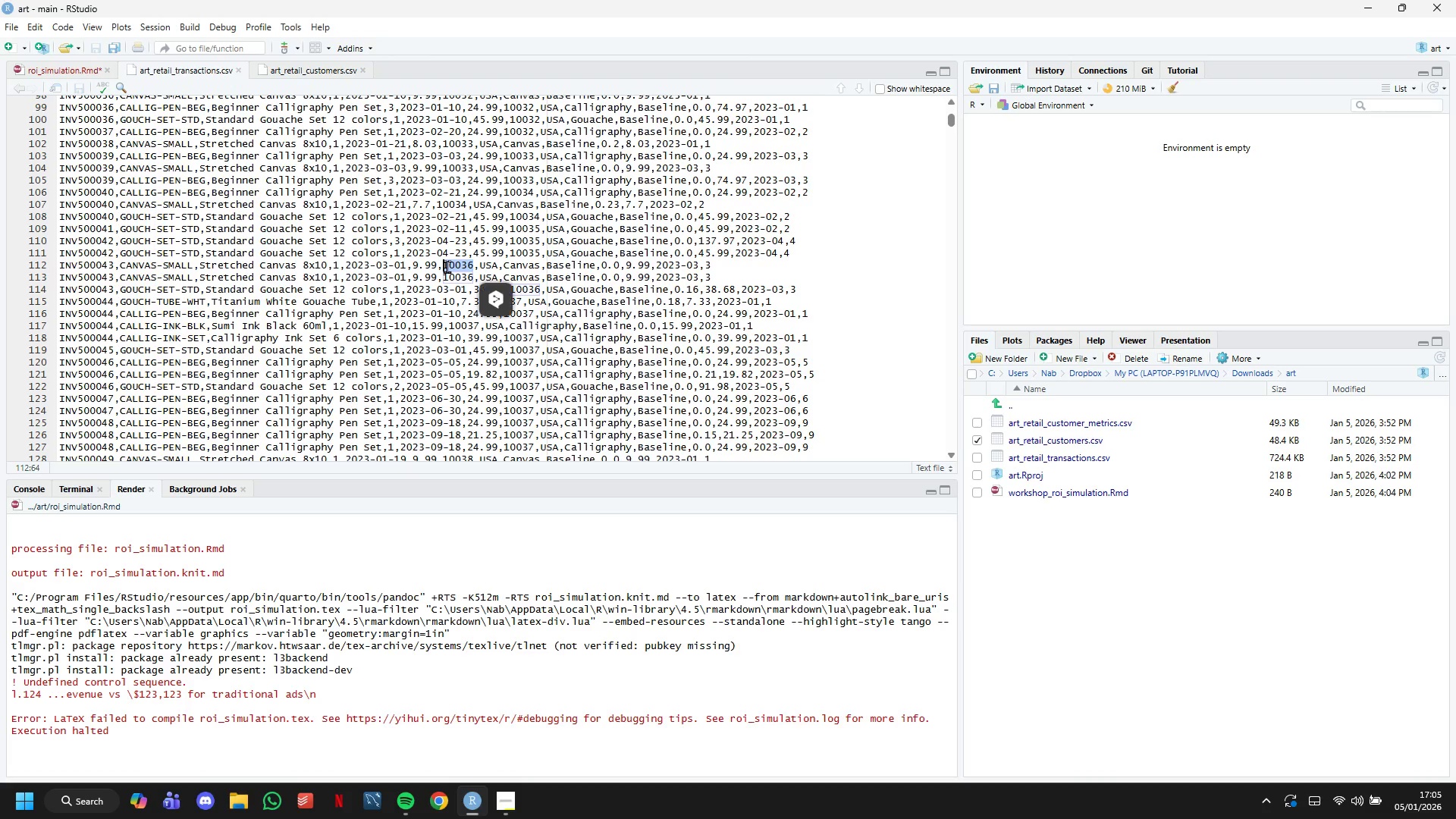 
triple_click([447, 266])
 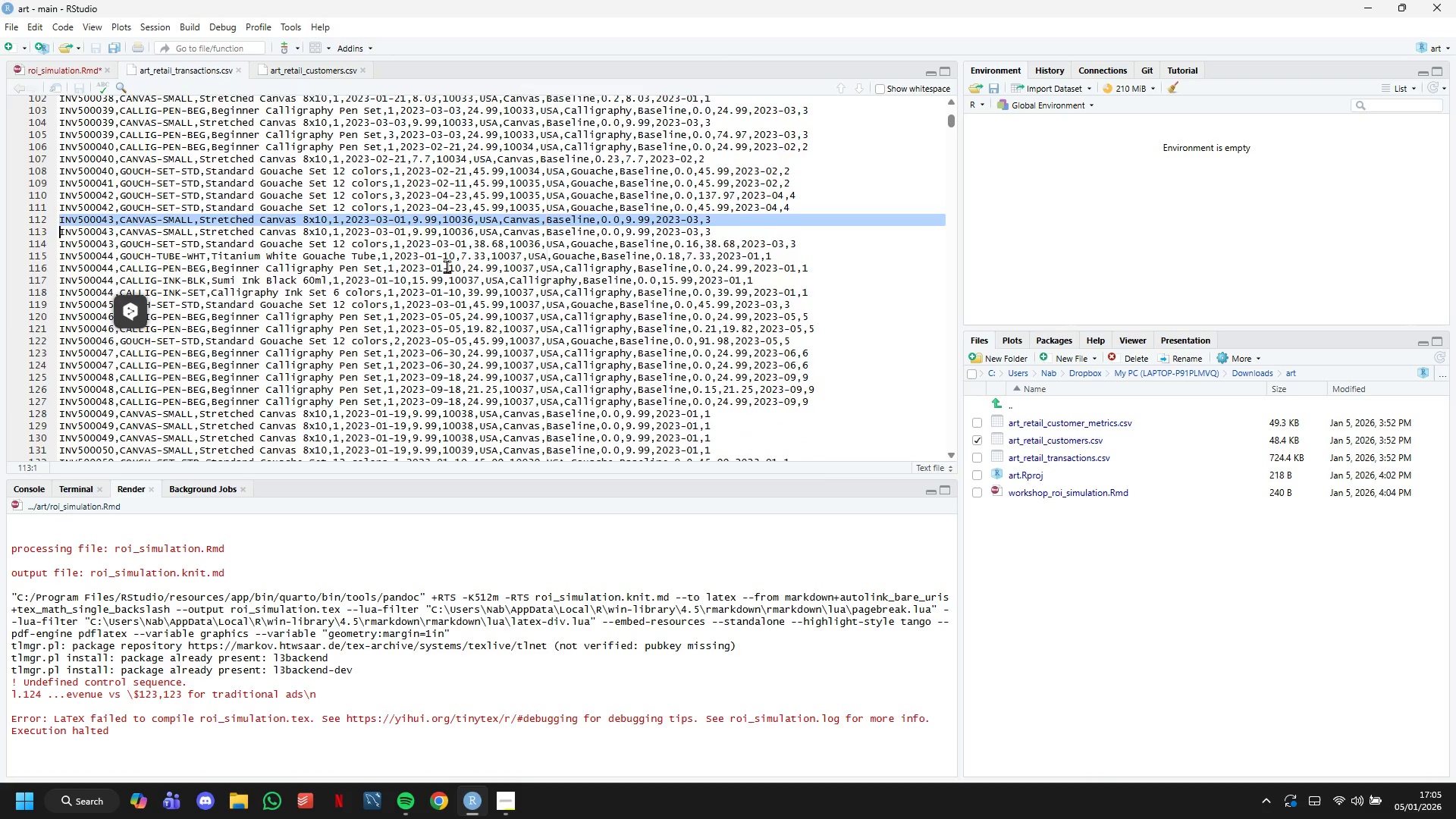 
scroll: coordinate [323, 190], scroll_direction: down, amount: 4.0
 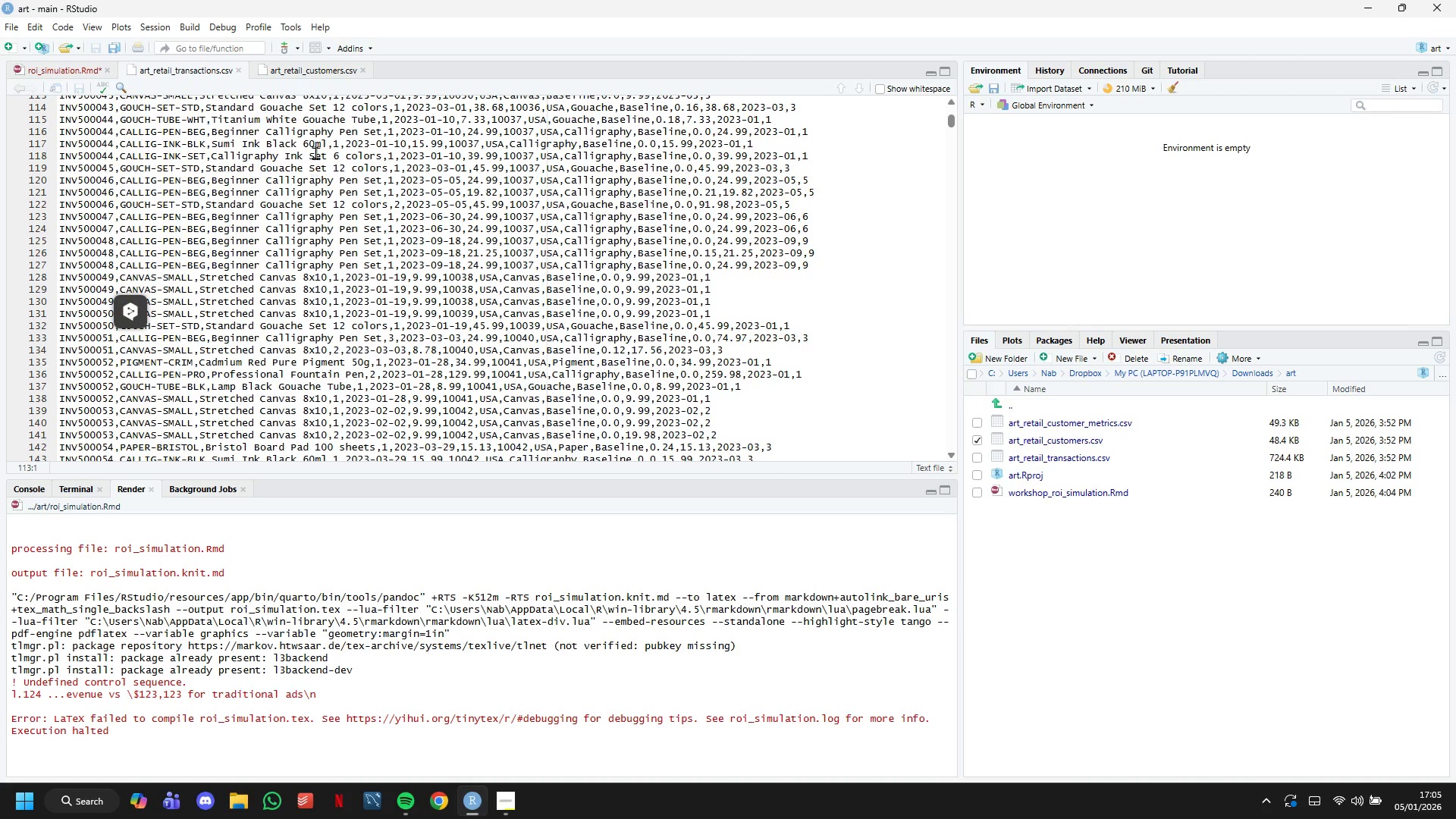 
wait(28.34)
 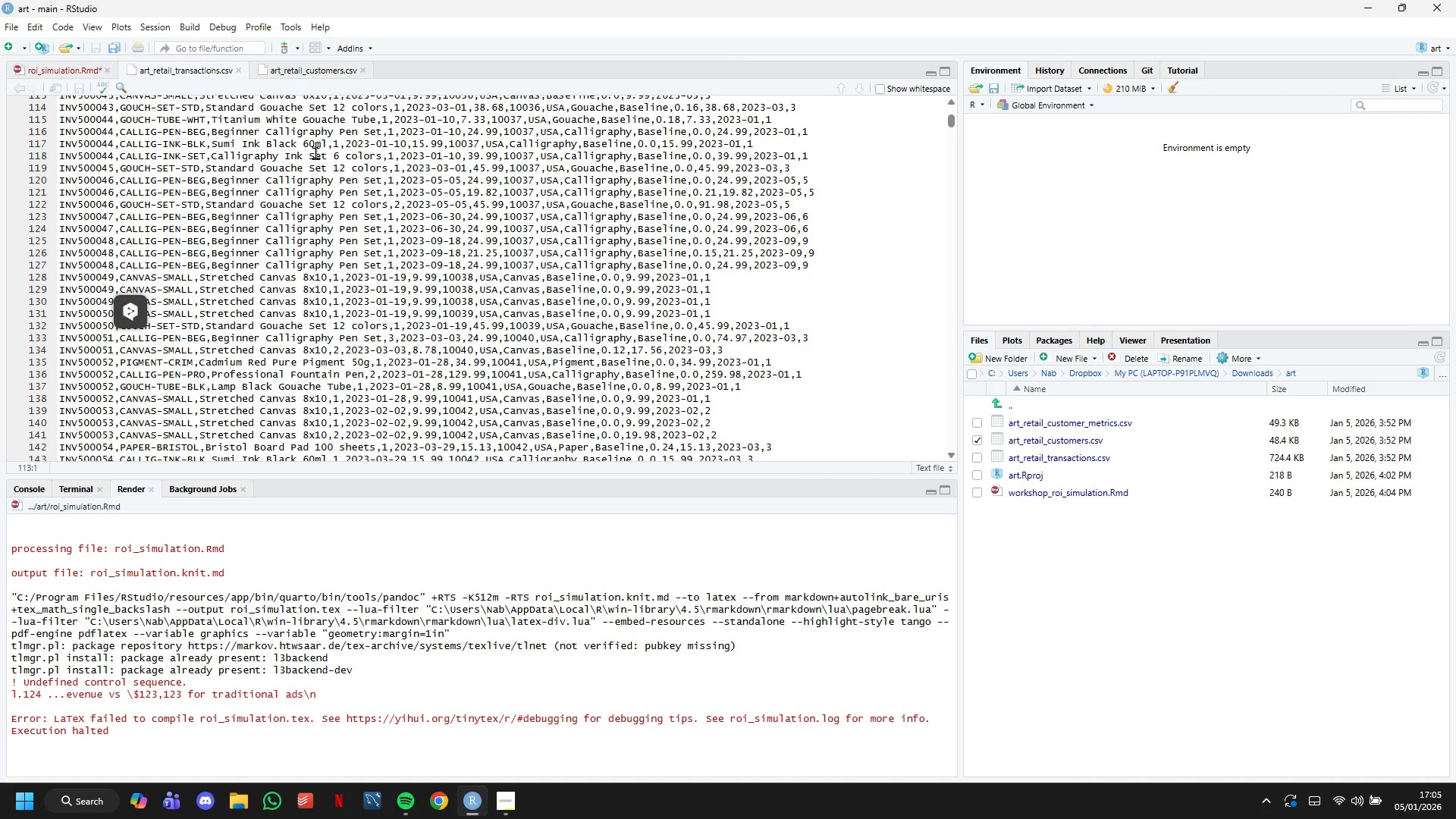 
scroll: coordinate [298, 279], scroll_direction: down, amount: 2.0
 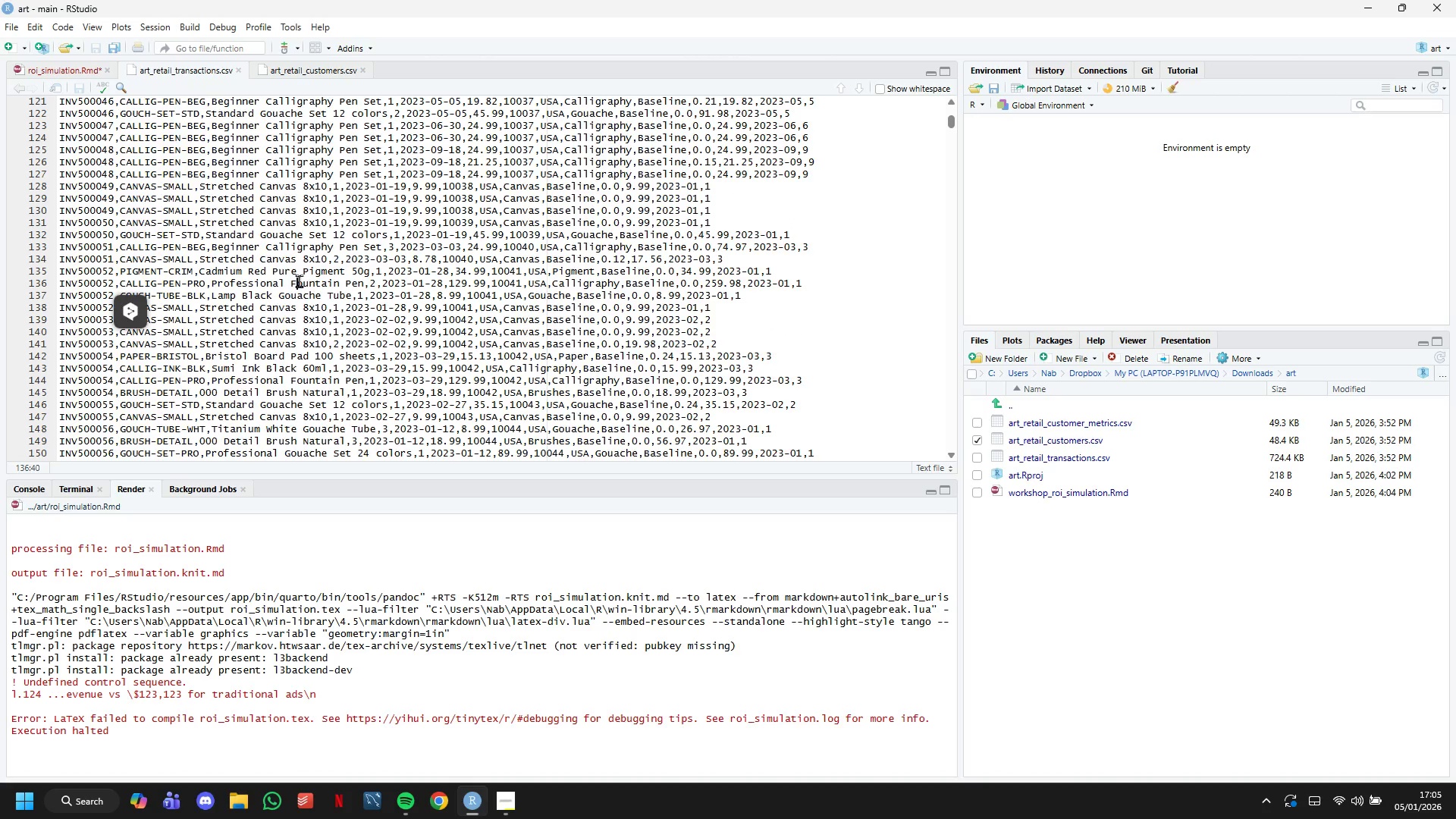 
double_click([299, 281])
 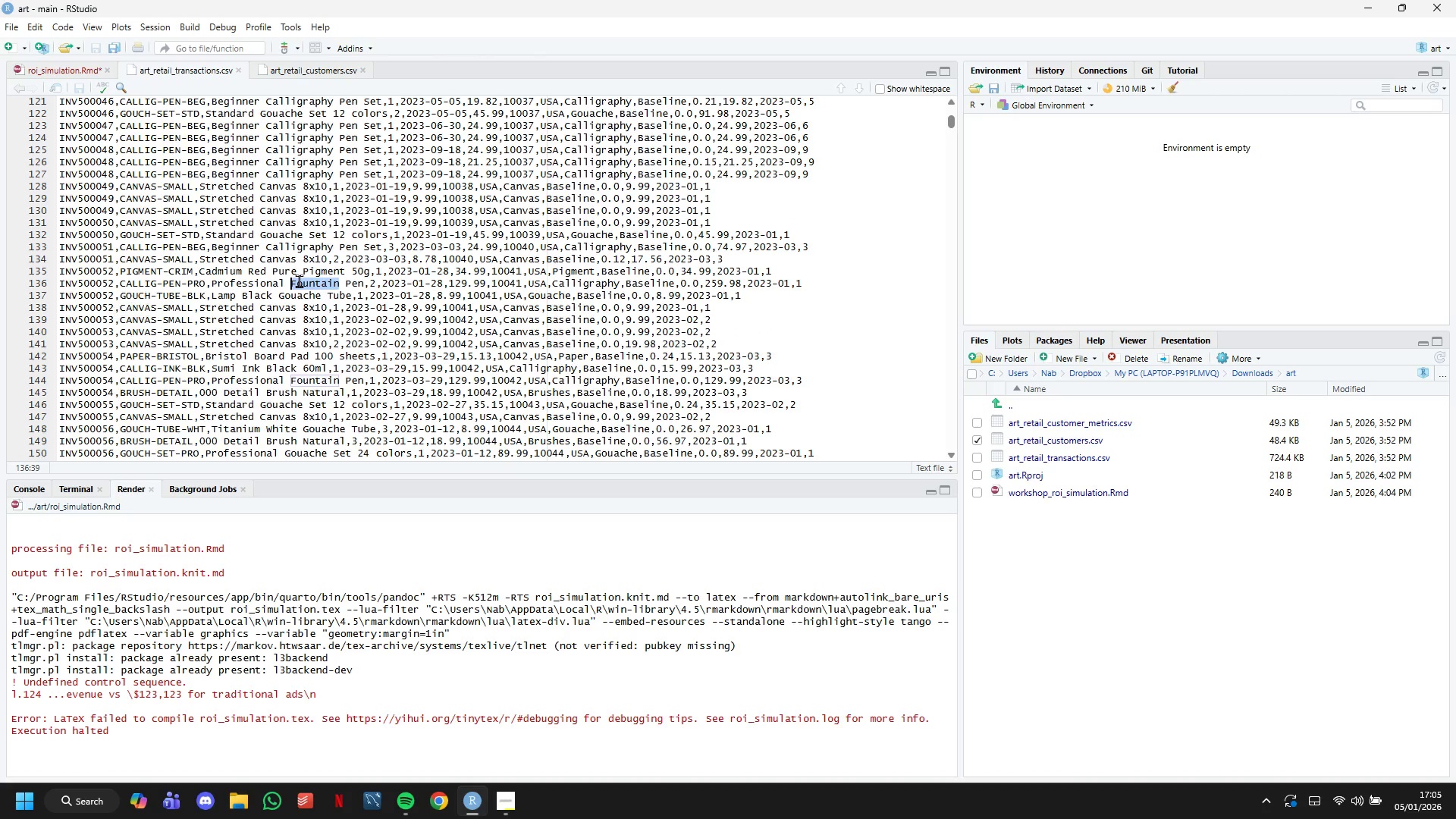 
triple_click([299, 281])
 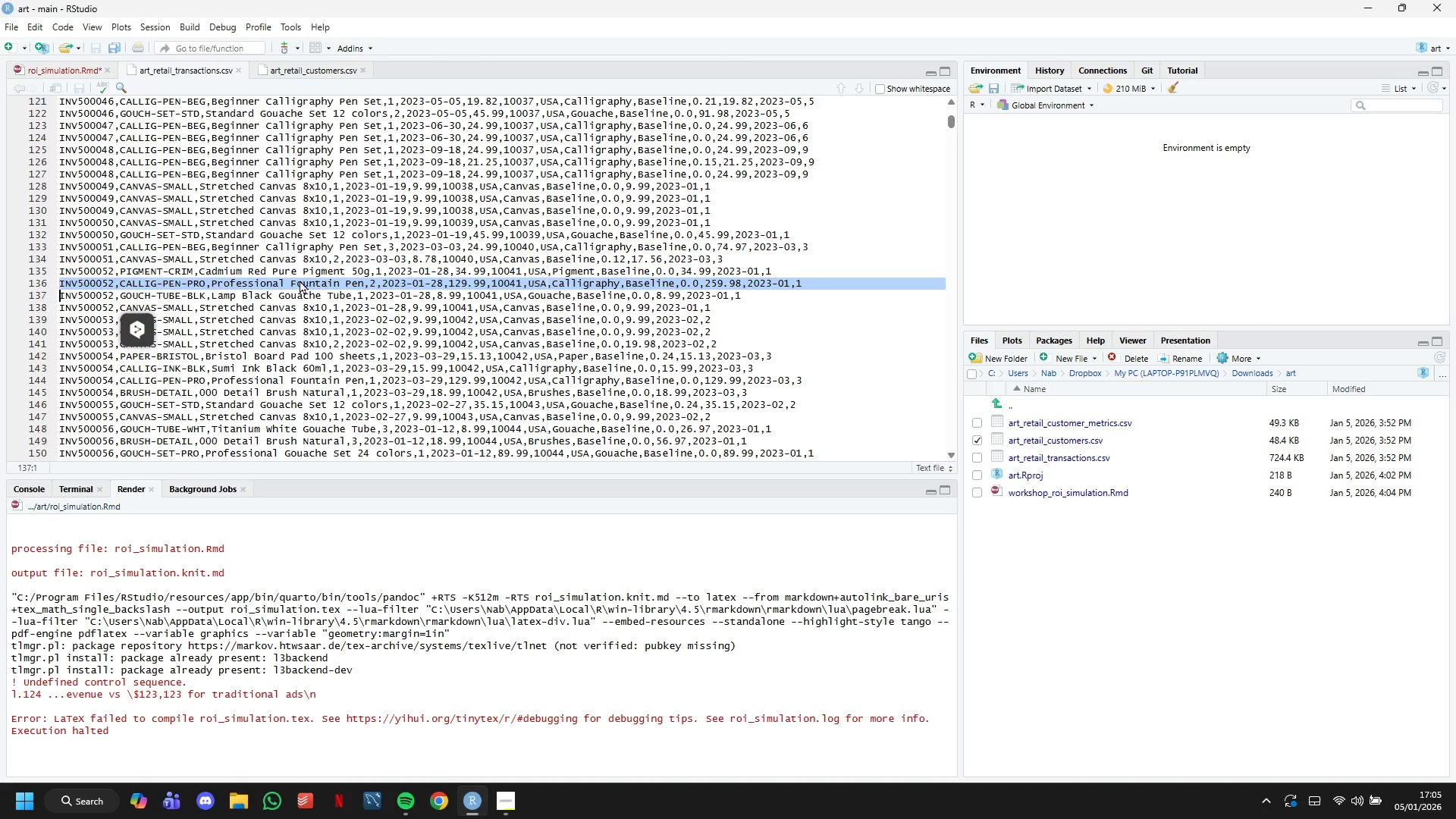 
scroll: coordinate [297, 282], scroll_direction: down, amount: 9.0
 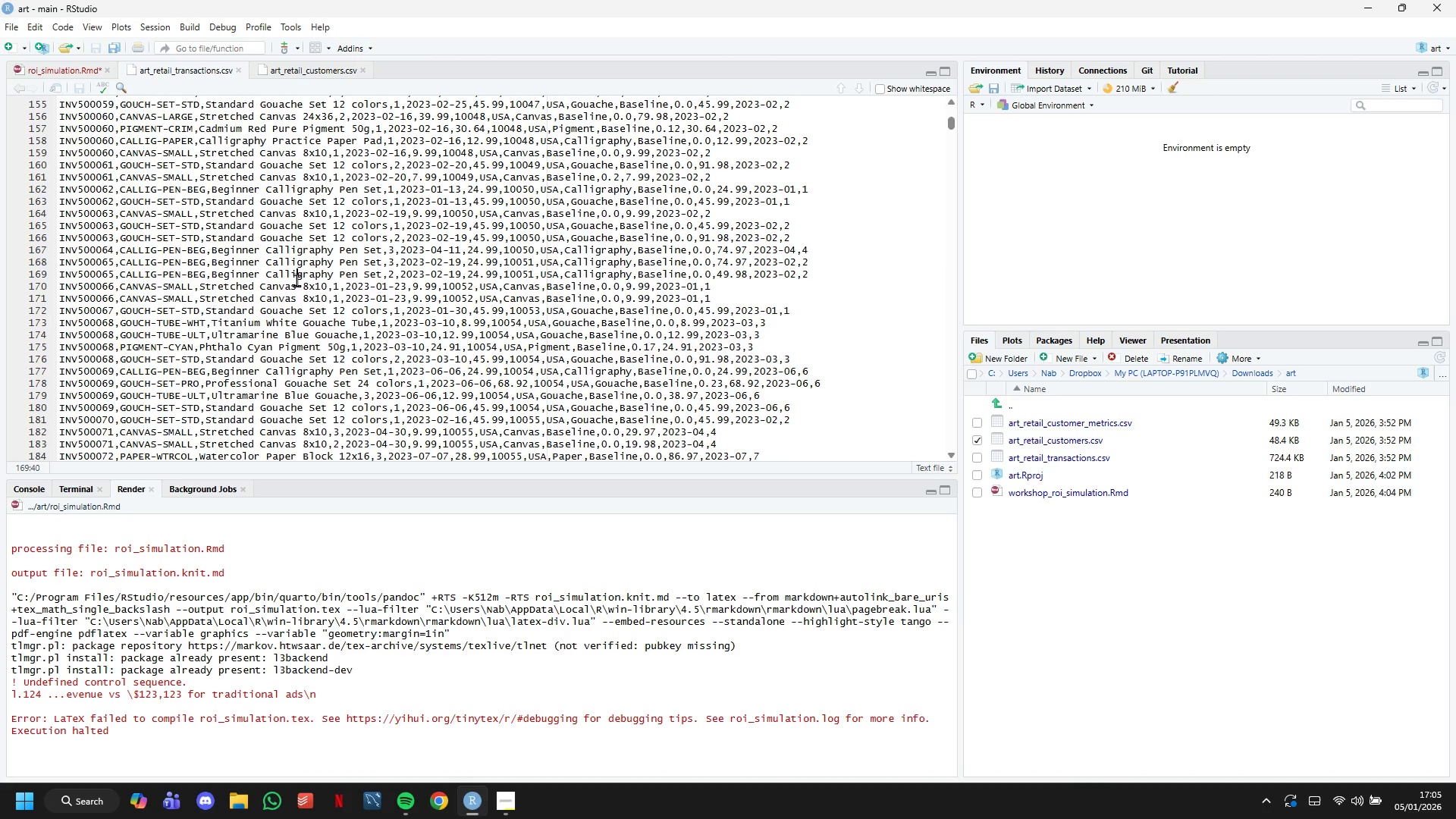 
double_click([297, 280])
 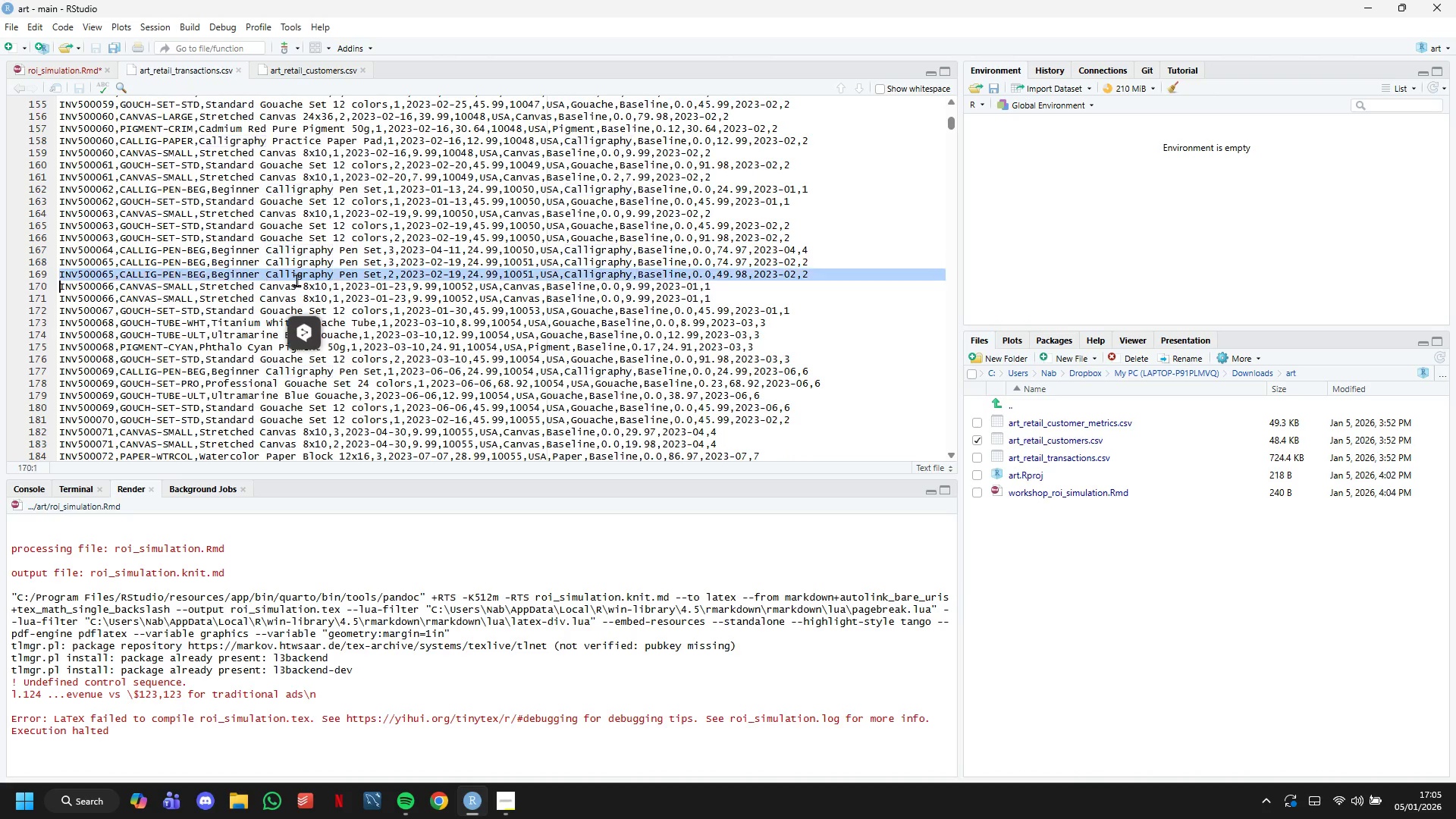 
triple_click([297, 280])
 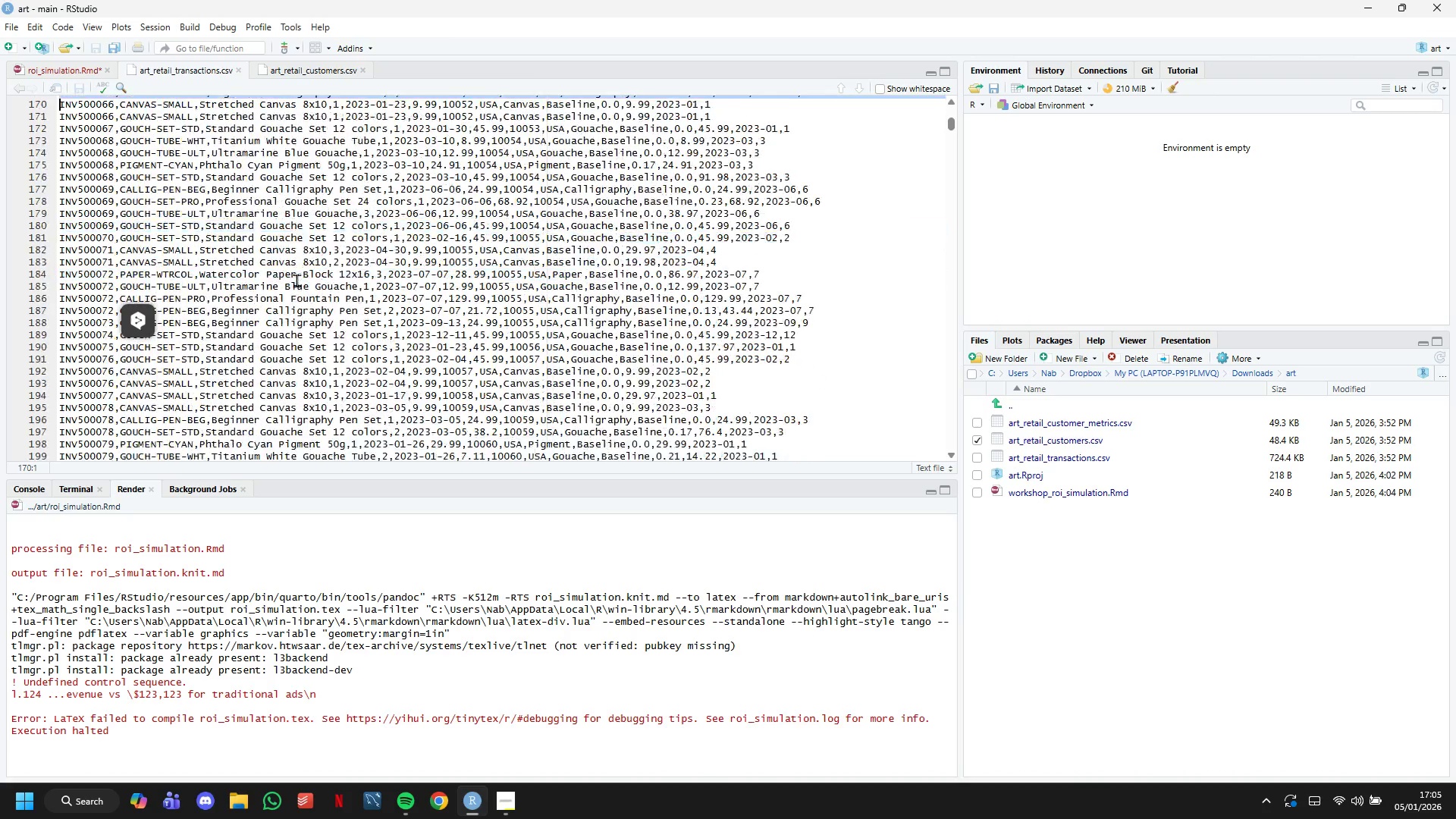 
scroll: coordinate [297, 280], scroll_direction: down, amount: 17.0
 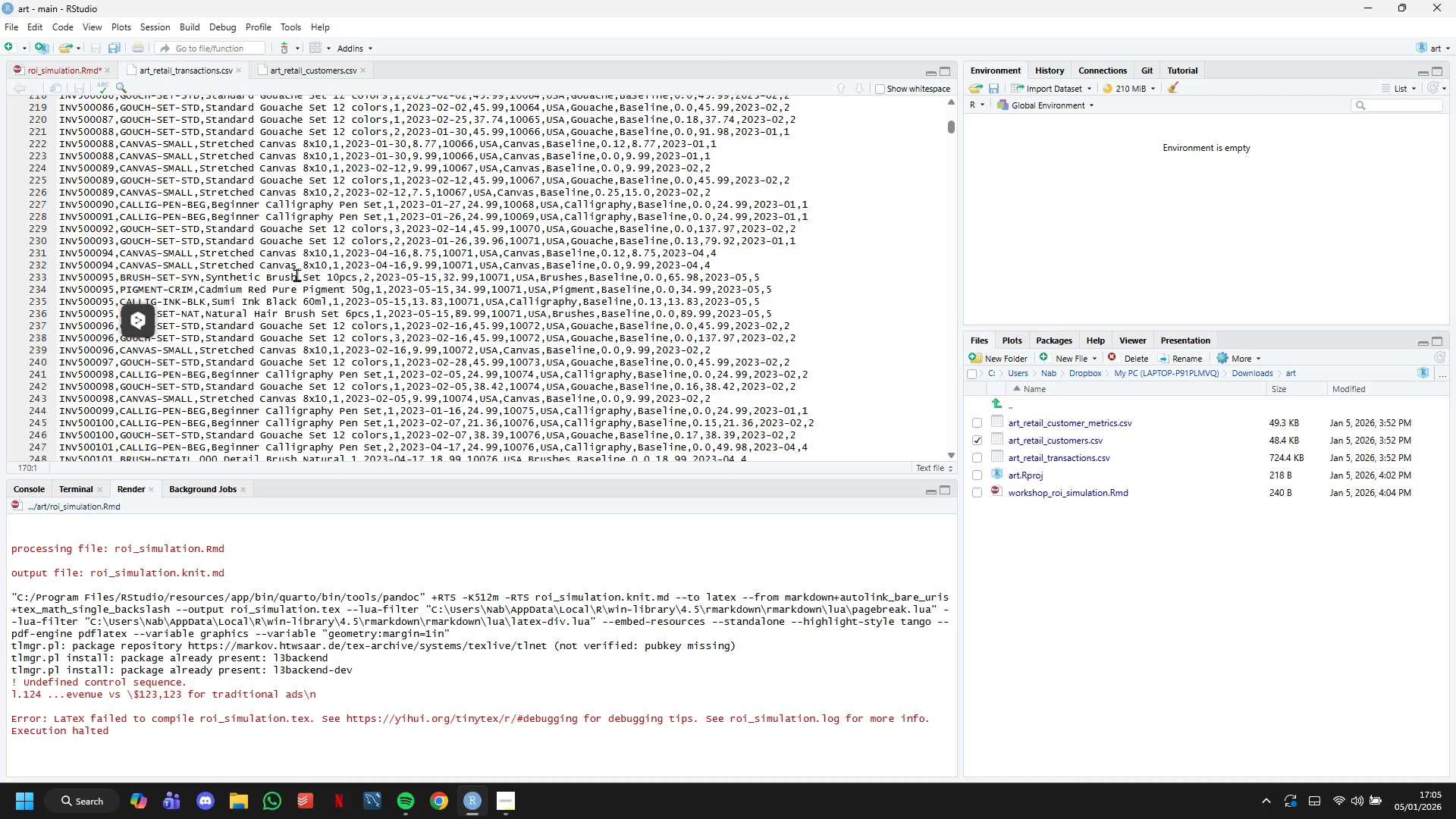 
wait(8.39)
 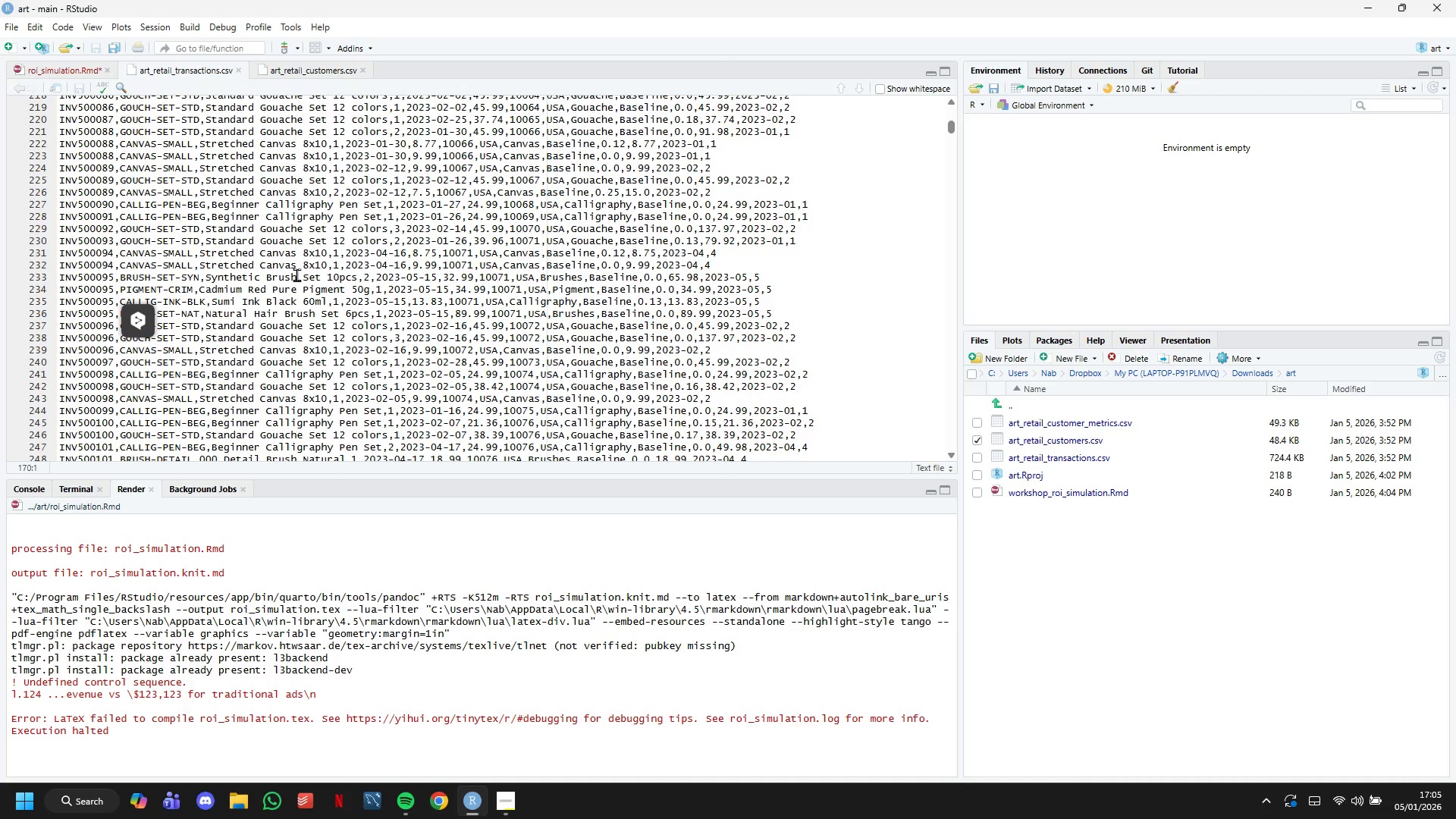 
scroll: coordinate [380, 205], scroll_direction: down, amount: 3.0
 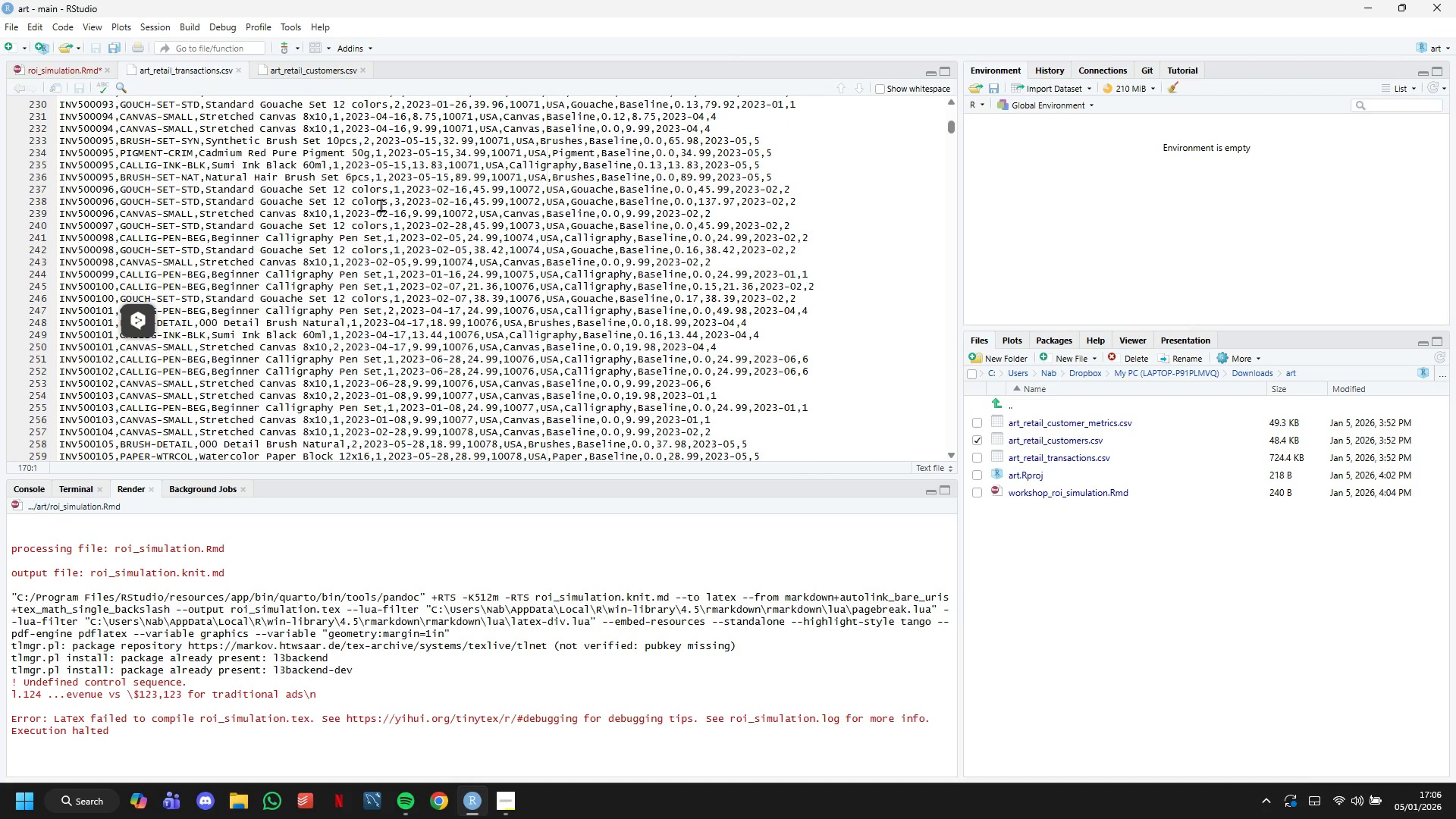 
left_click([381, 205])
 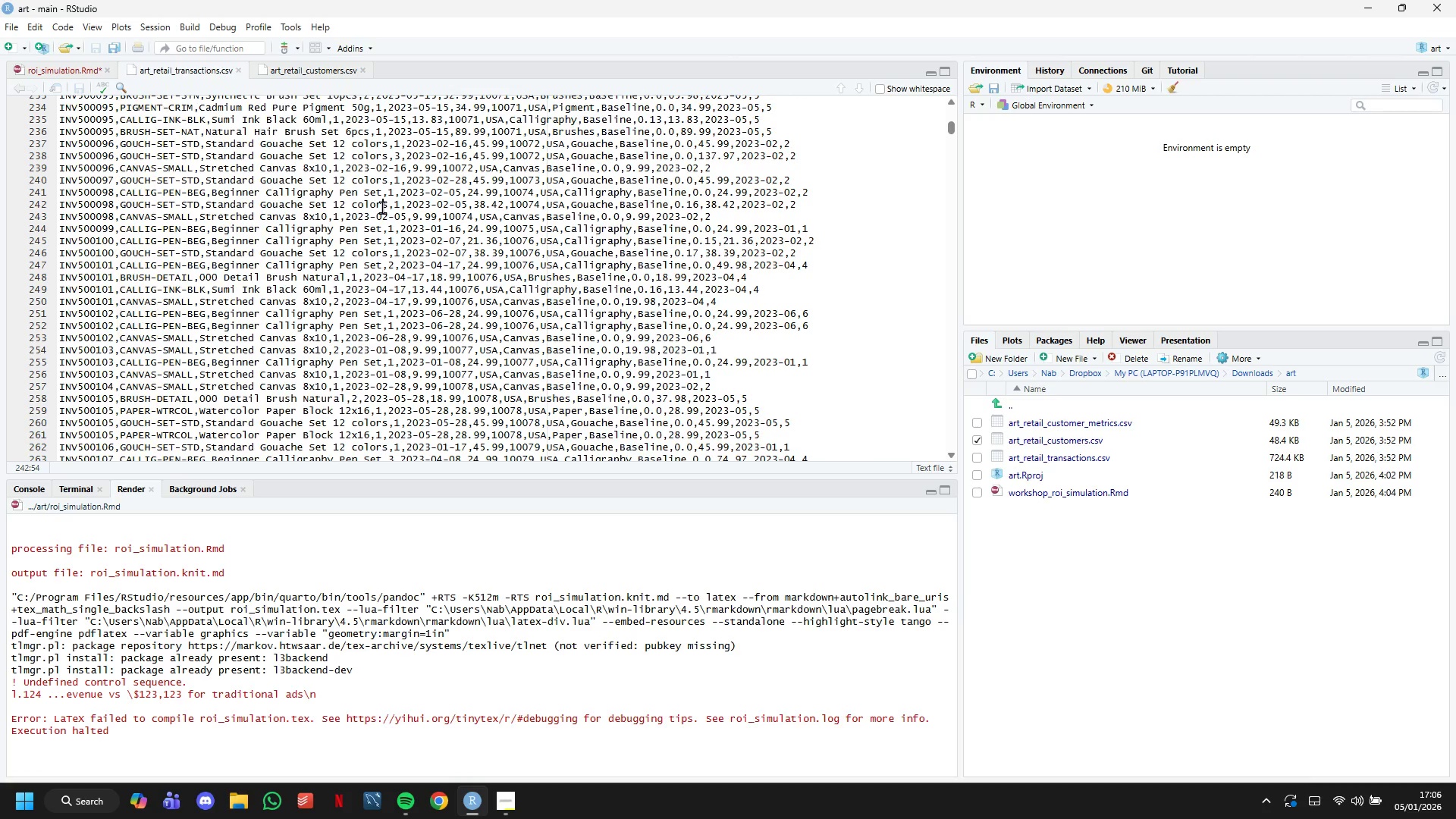 
scroll: coordinate [381, 205], scroll_direction: down, amount: 1.0
 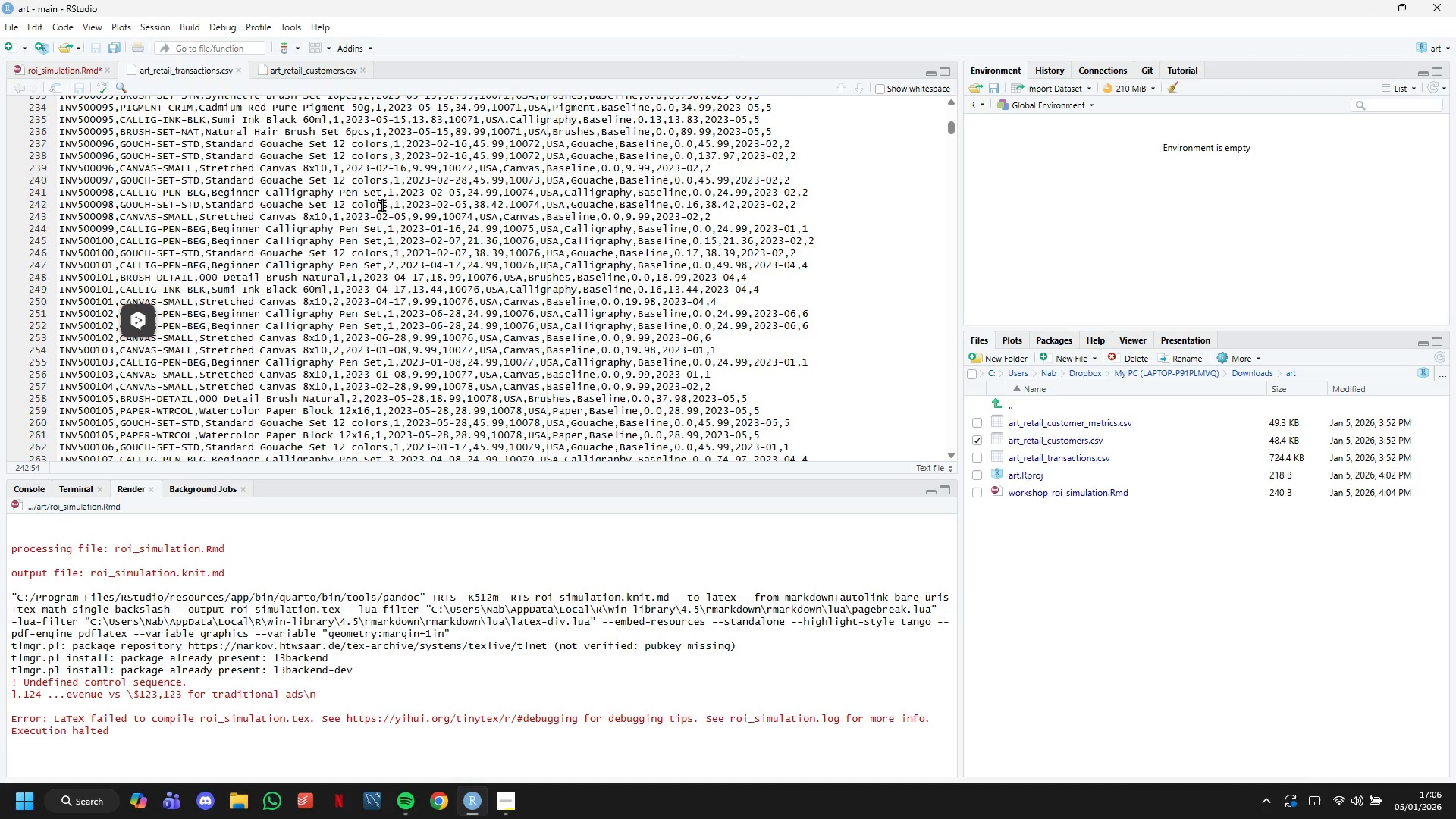 
double_click([382, 207])
 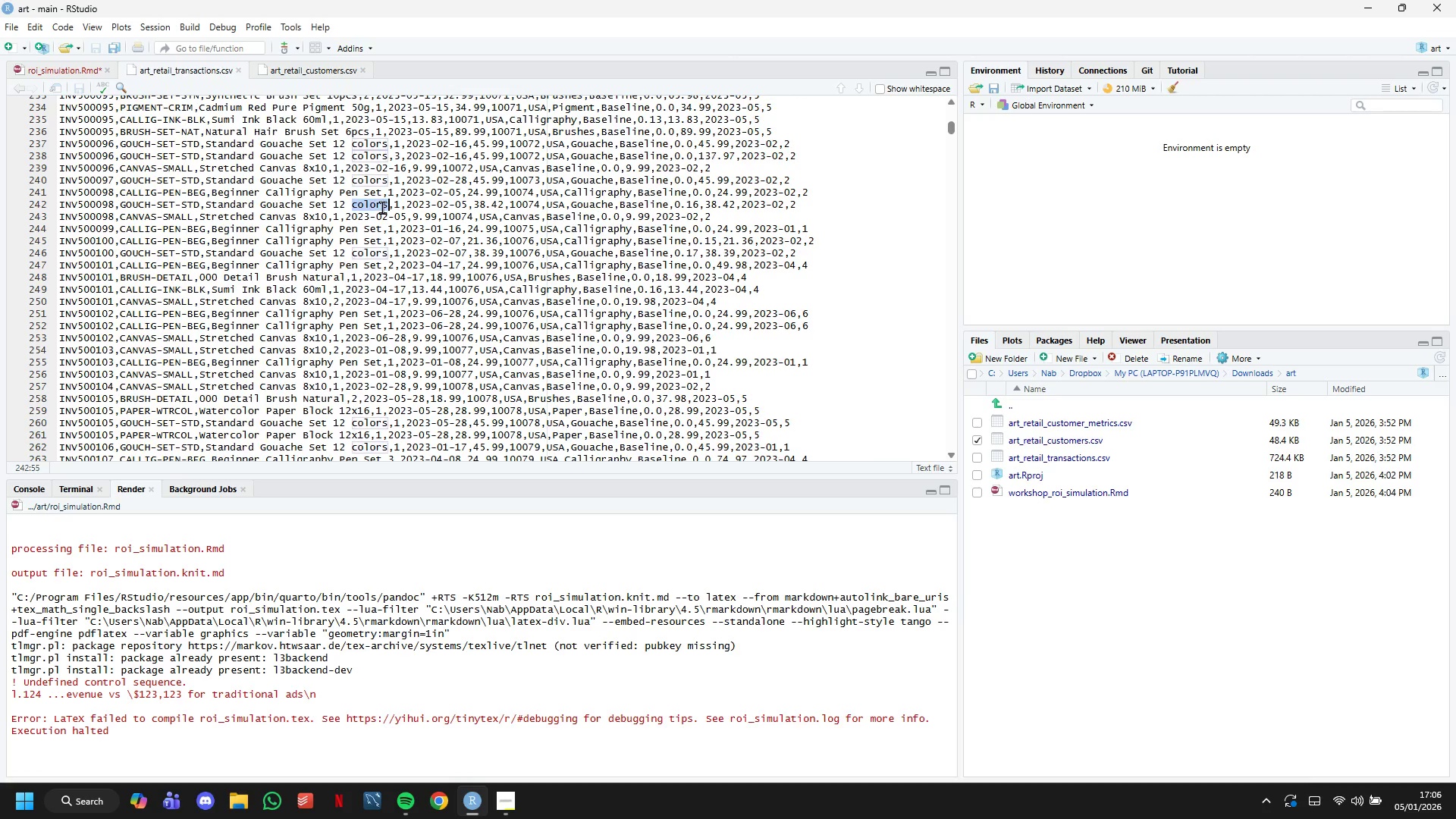 
triple_click([382, 207])
 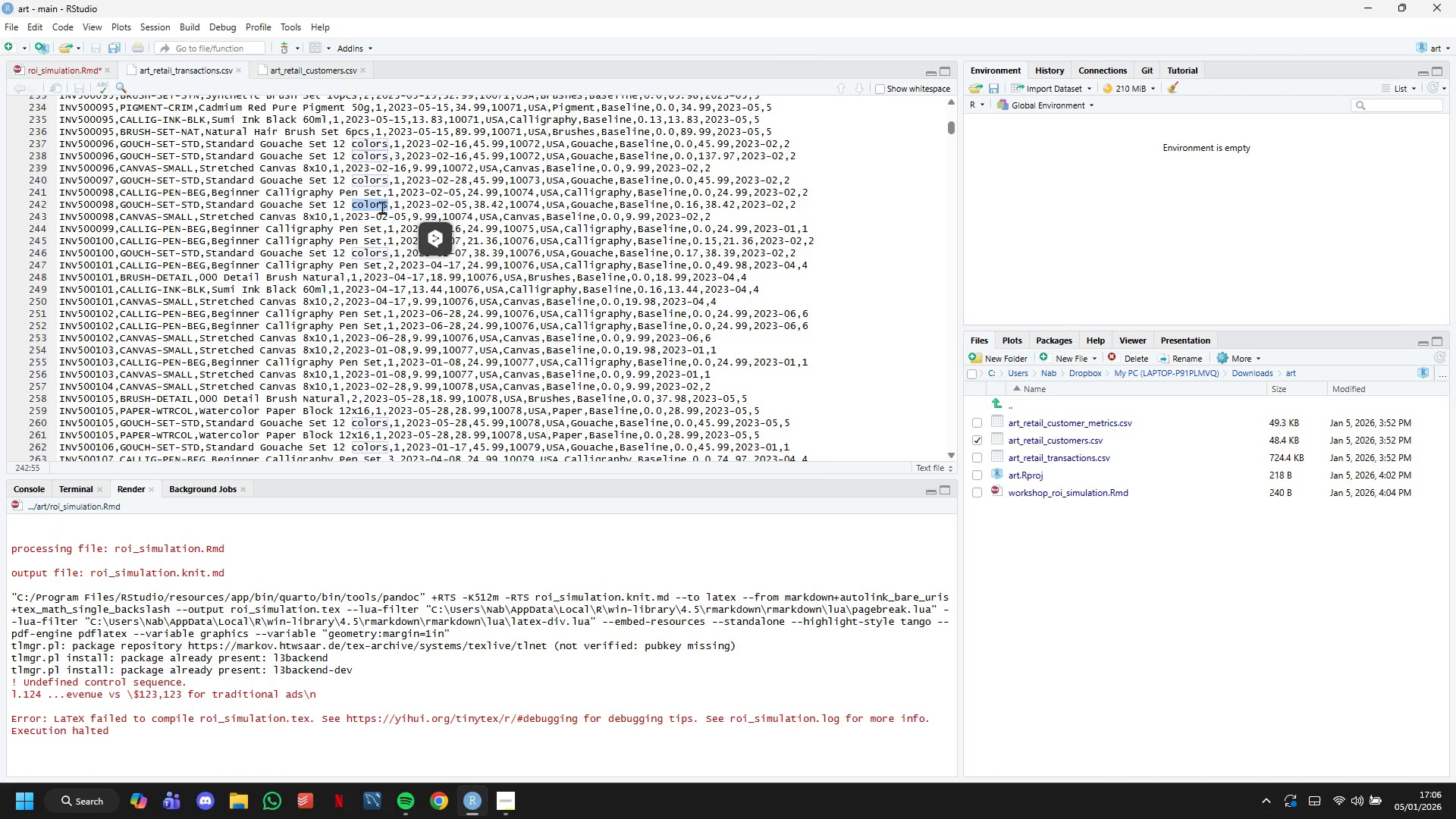 
wait(7.81)
 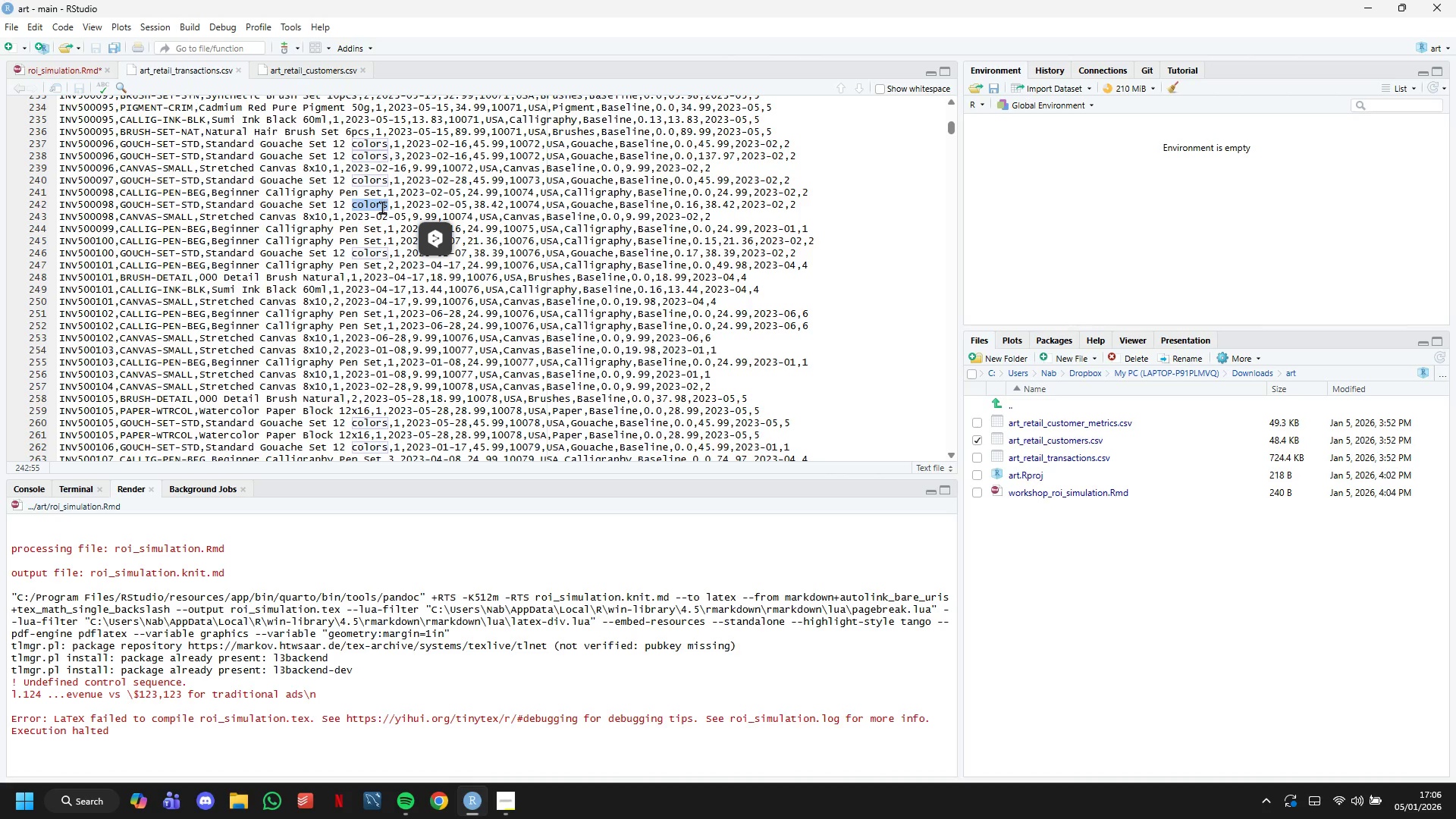 
scroll: coordinate [438, 275], scroll_direction: down, amount: 6.0
 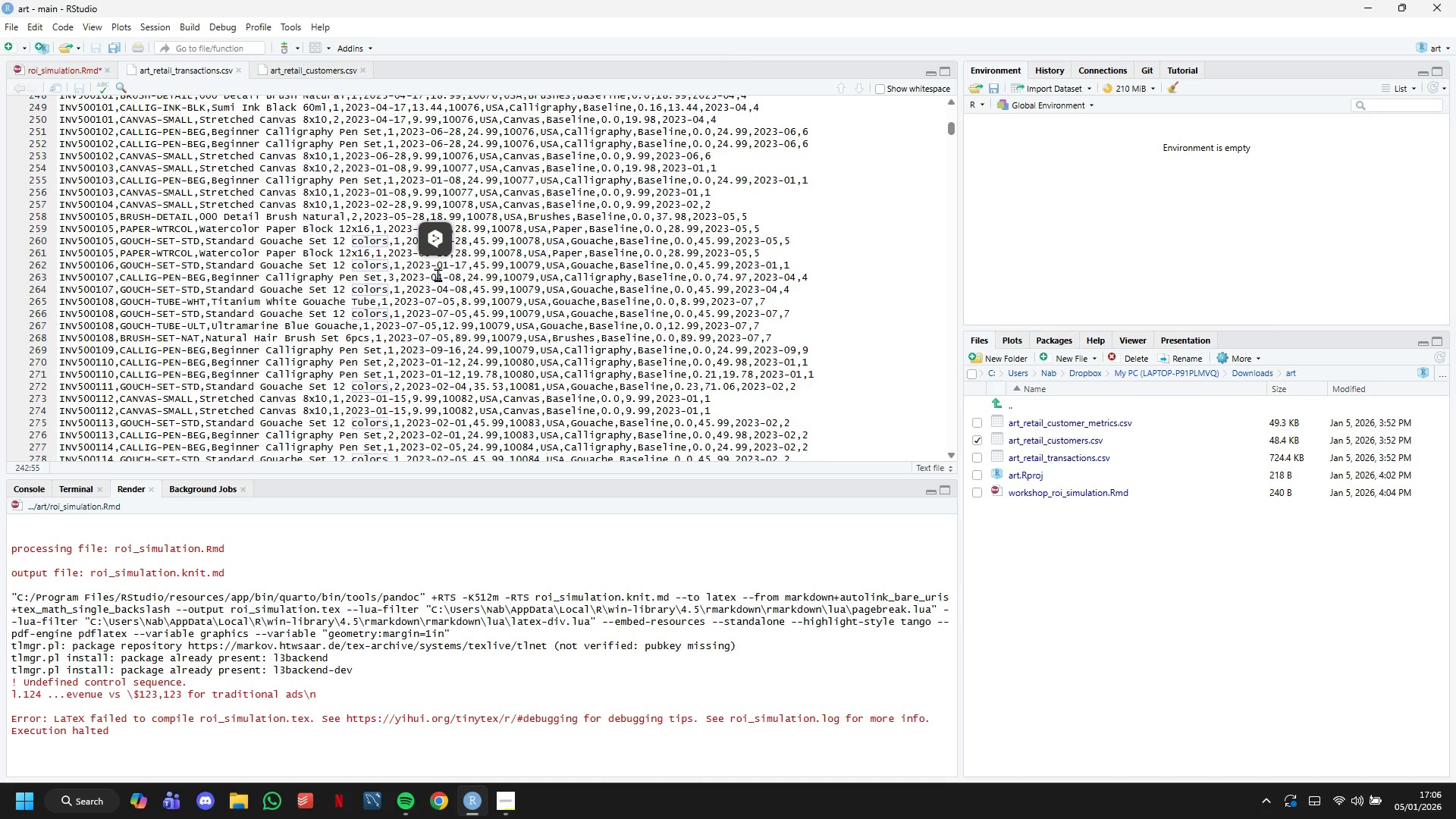 
wait(27.34)
 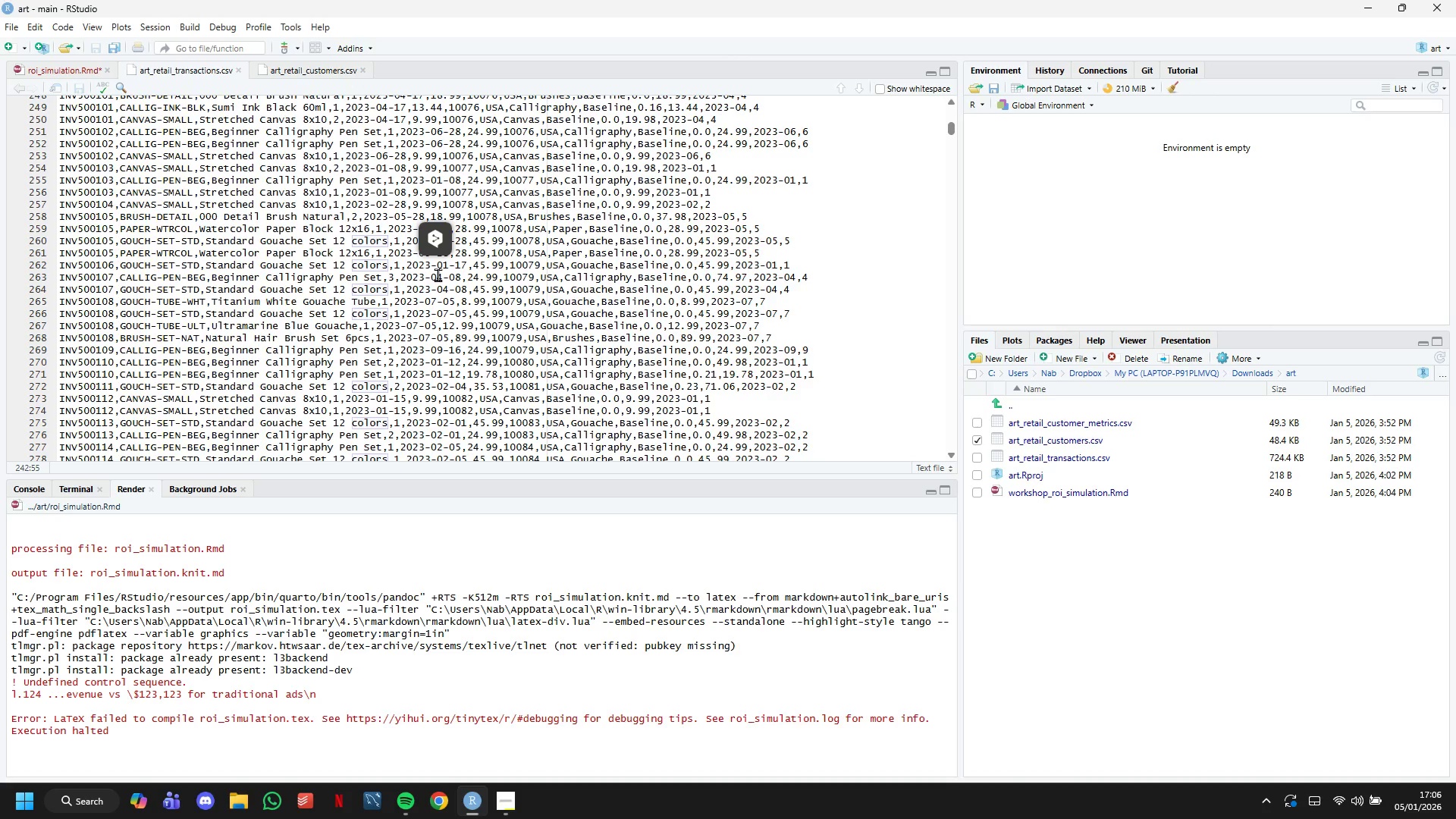 
double_click([438, 272])
 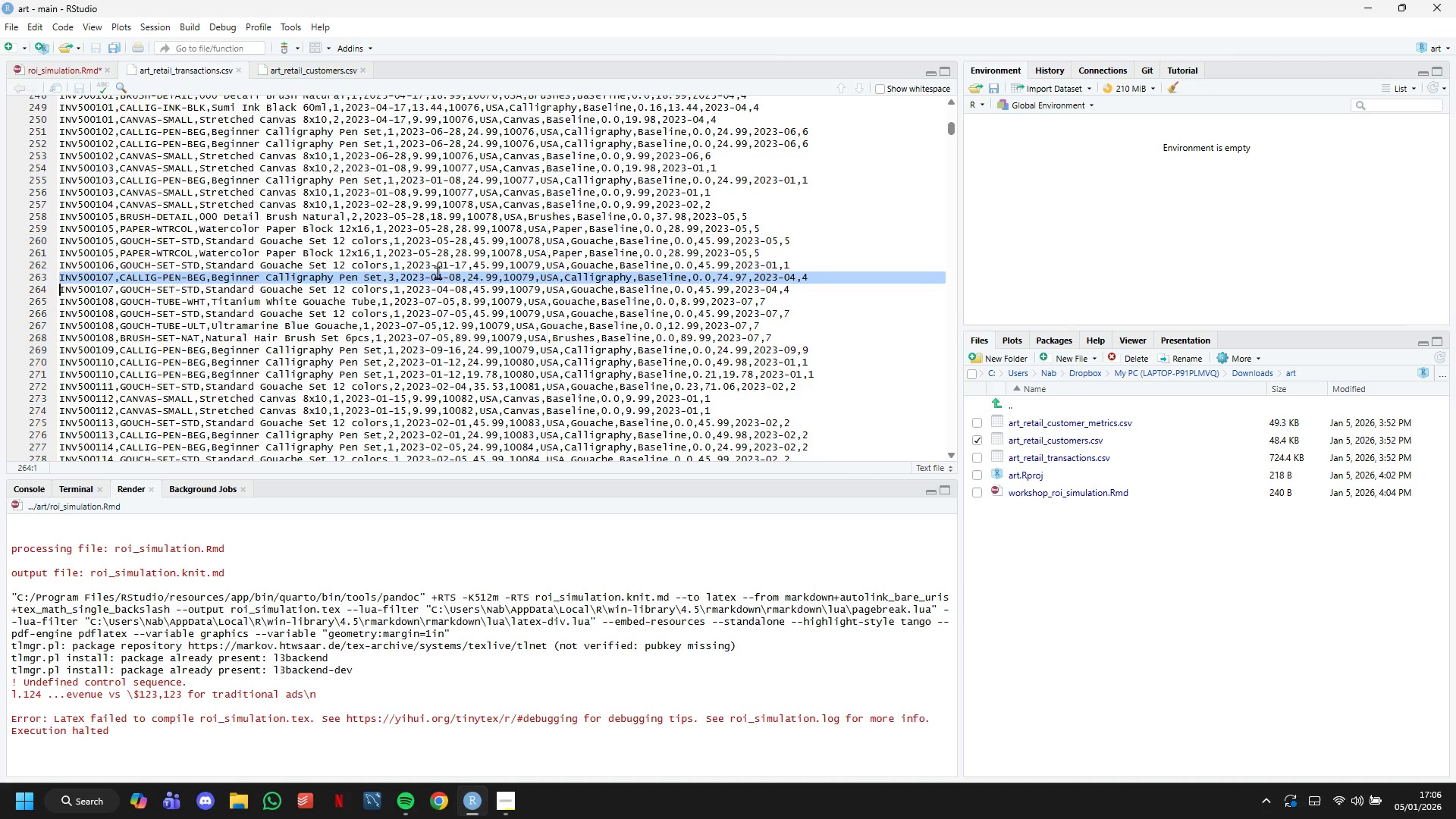 
triple_click([438, 272])
 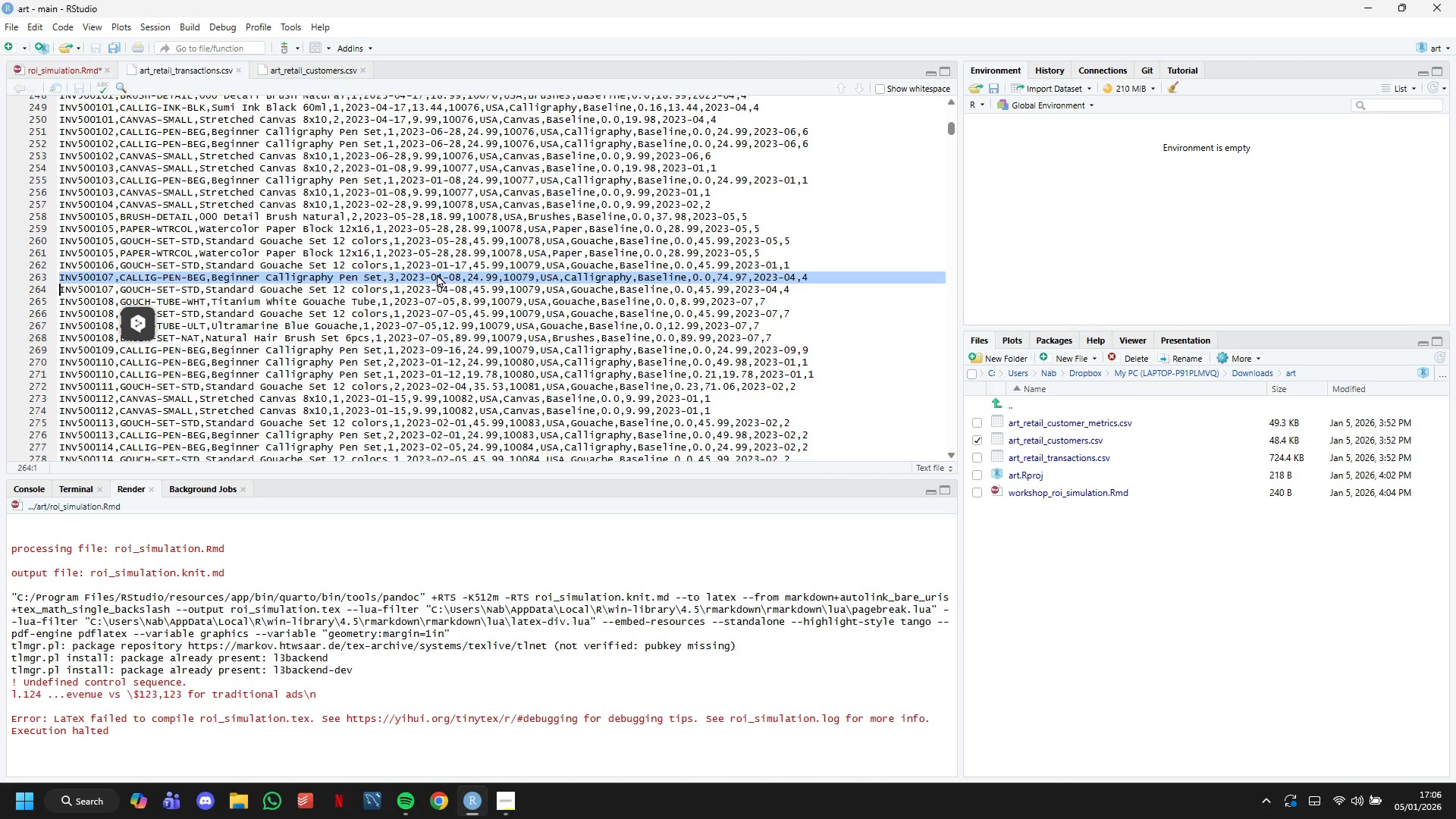 
wait(12.19)
 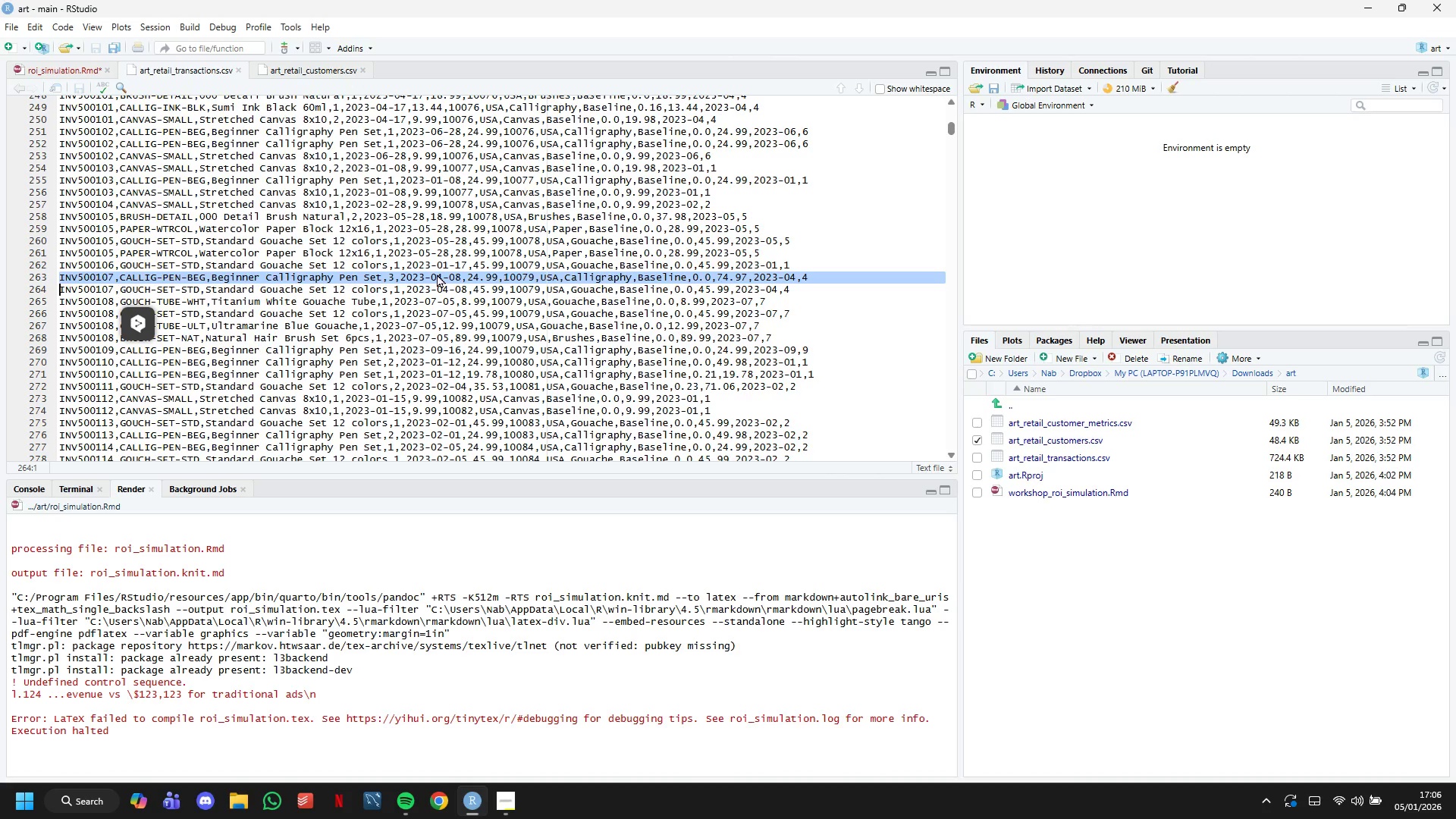 
scroll: coordinate [328, 162], scroll_direction: down, amount: 7.0
 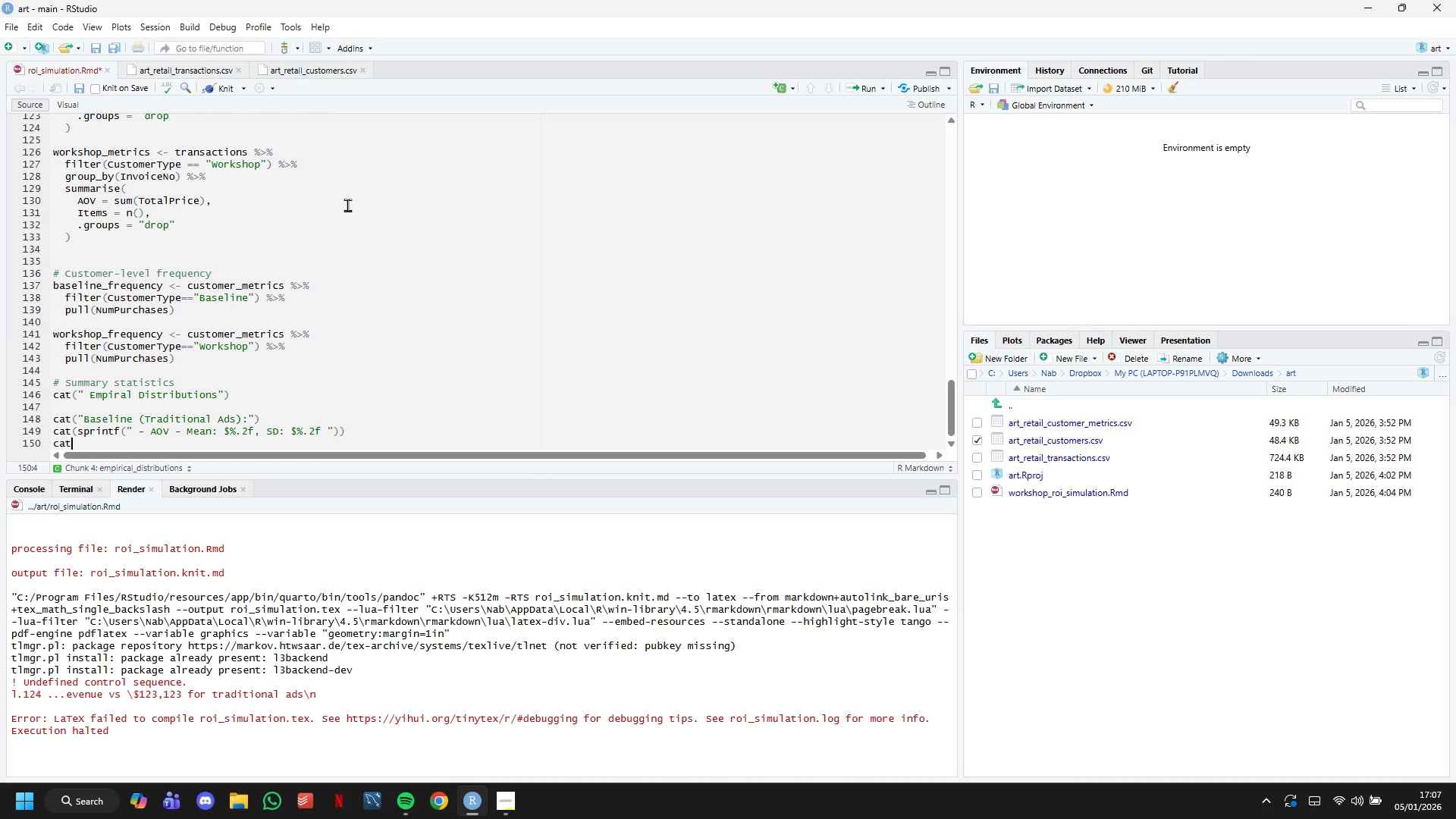 
wait(20.68)
 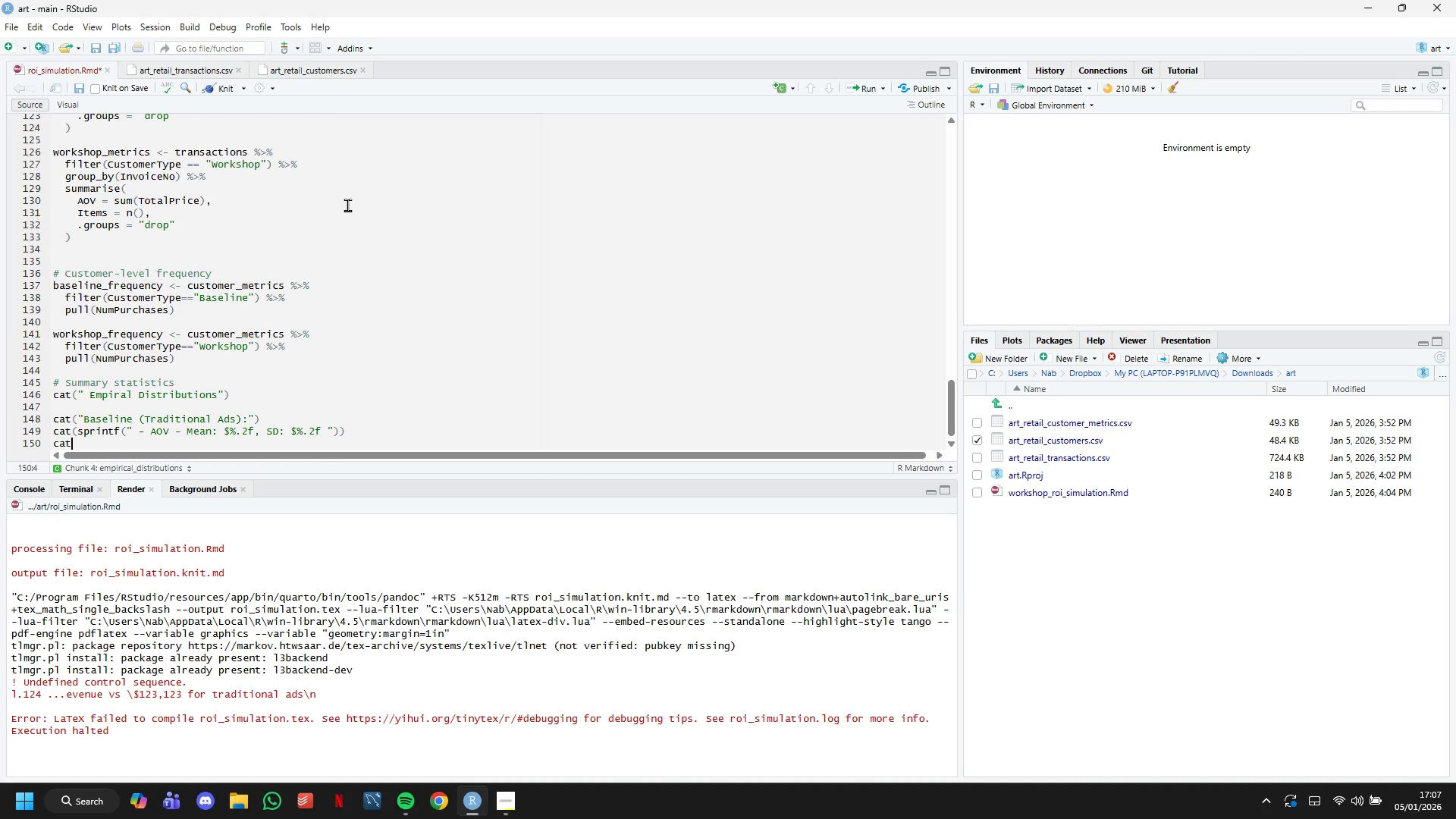 
key(Backspace)
 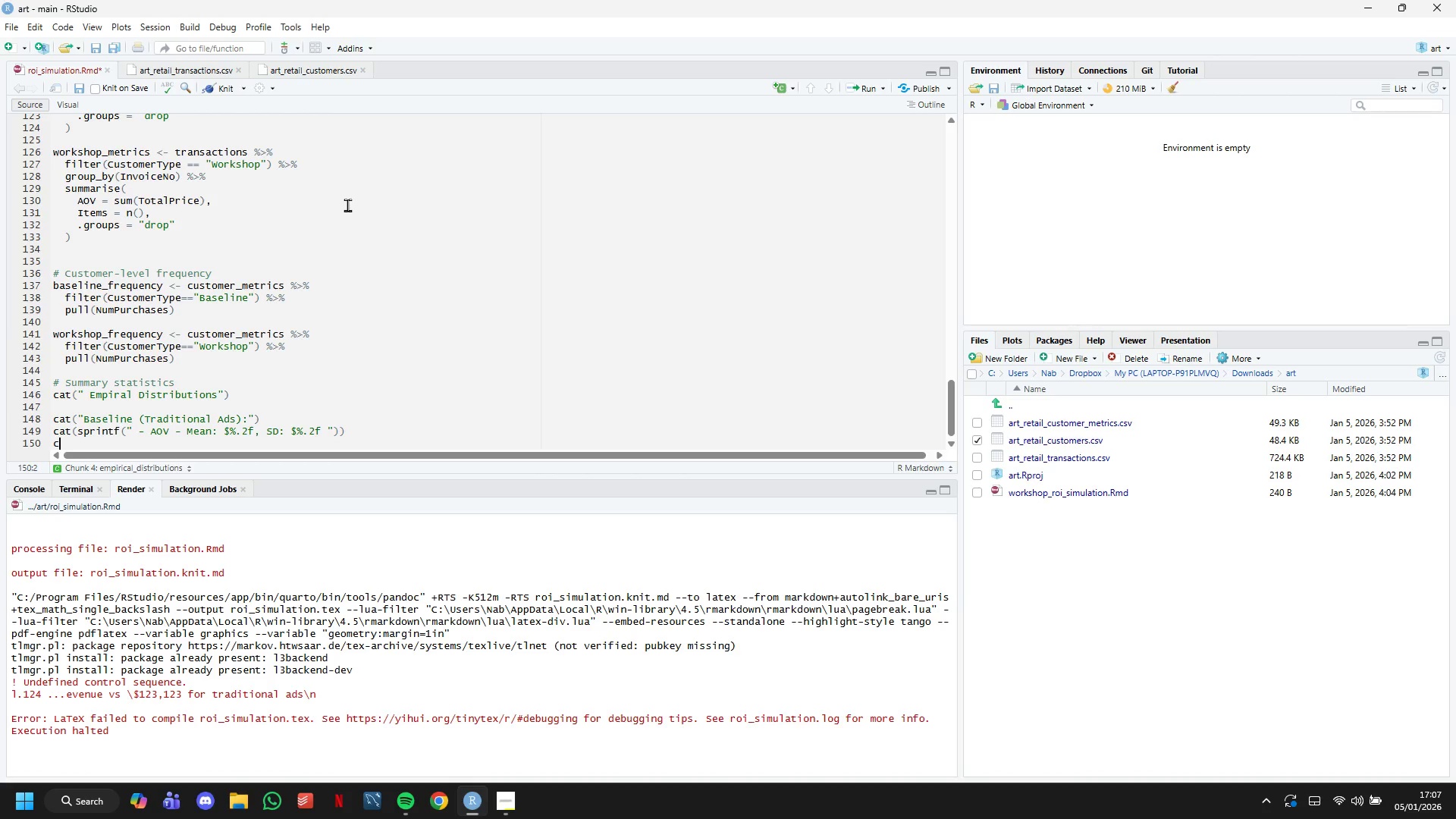 
key(Backspace)
 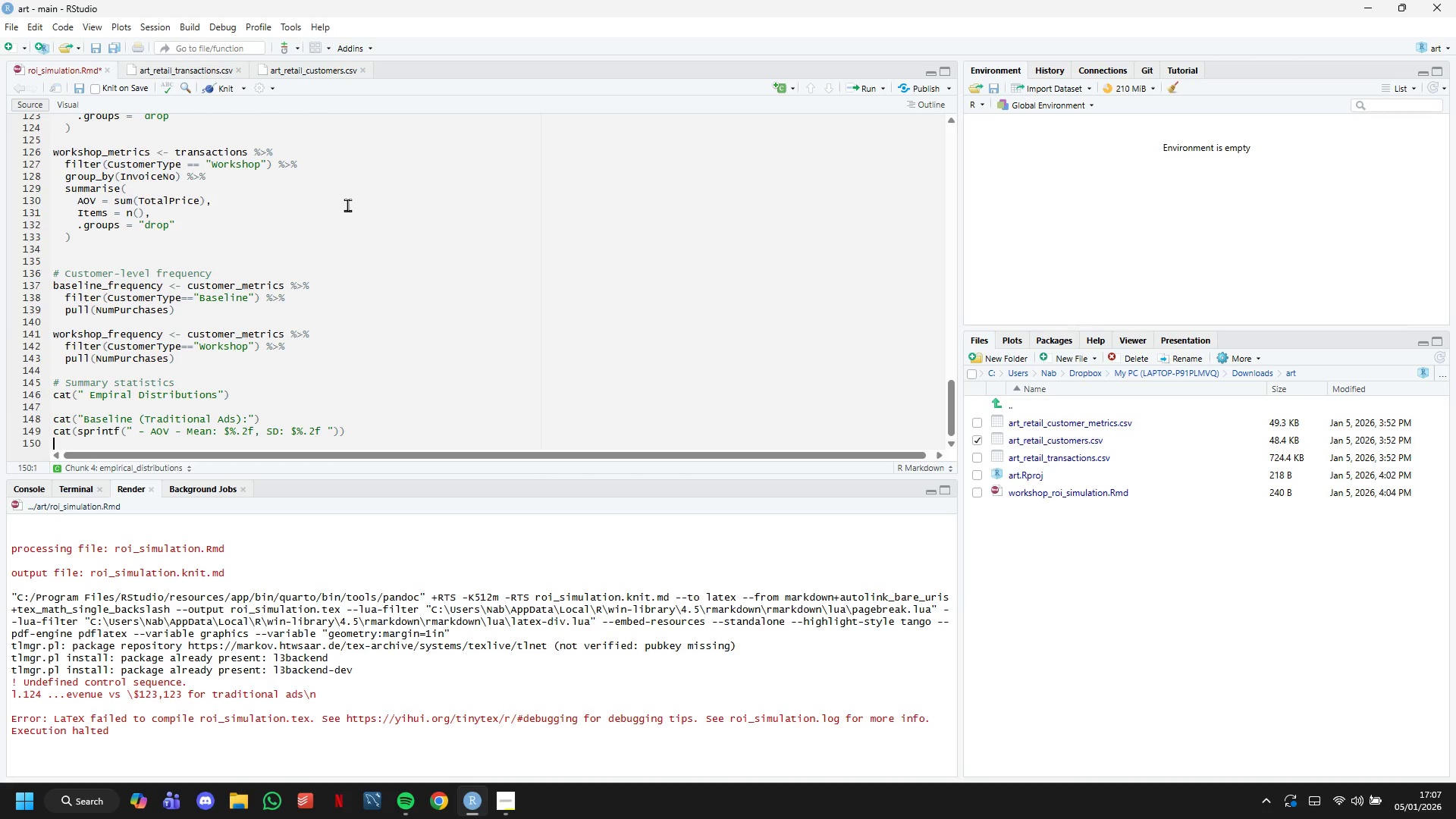 
key(Backspace)
 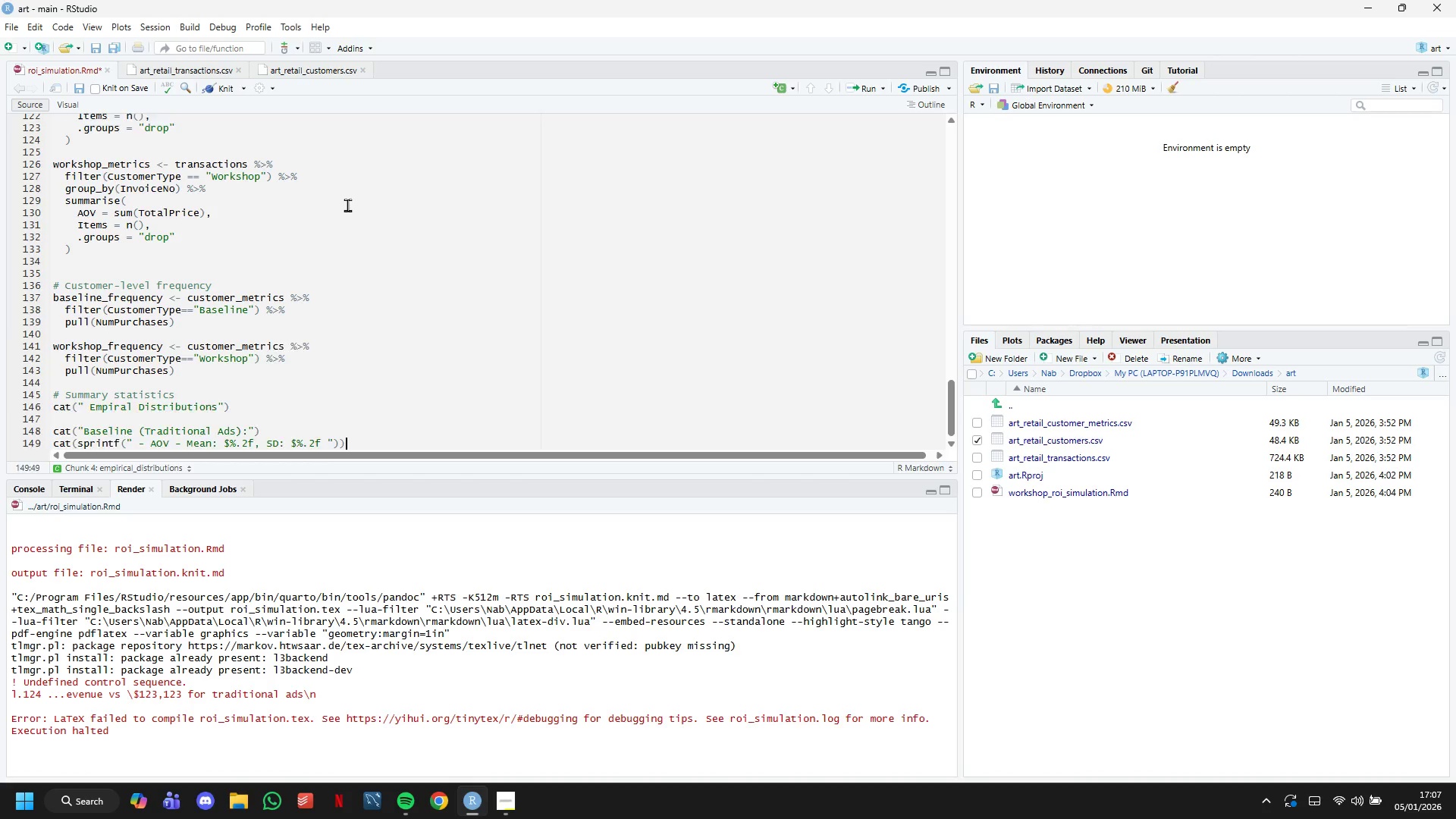 
key(Backspace)
 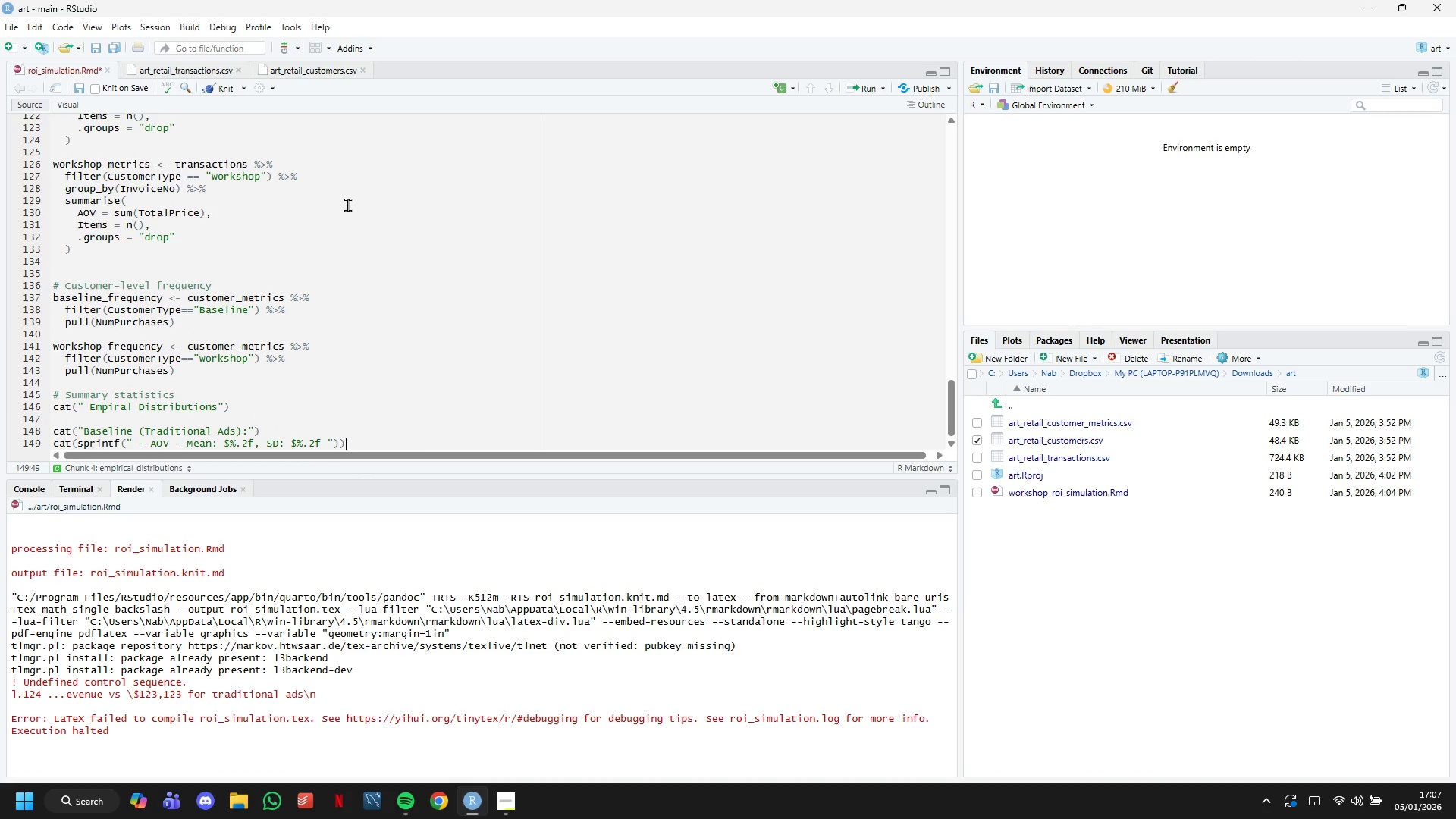 
key(ArrowLeft)
 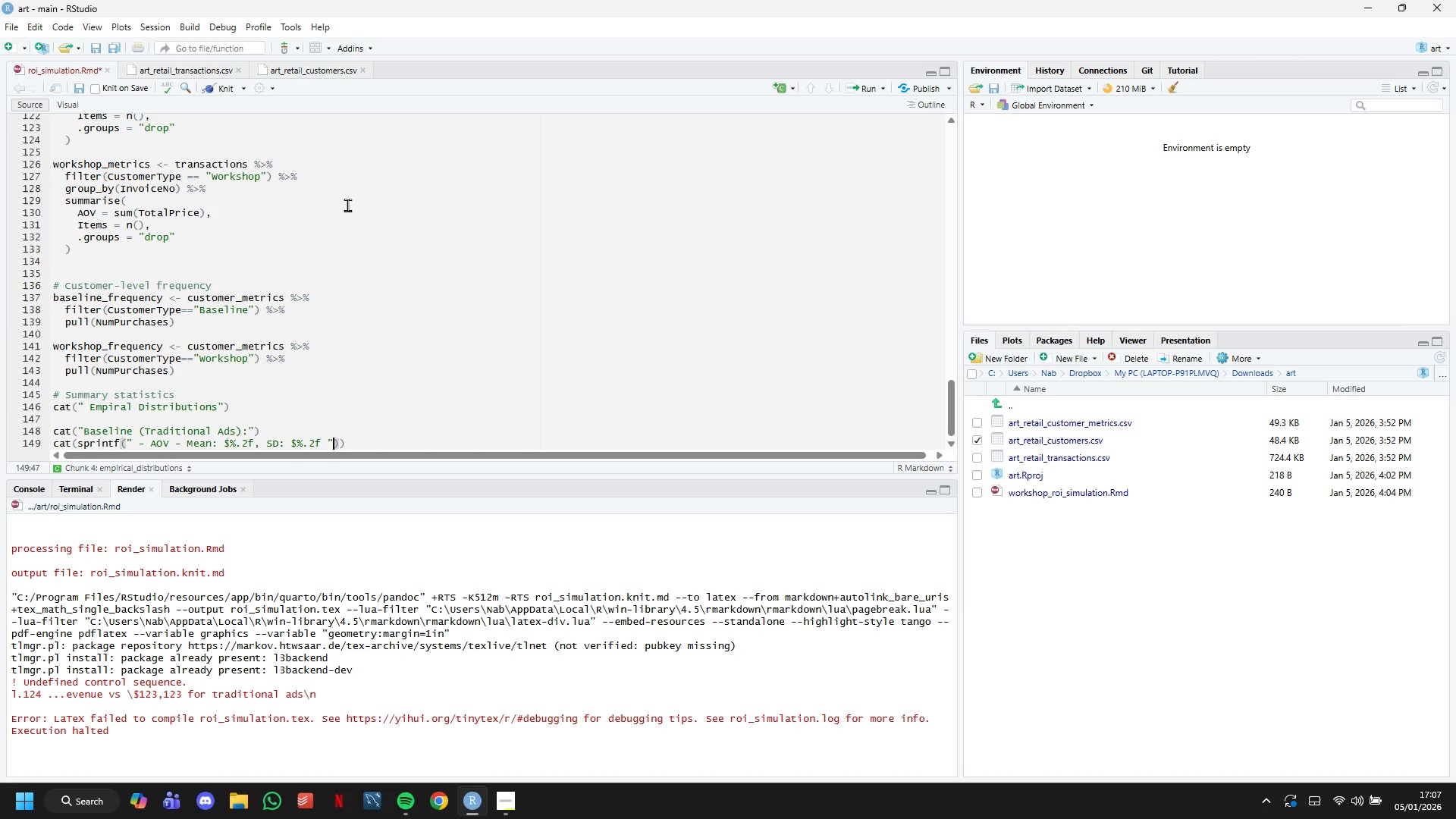 
key(ArrowLeft)
 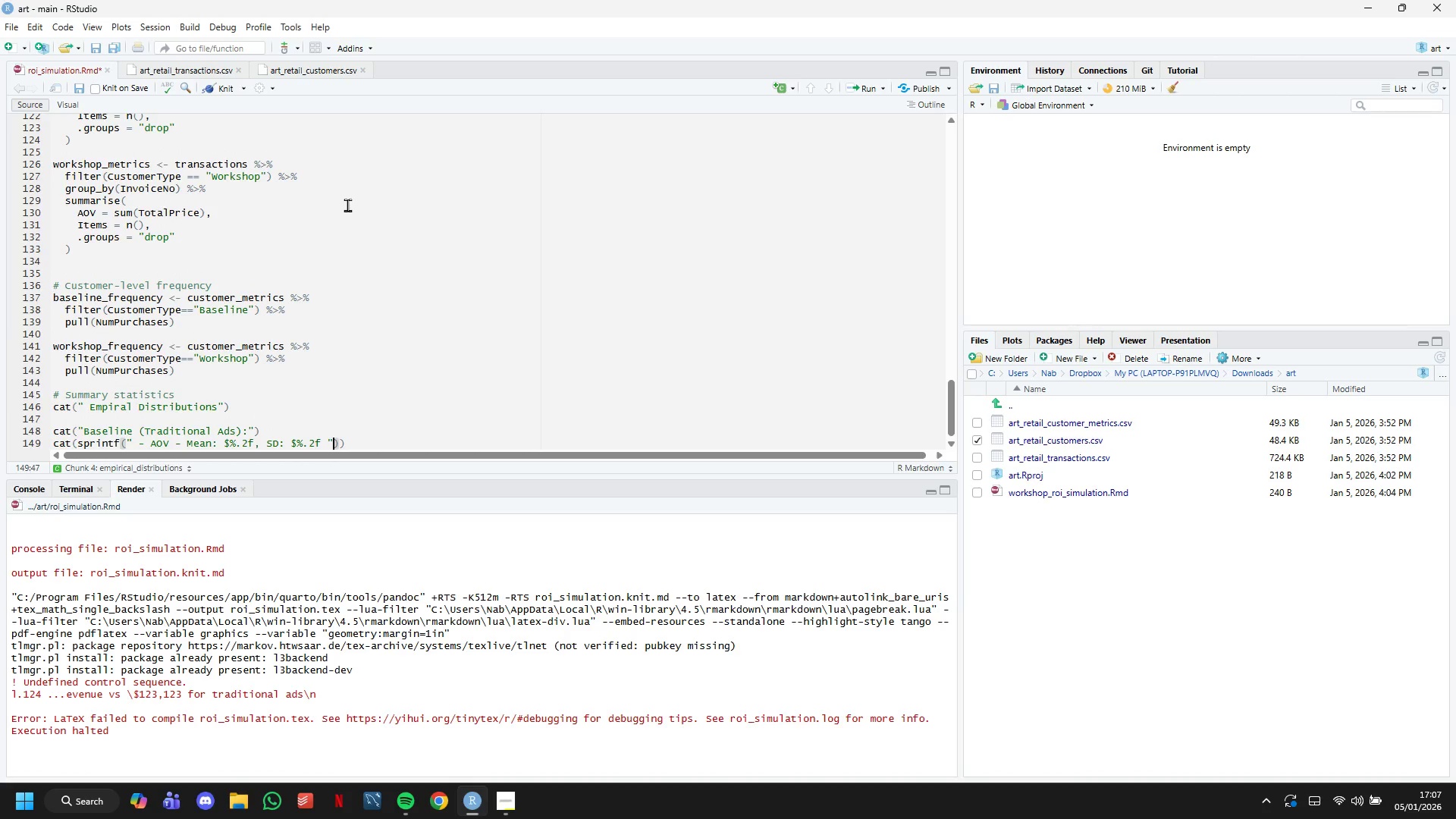 
key(Comma)
 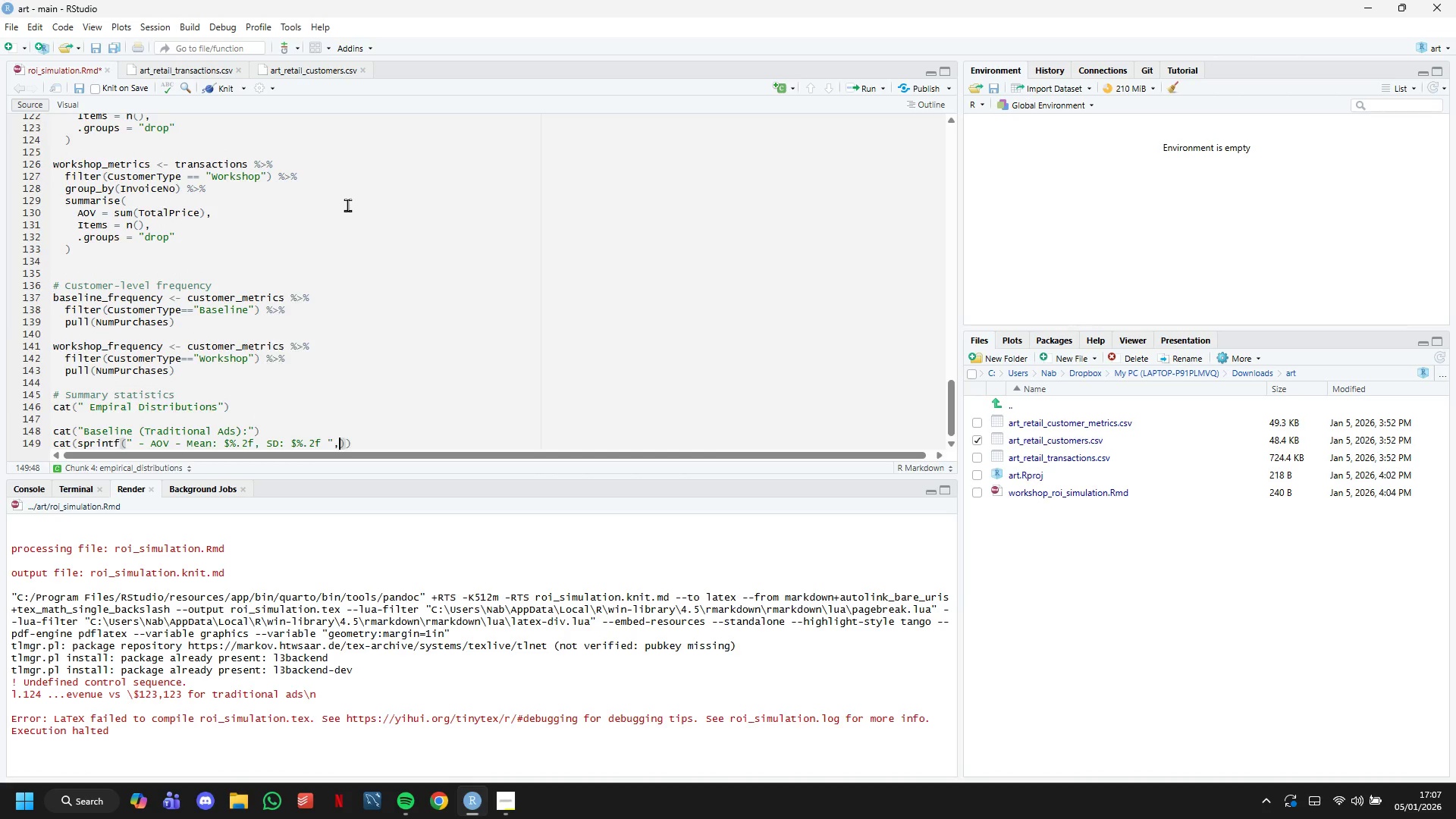 
key(Enter)
 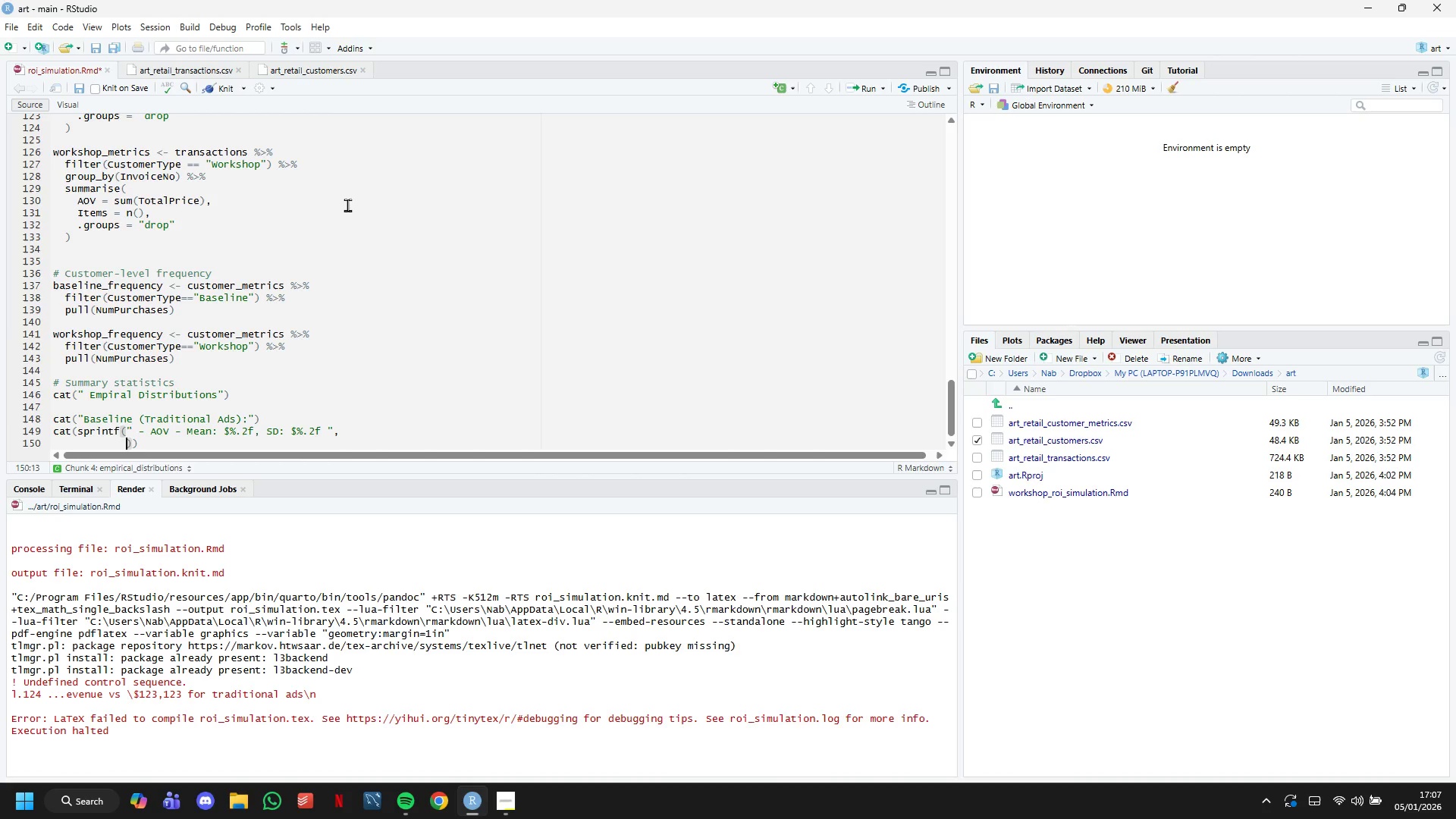 
type(mean(baseline_)
 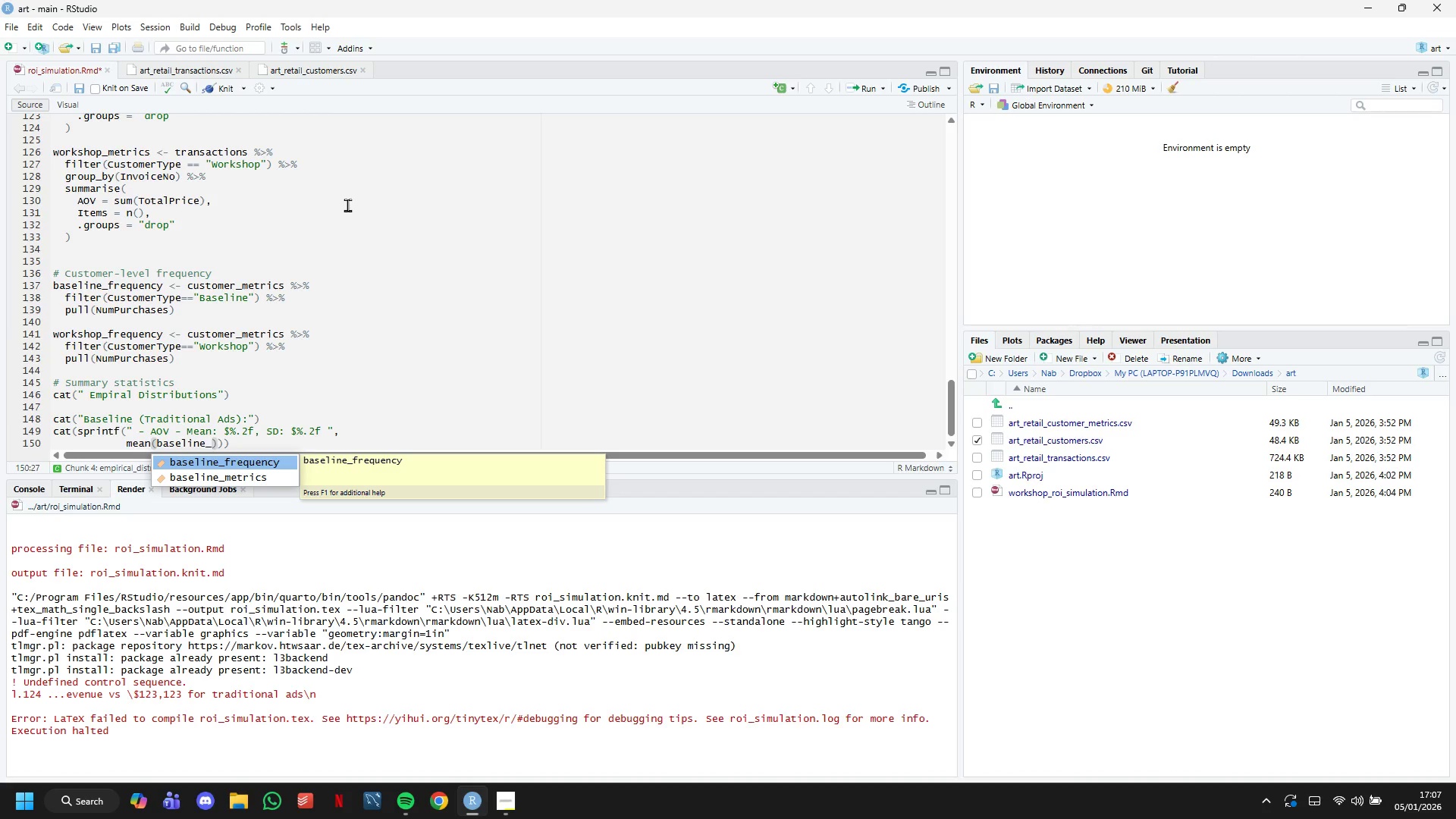 
key(ArrowDown)
 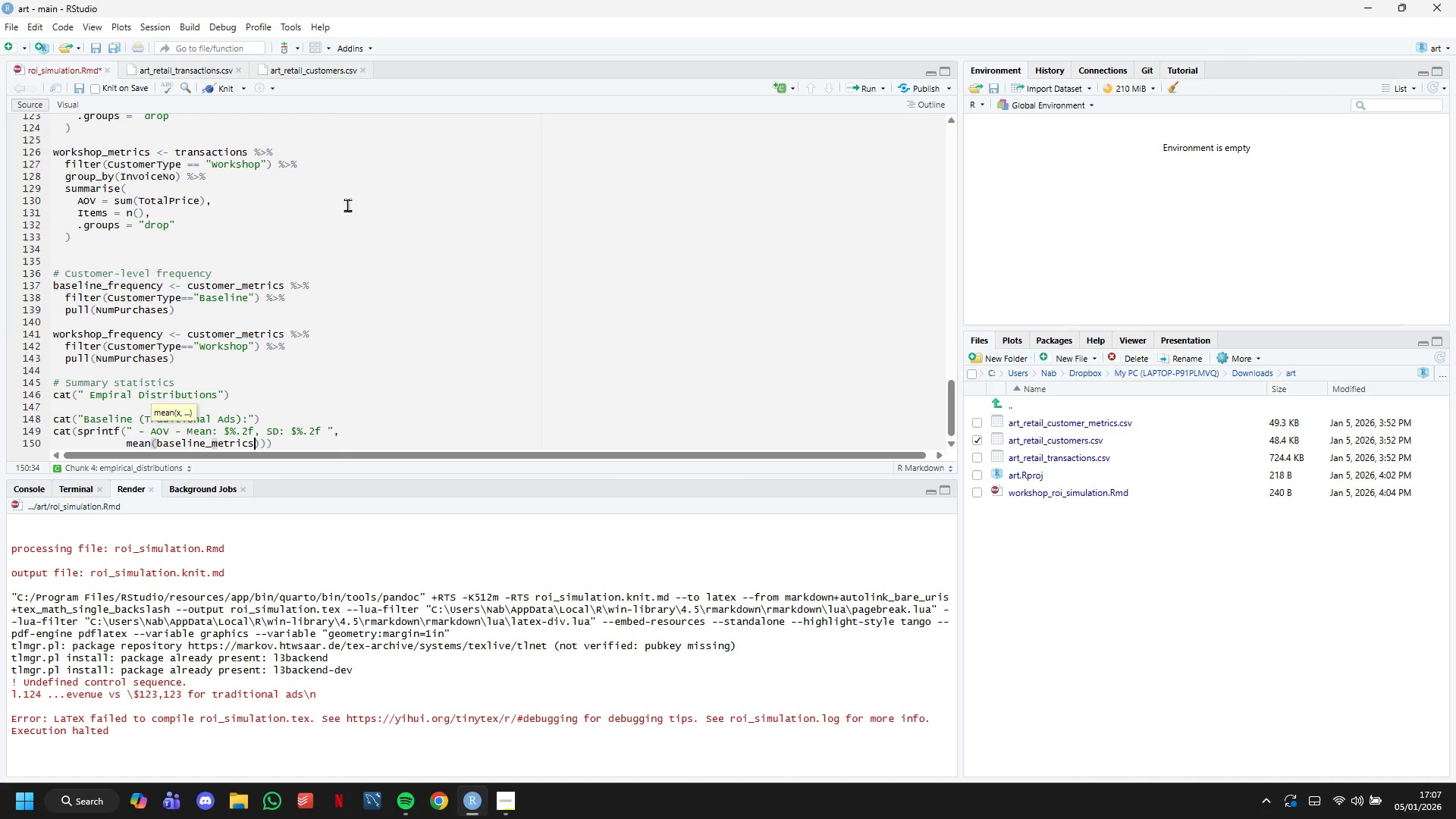 
key(Enter)
 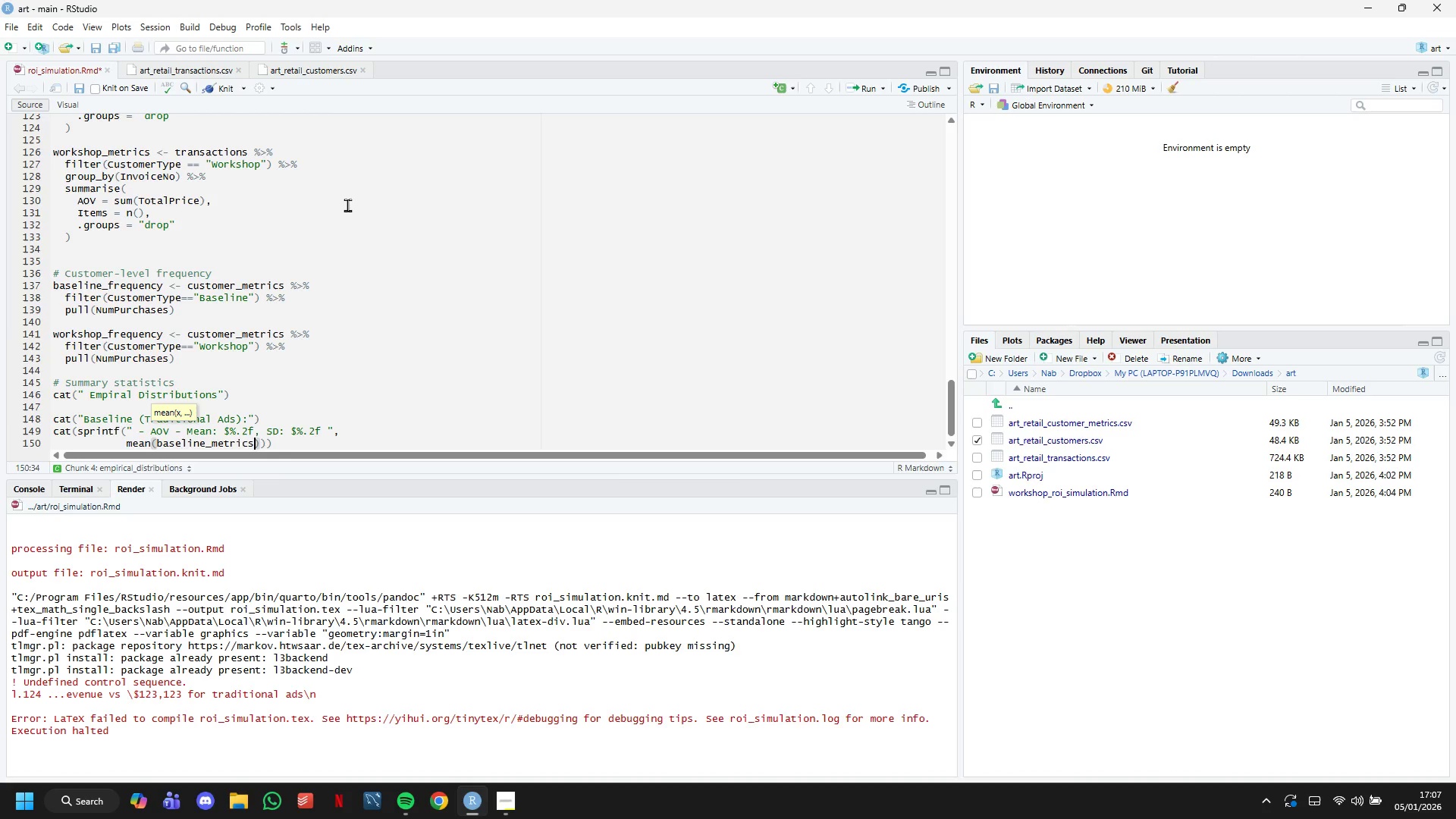 
type($AOV)
 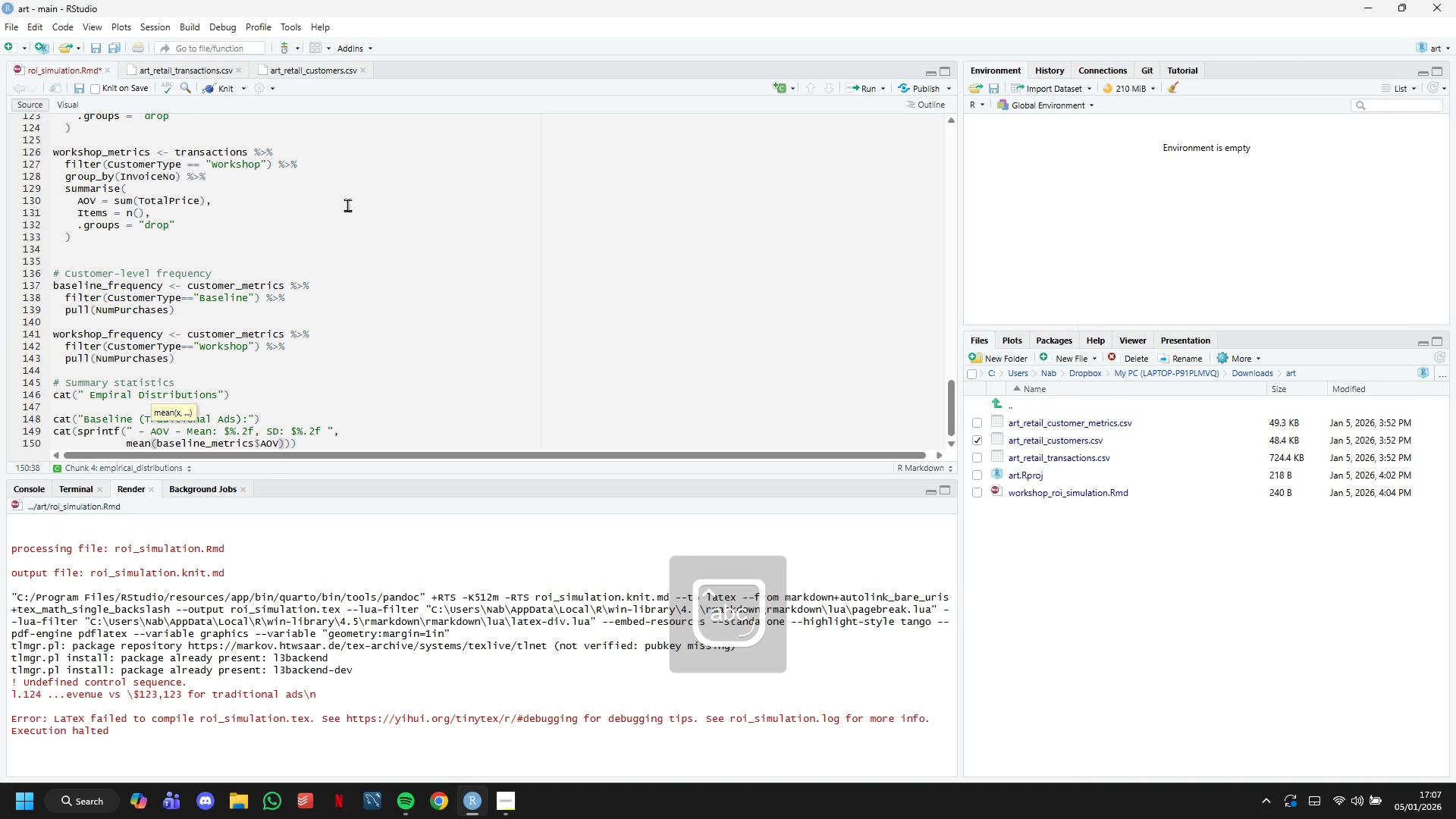 
key(ArrowRight)
 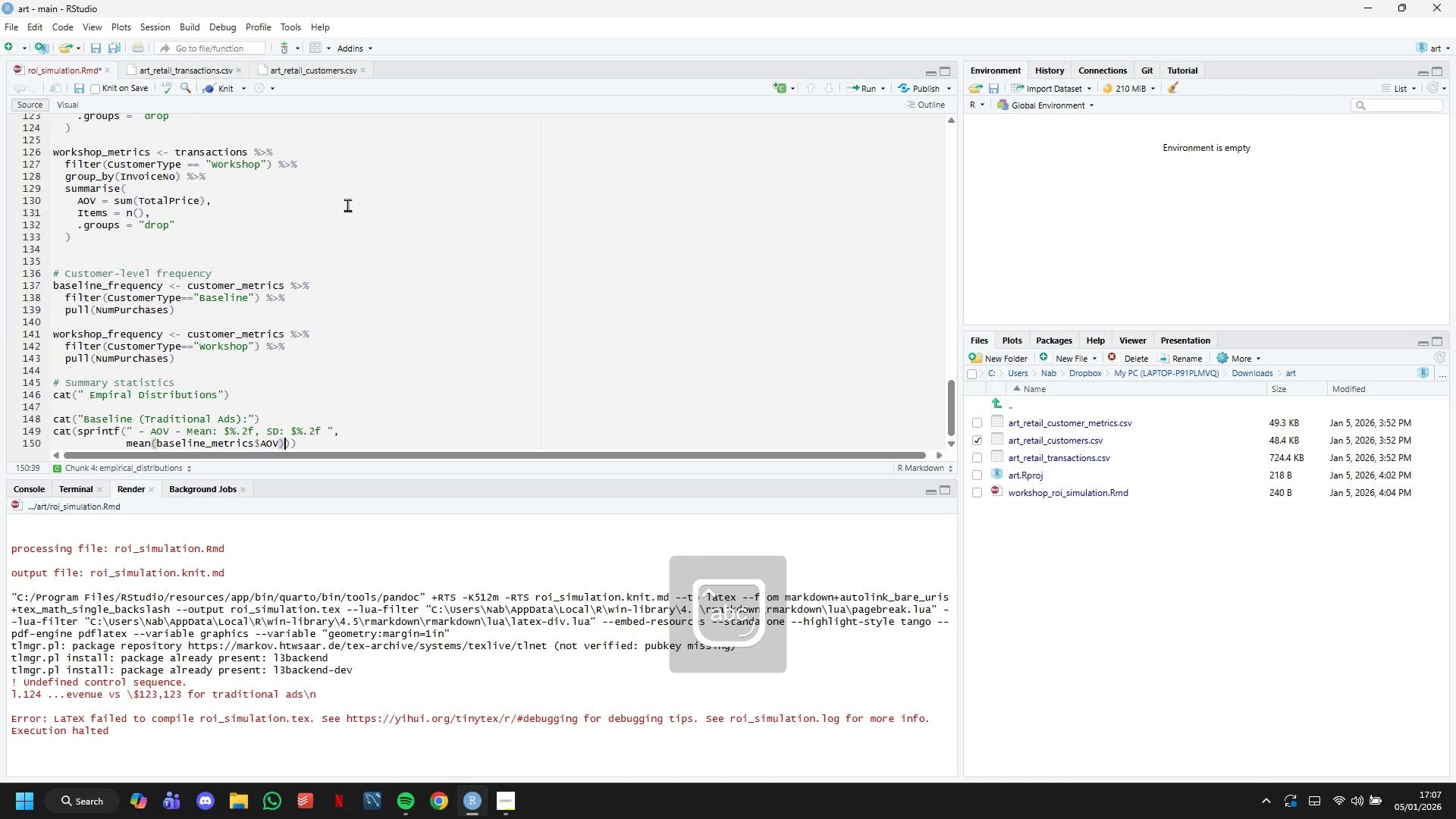 
key(ArrowRight)
 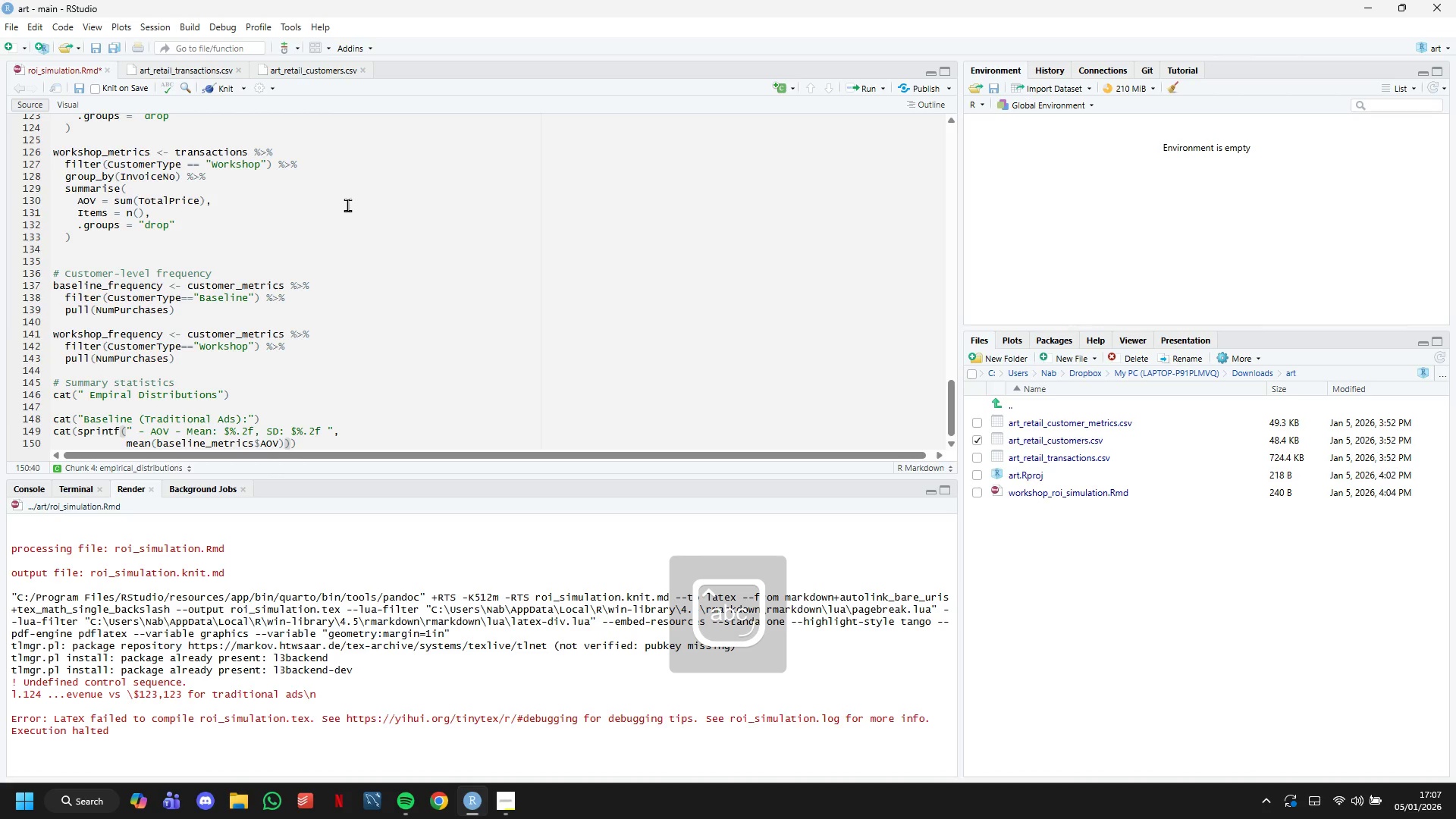 
key(Comma)
 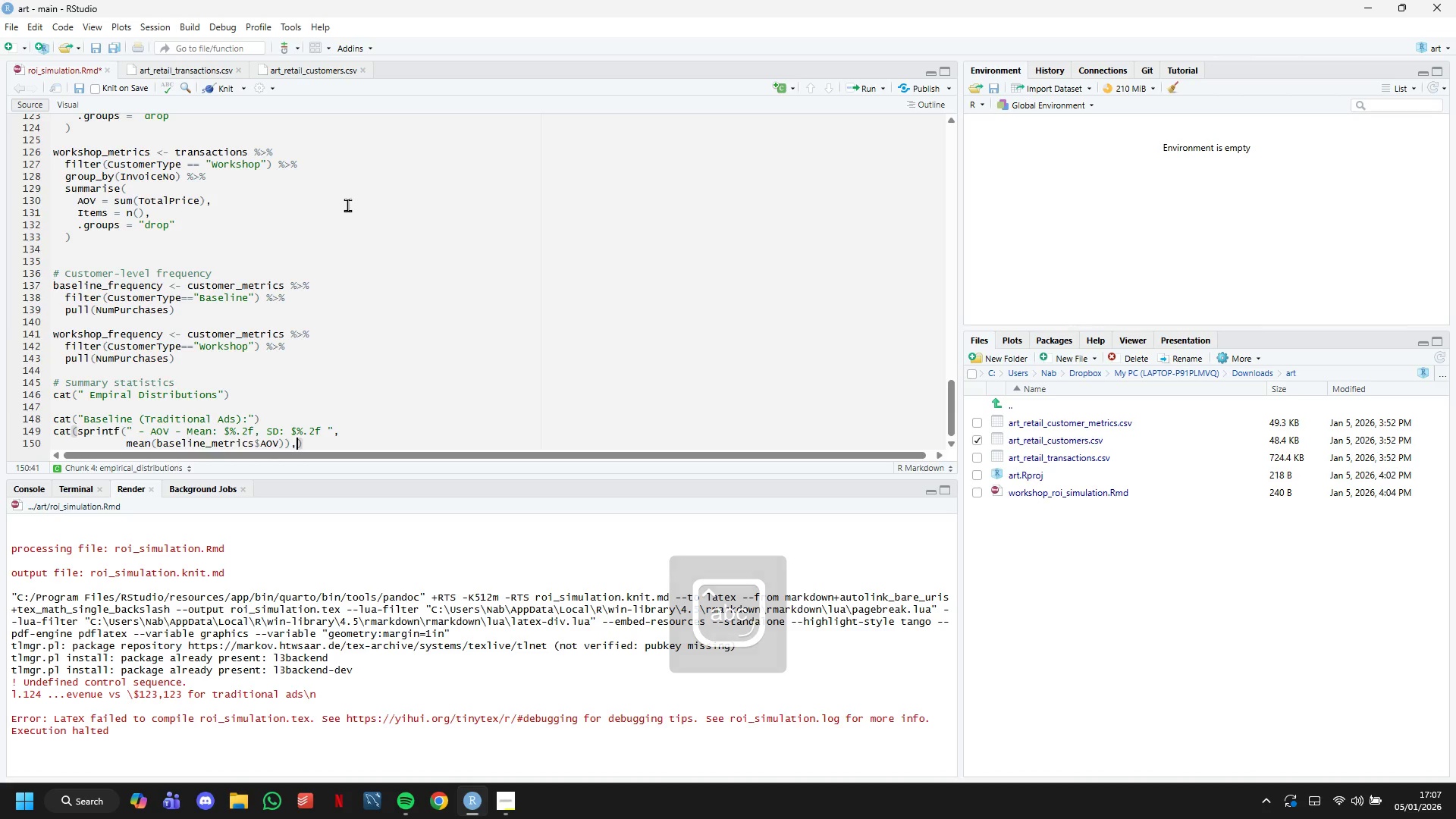 
key(Enter)
 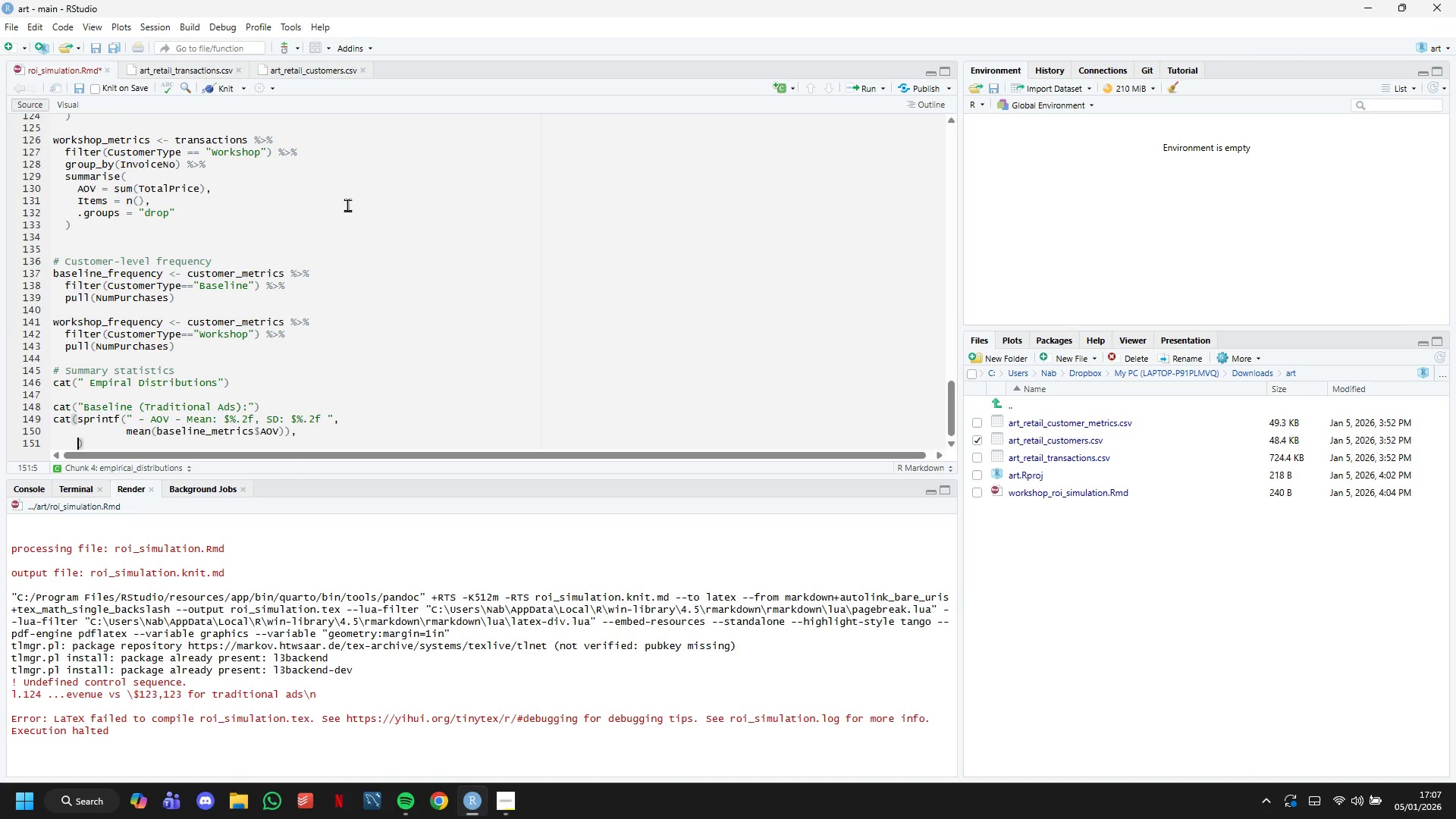 
key(Backspace)
 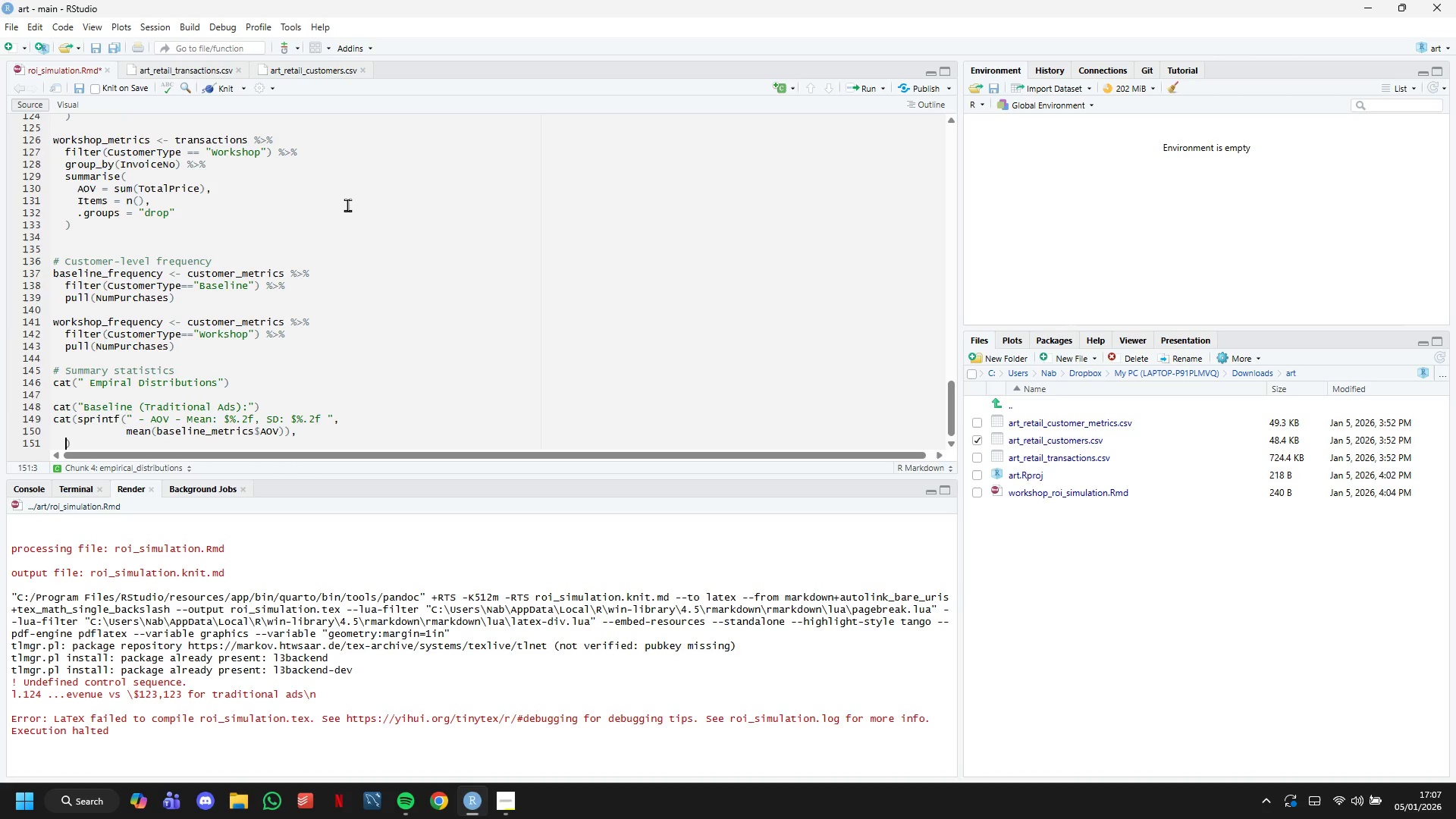 
key(Backspace)
 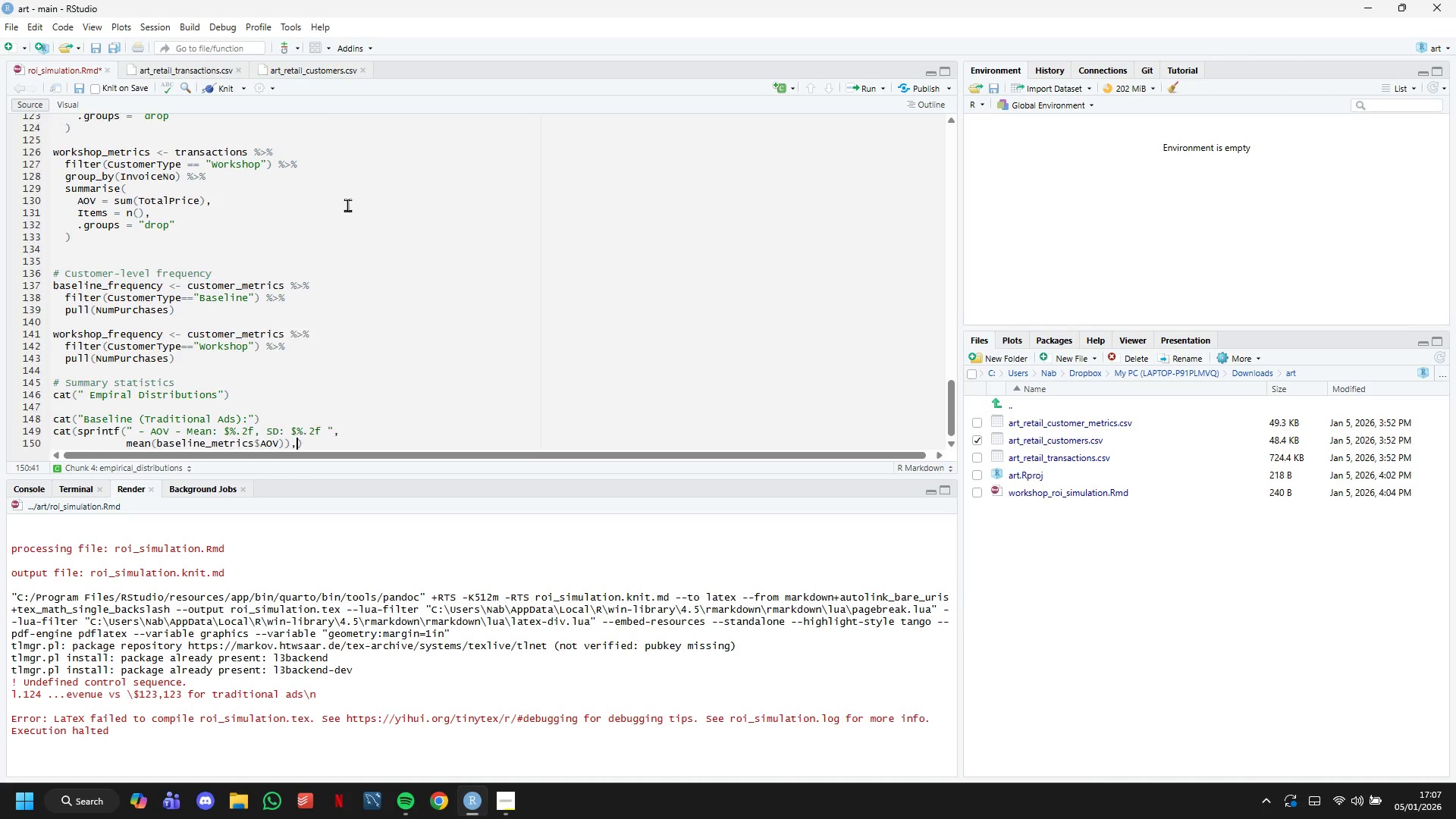 
key(Backspace)
 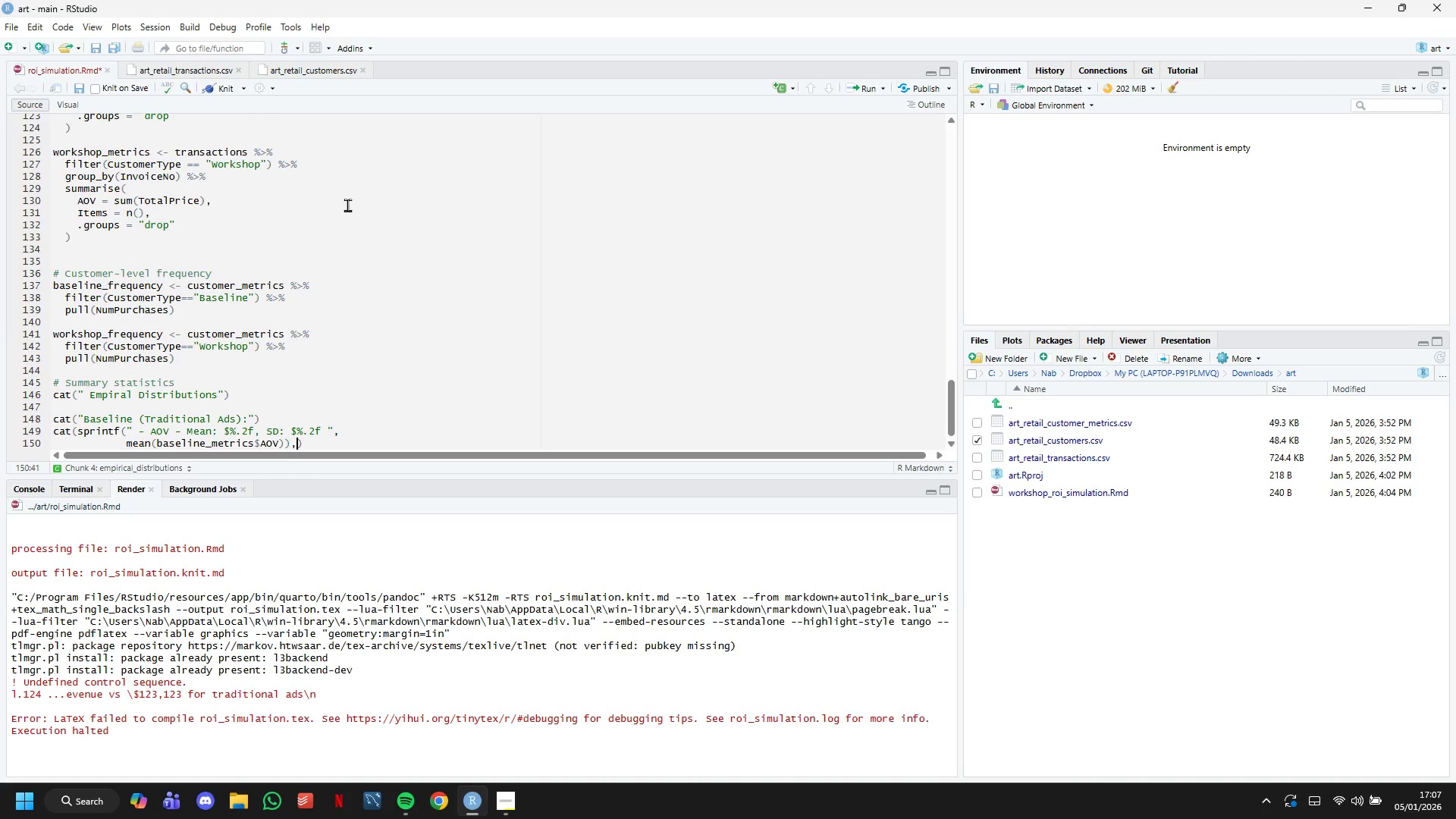 
key(Backspace)
 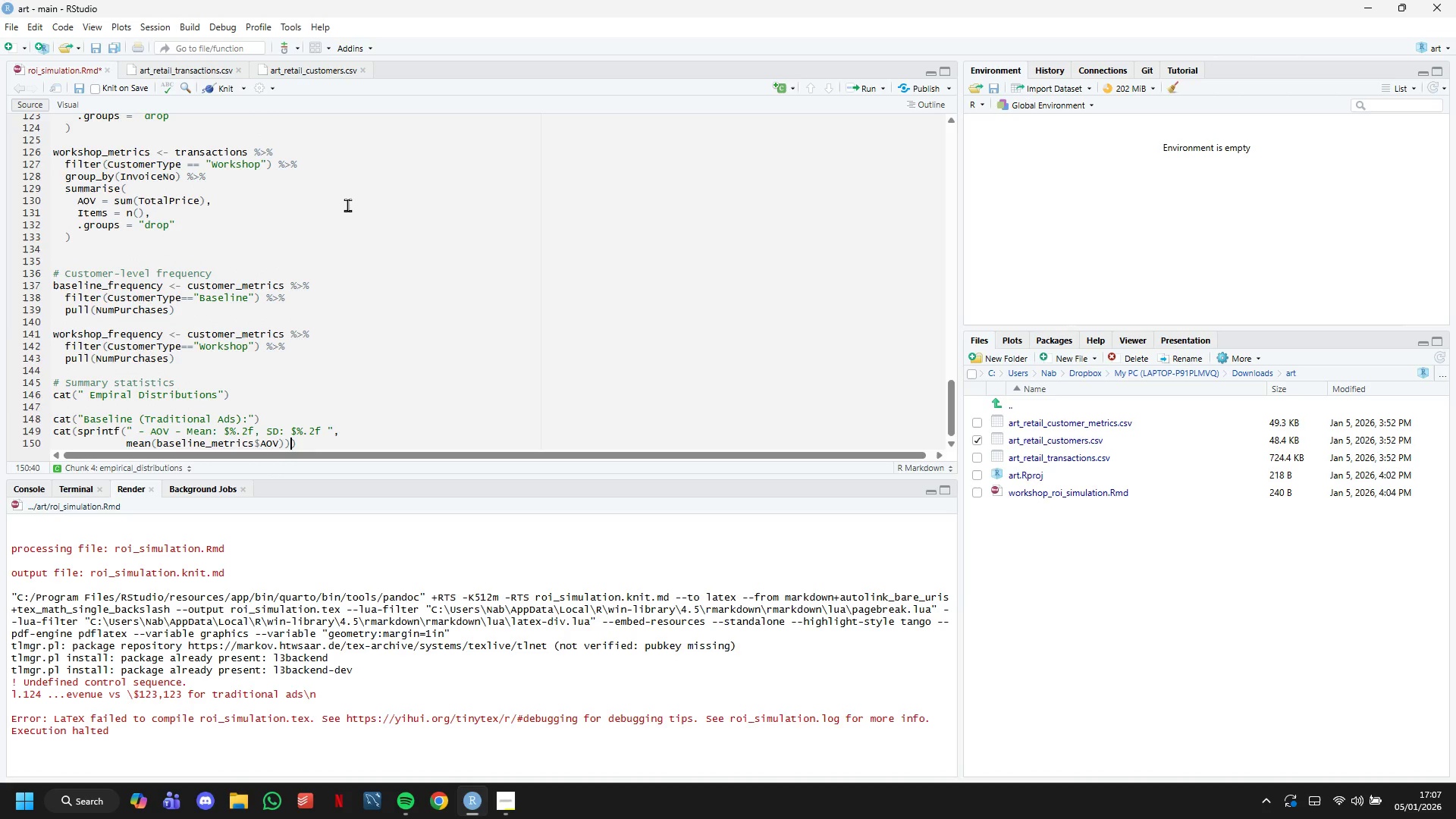 
key(ArrowLeft)
 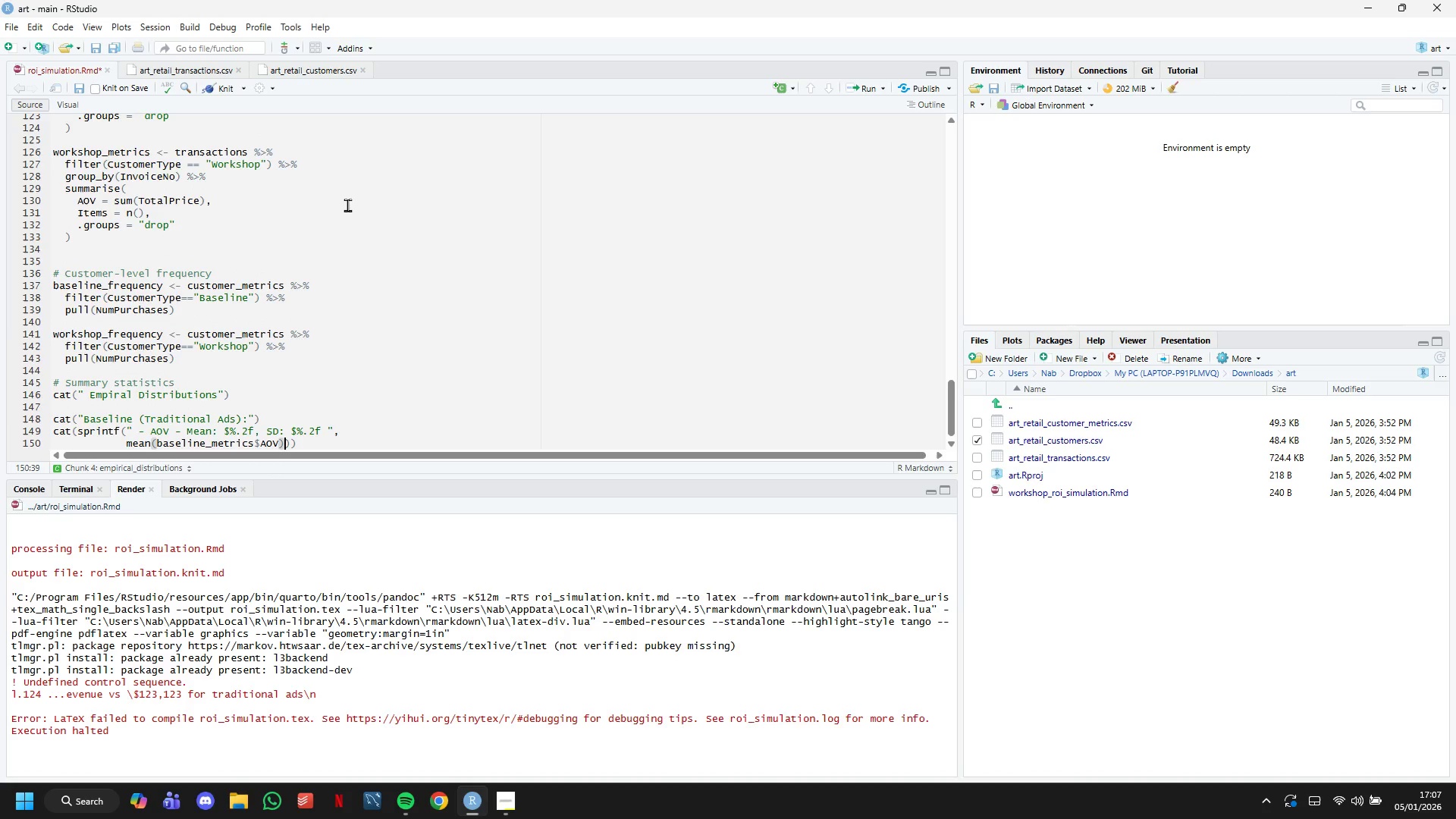 
key(Comma)
 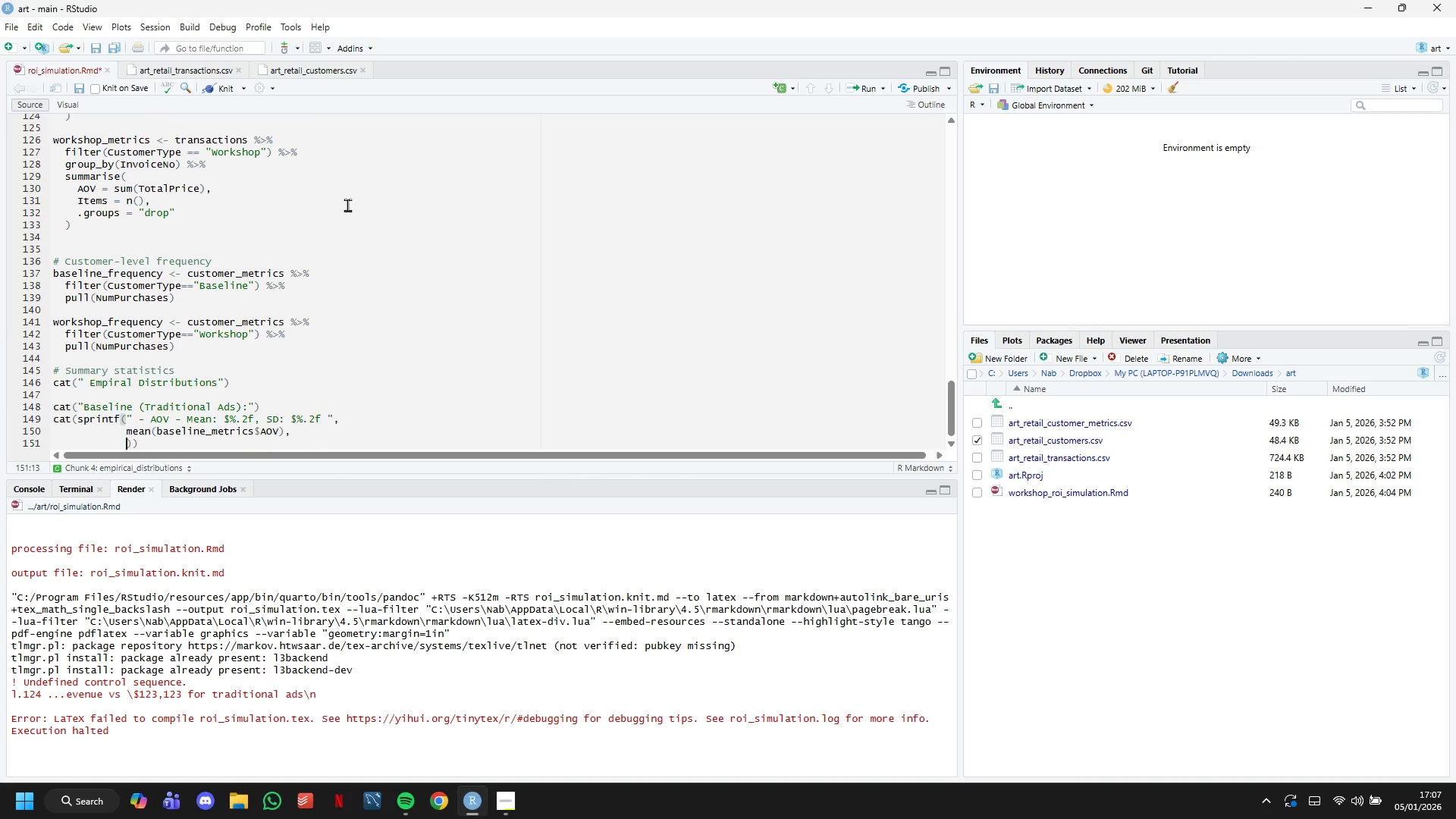 
key(Enter)
 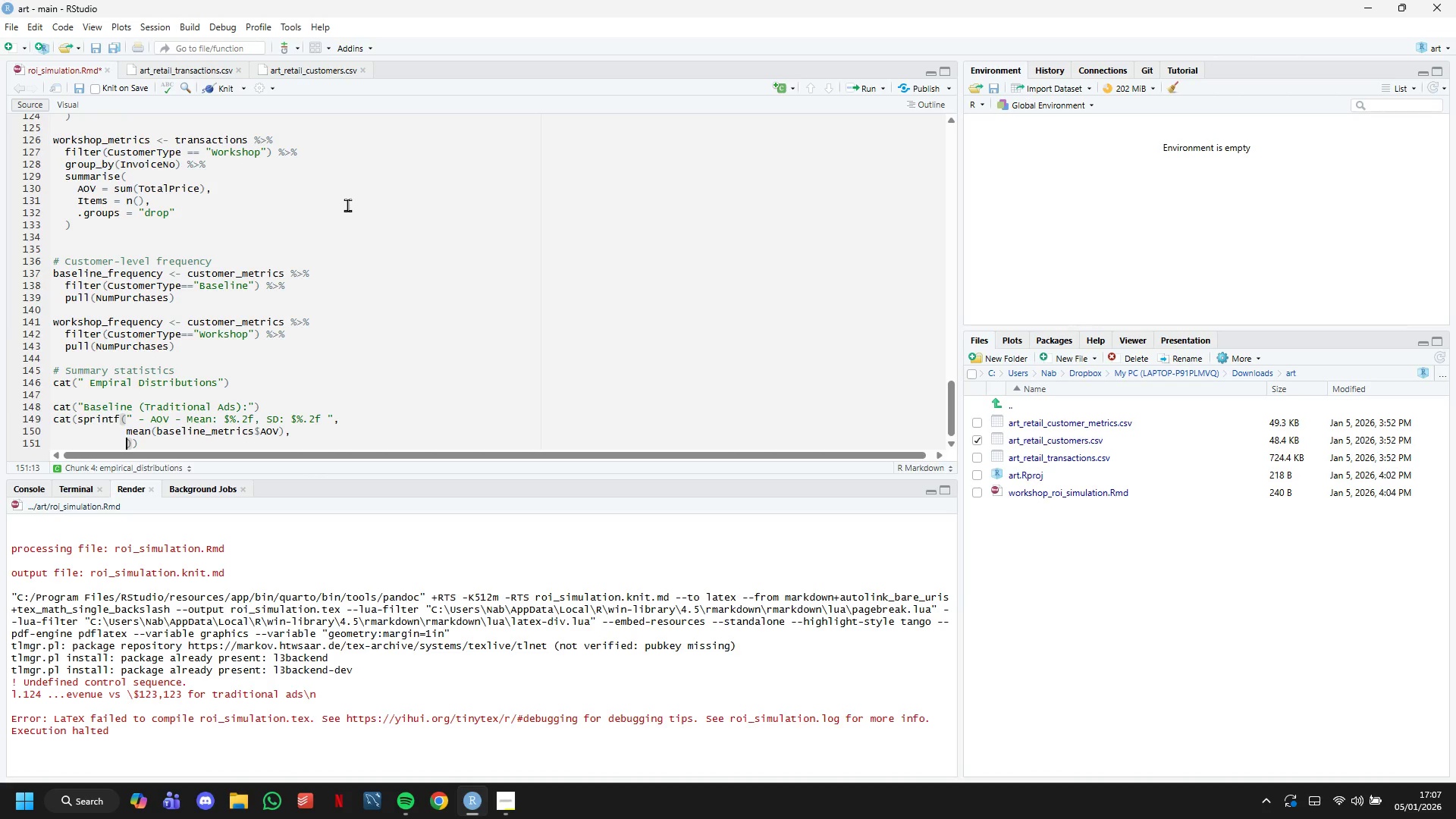 
type(sd(baseline_metrics$AOV)
 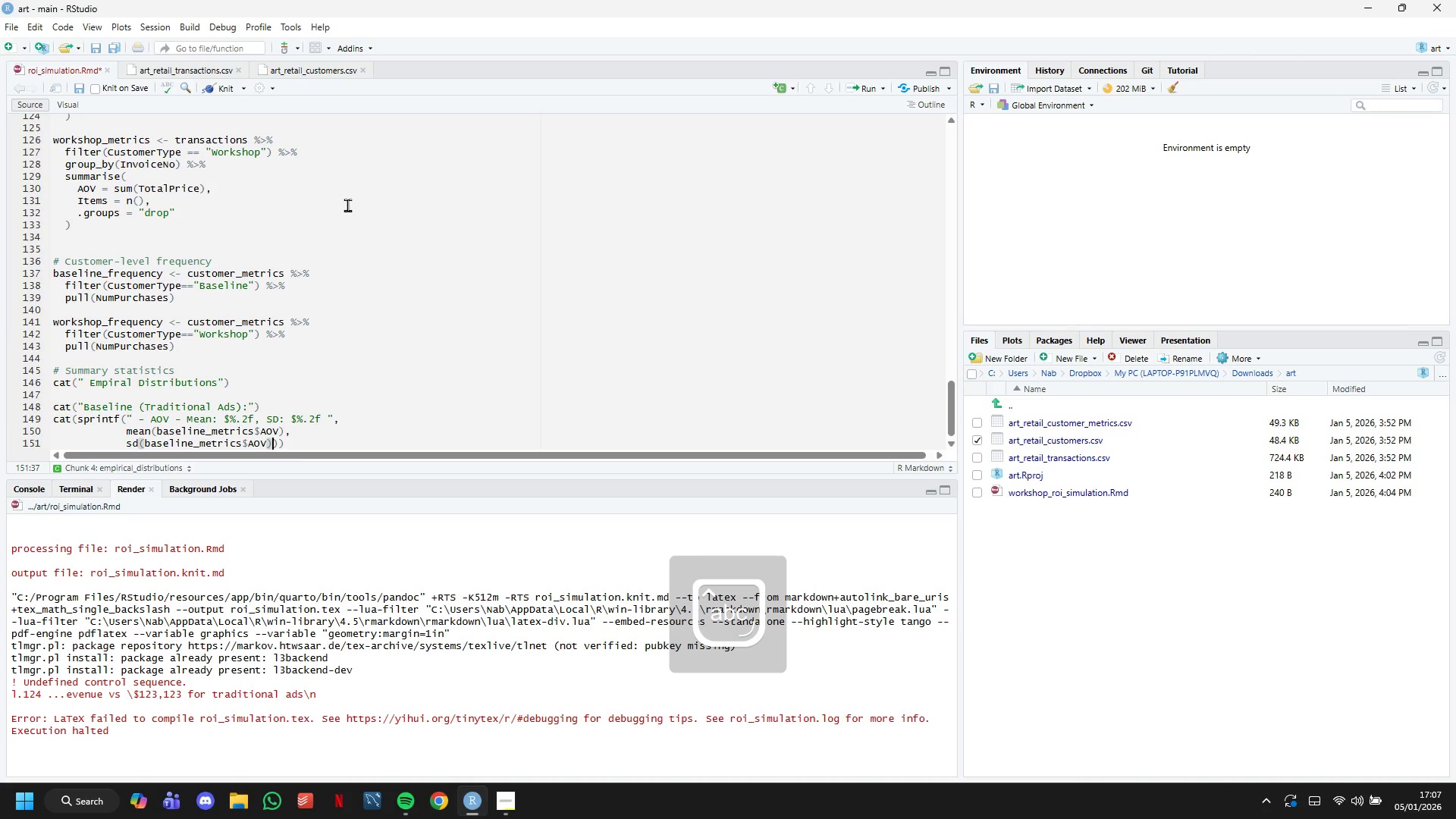 
 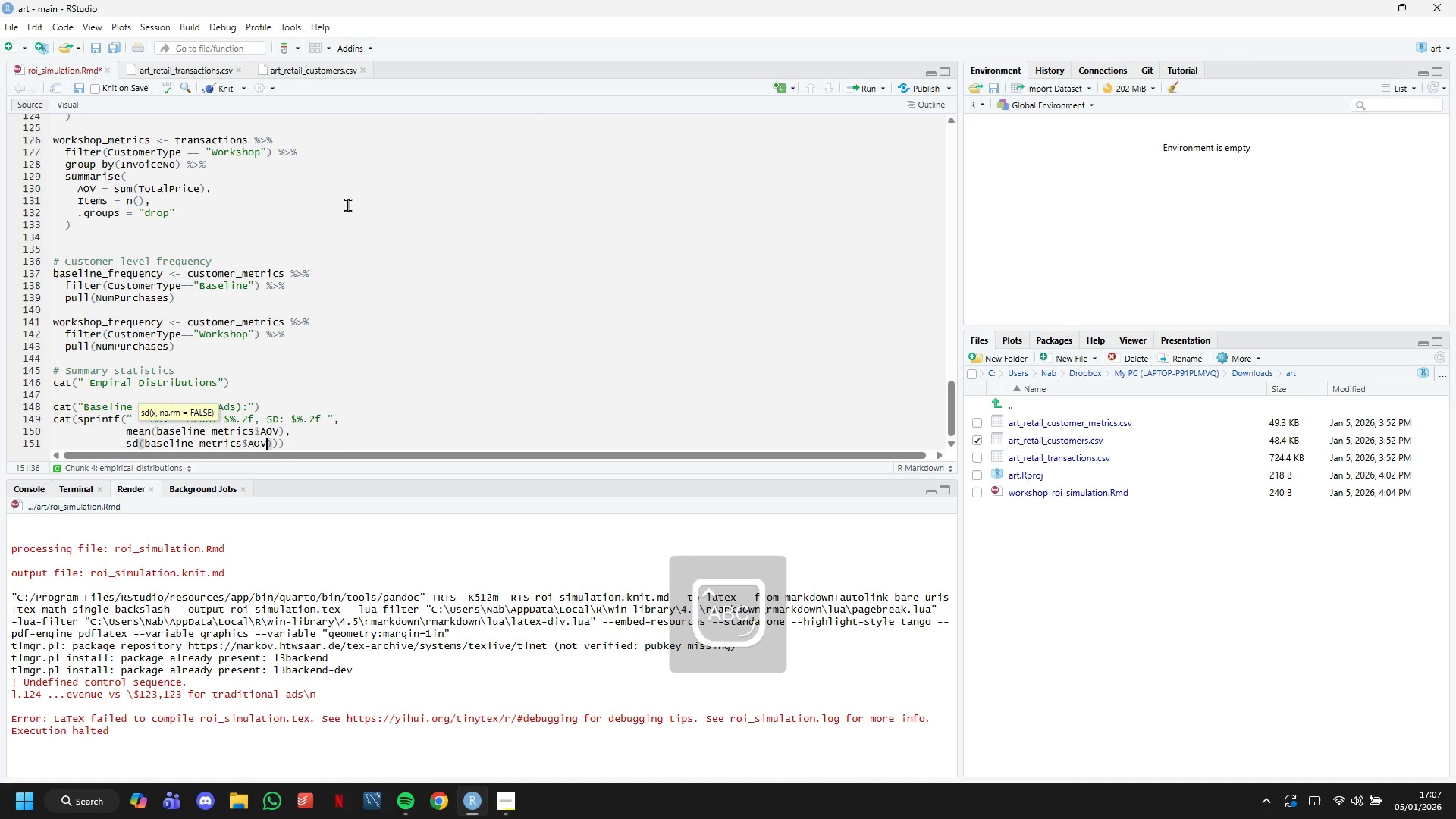 
key(ArrowRight)
 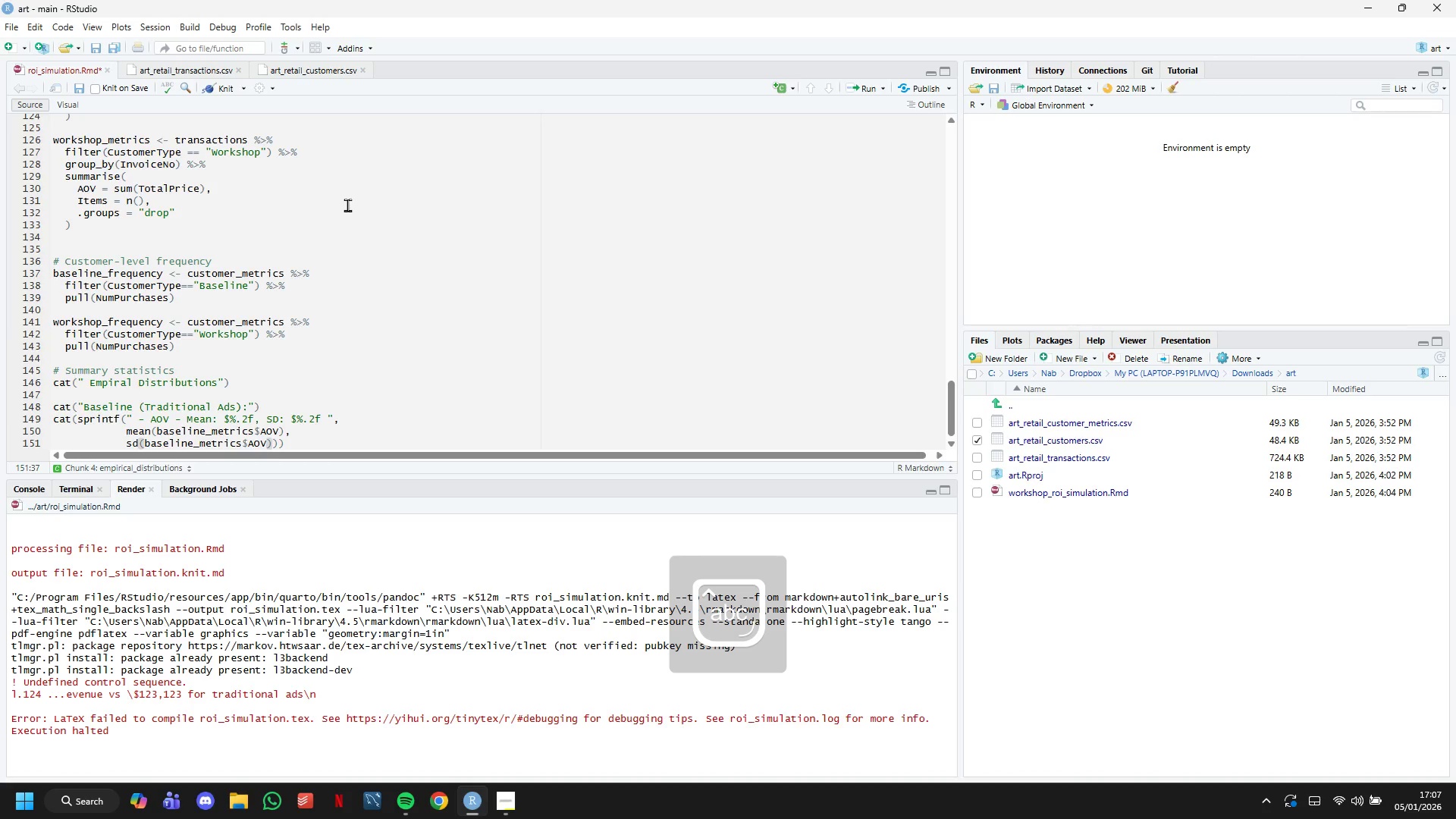 
key(ArrowRight)
 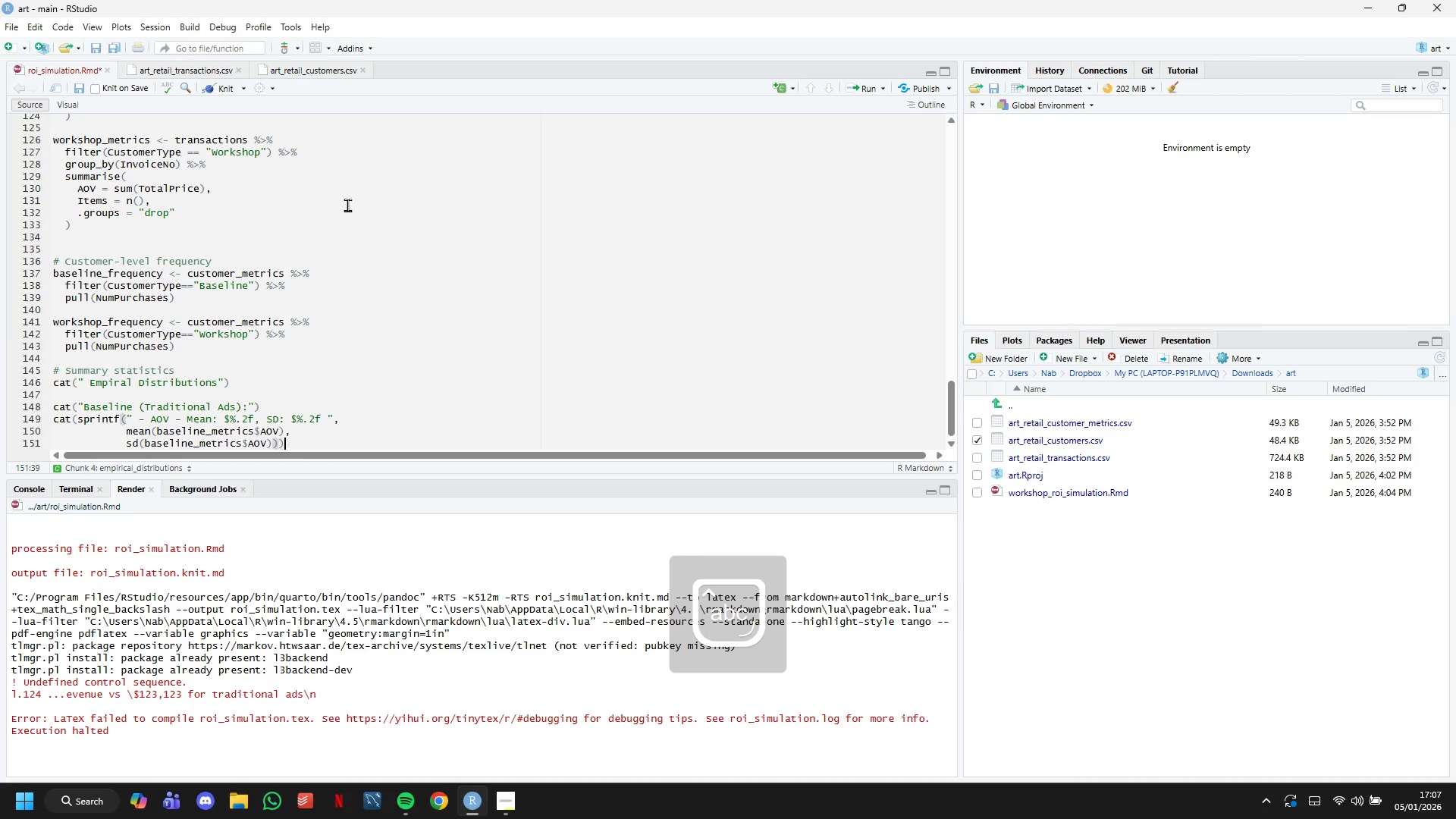 
key(ArrowRight)
 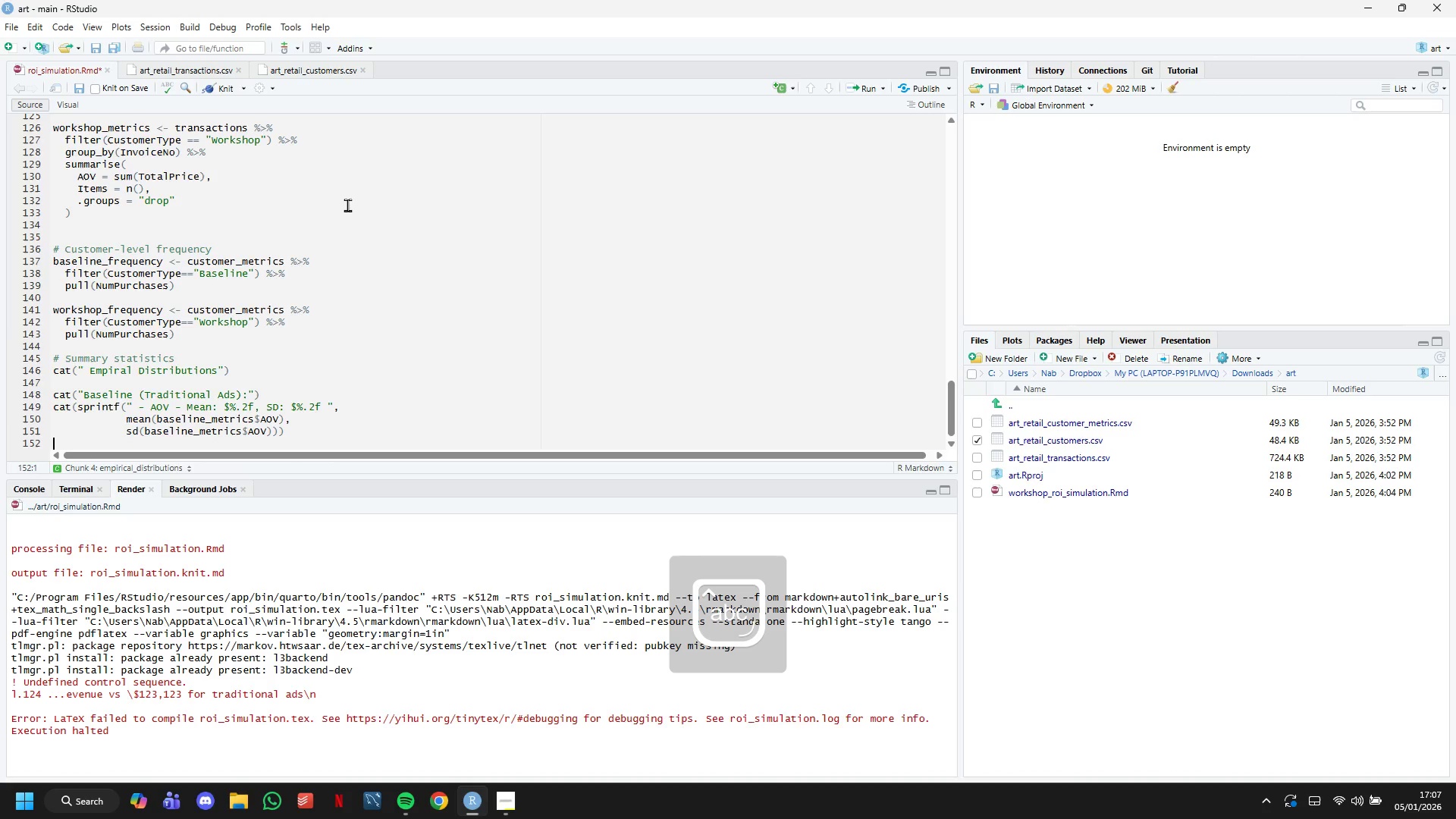 
key(Enter)
 